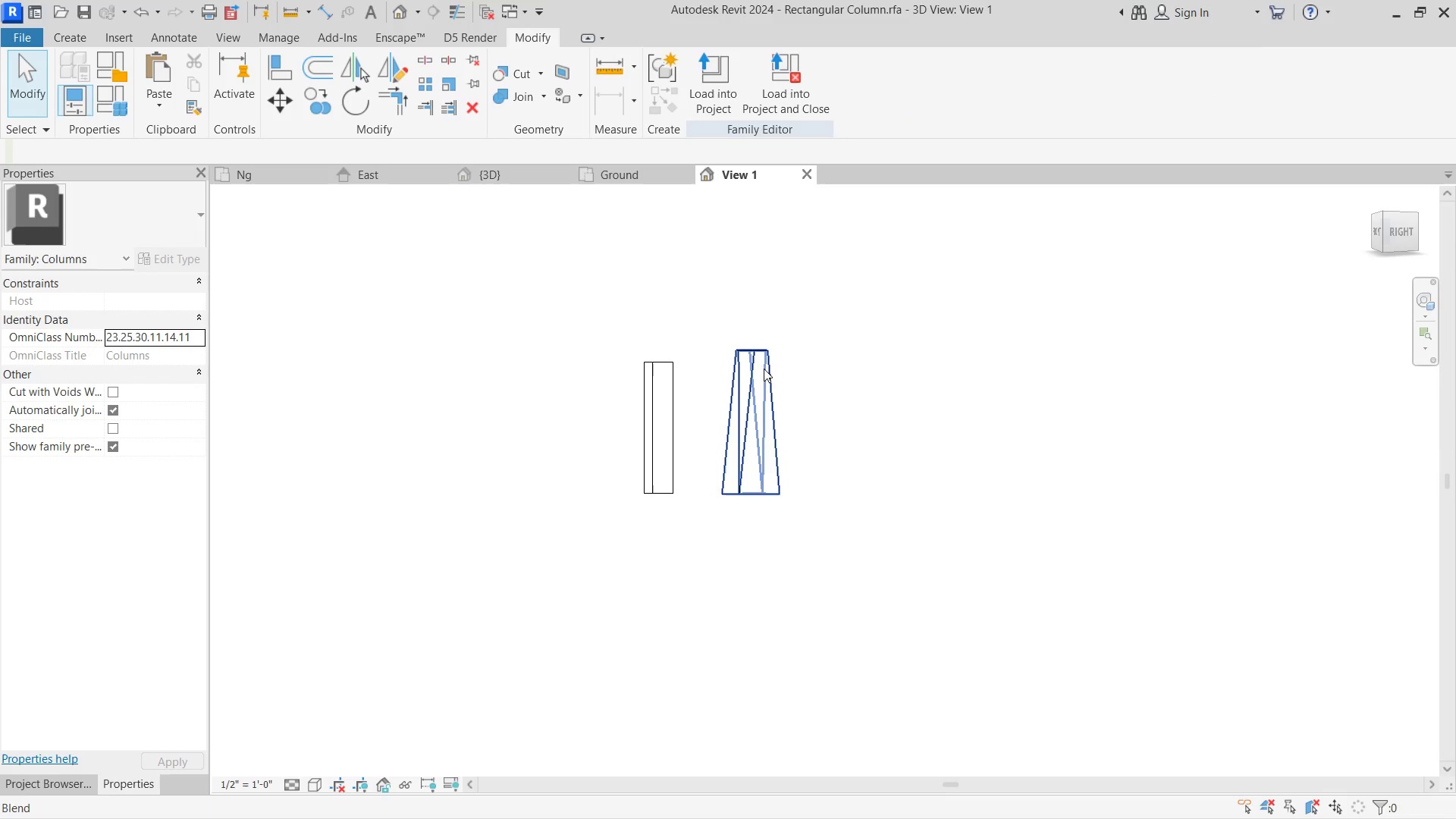 
left_click([755, 364])
 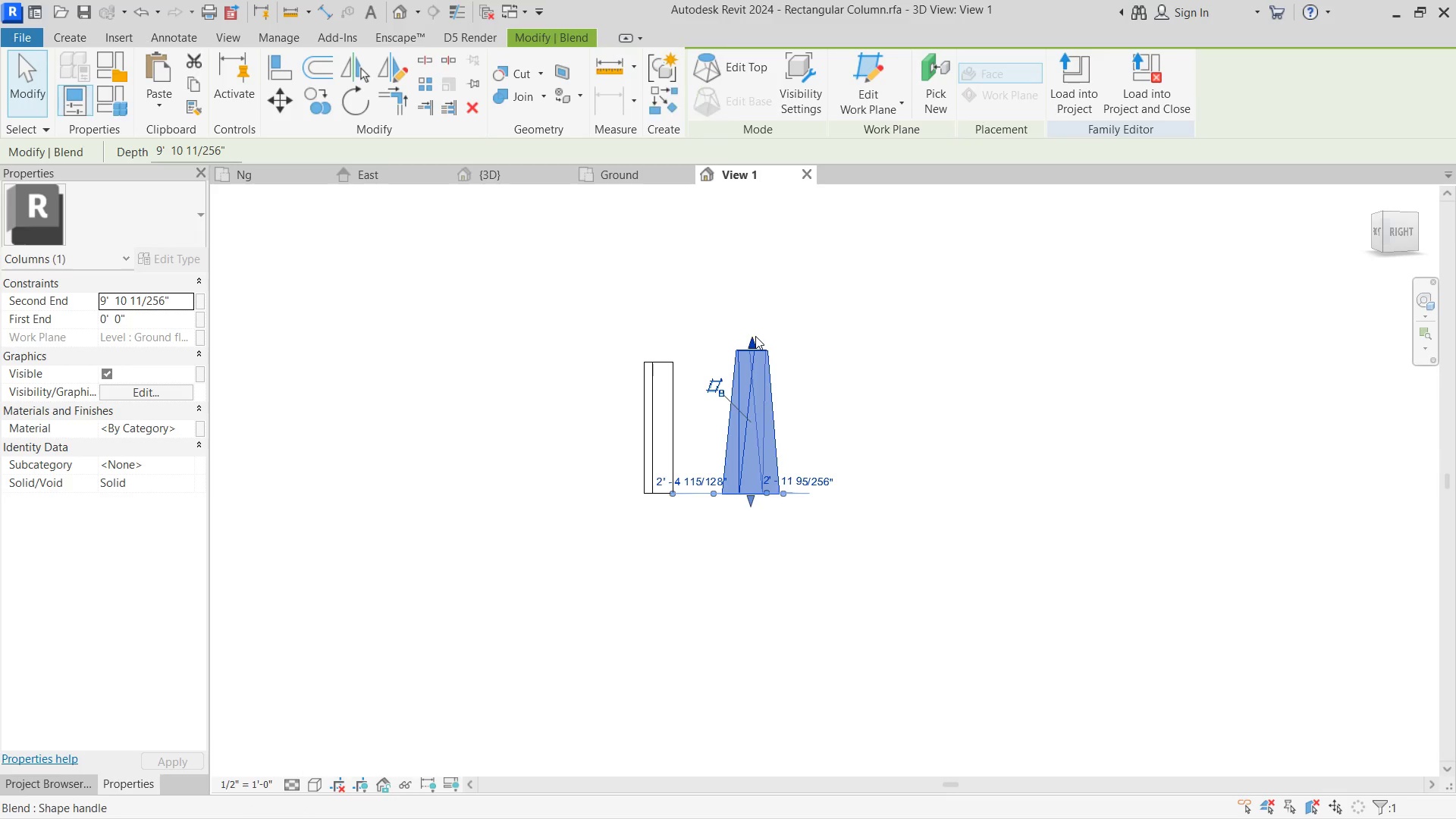 
left_click_drag(start_coordinate=[755, 336], to_coordinate=[755, 360])
 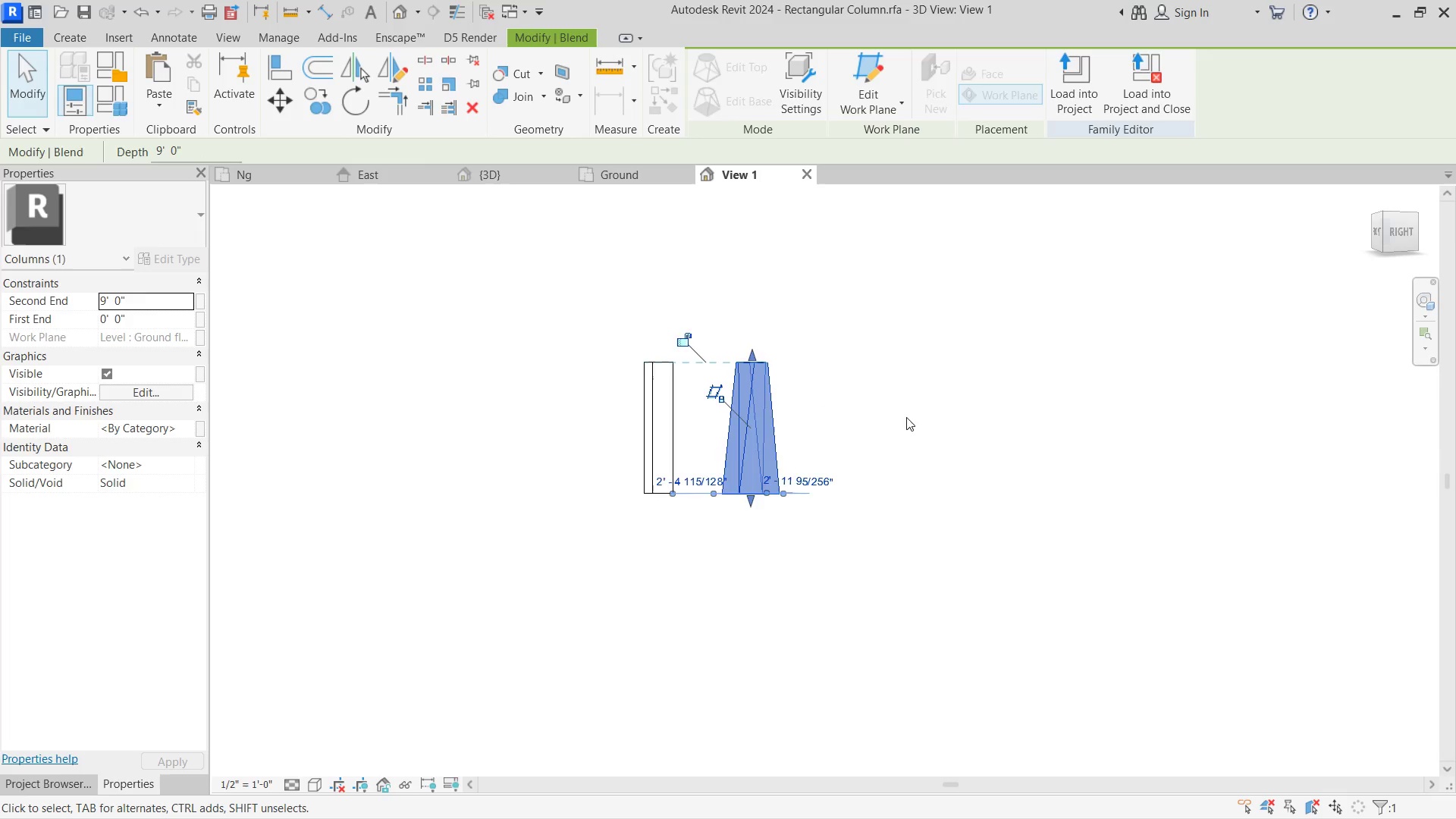 
left_click([906, 417])
 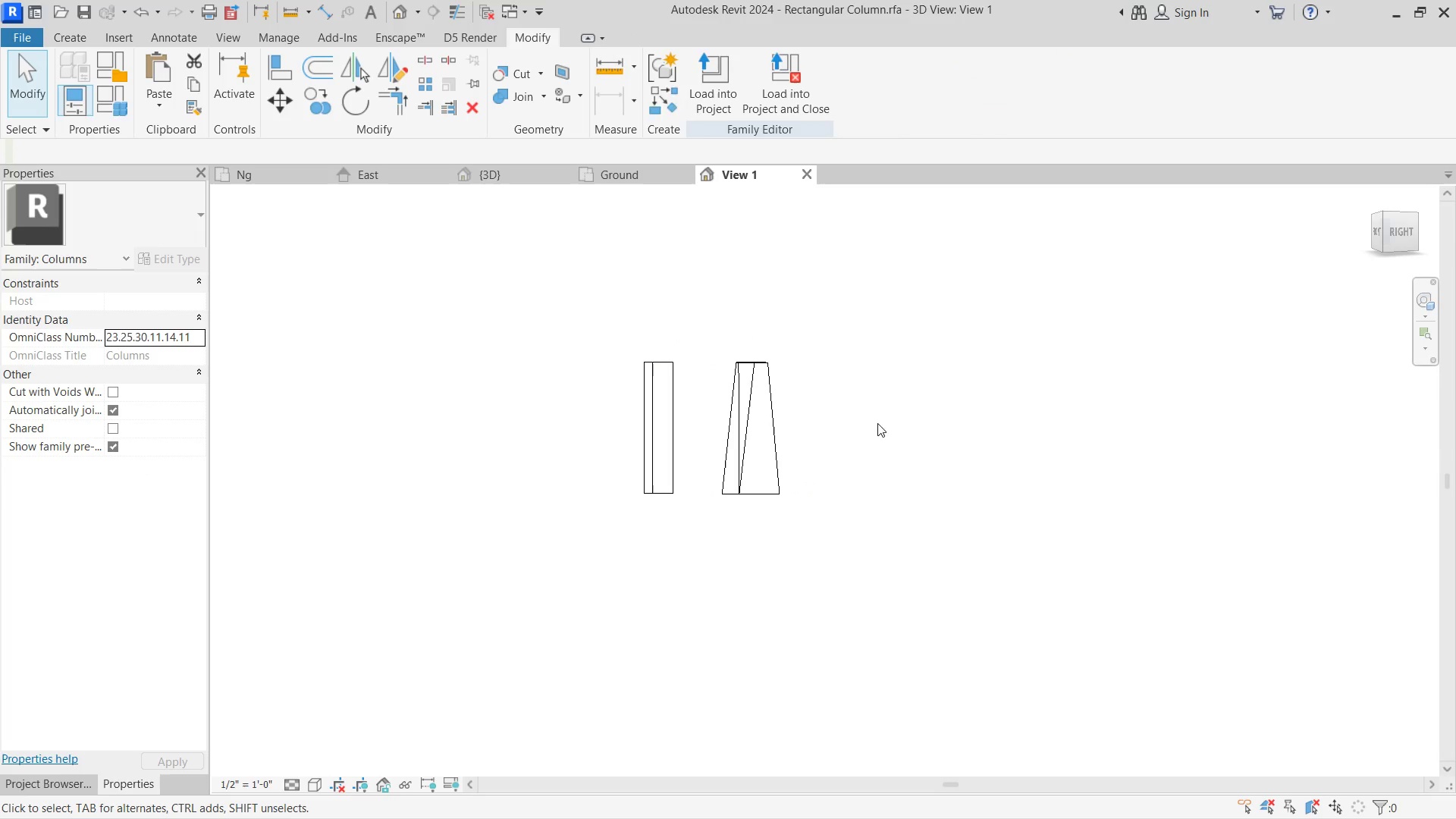 
hold_key(key=ShiftLeft, duration=1.33)
scroll: coordinate [860, 454], scroll_direction: none, amount: 0.0
 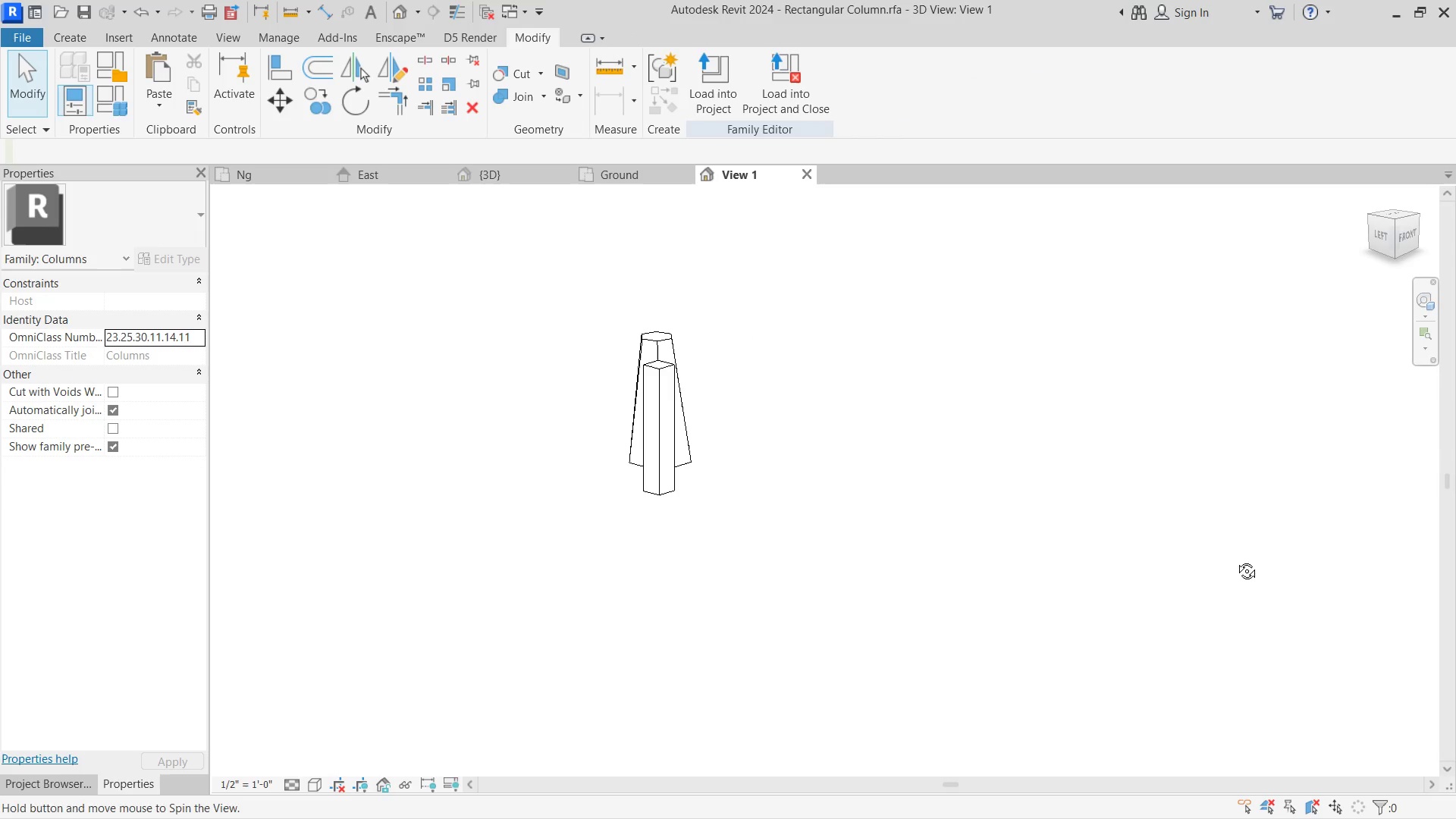 
scroll: coordinate [767, 453], scroll_direction: up, amount: 1.0
 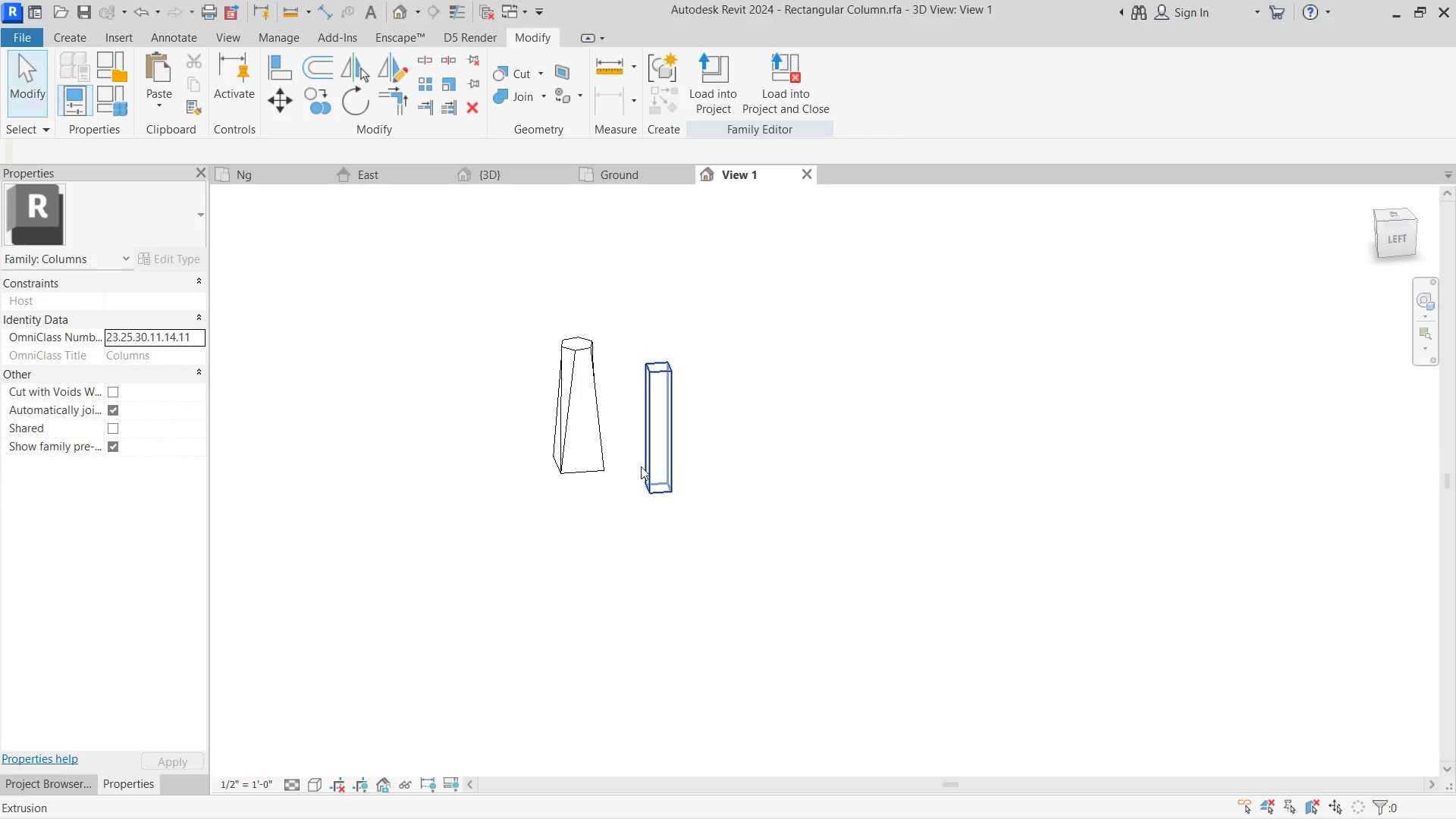 
left_click([642, 463])
 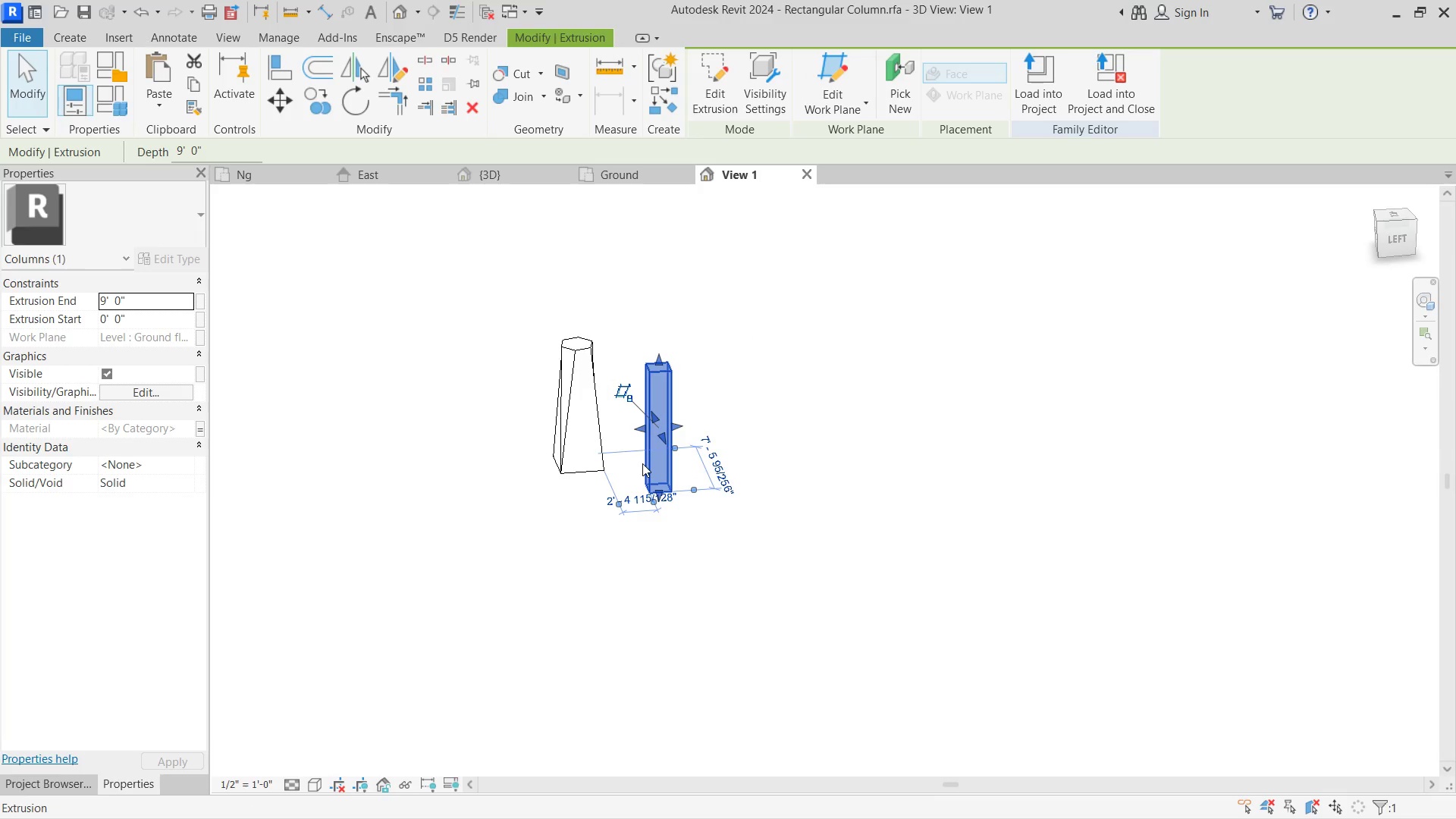 
key(Delete)
 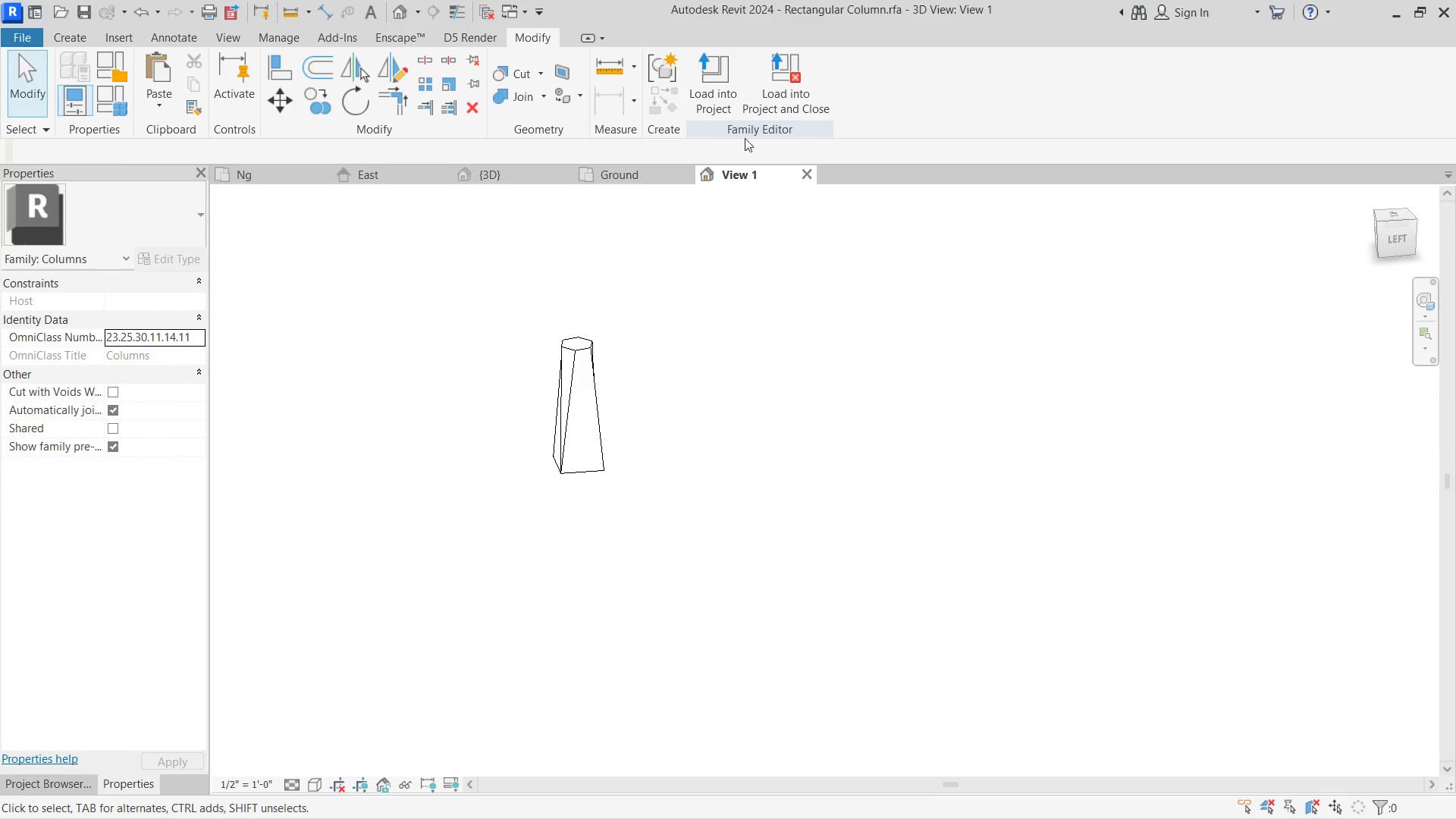 
left_click([718, 74])
 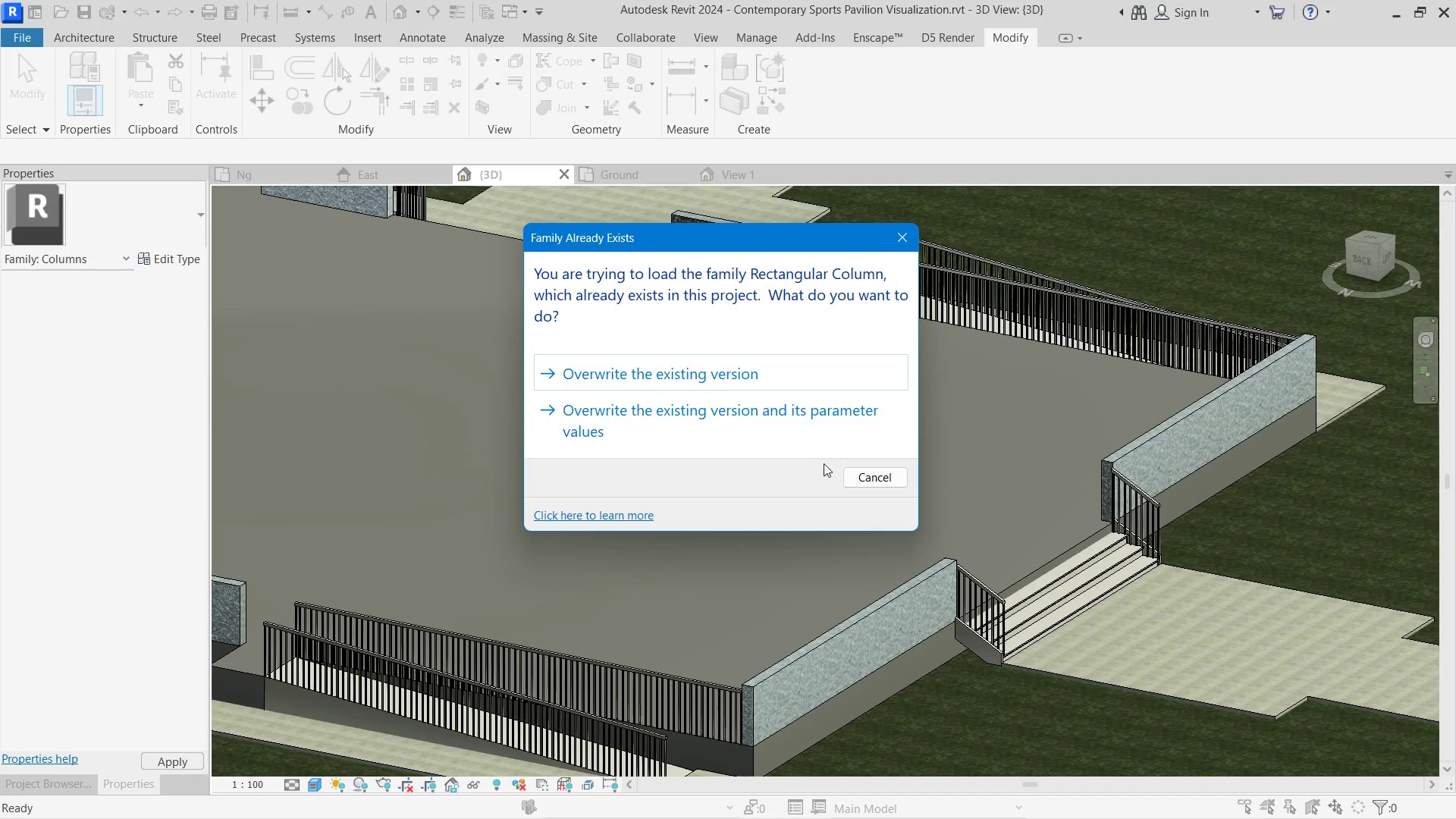 
left_click([730, 371])
 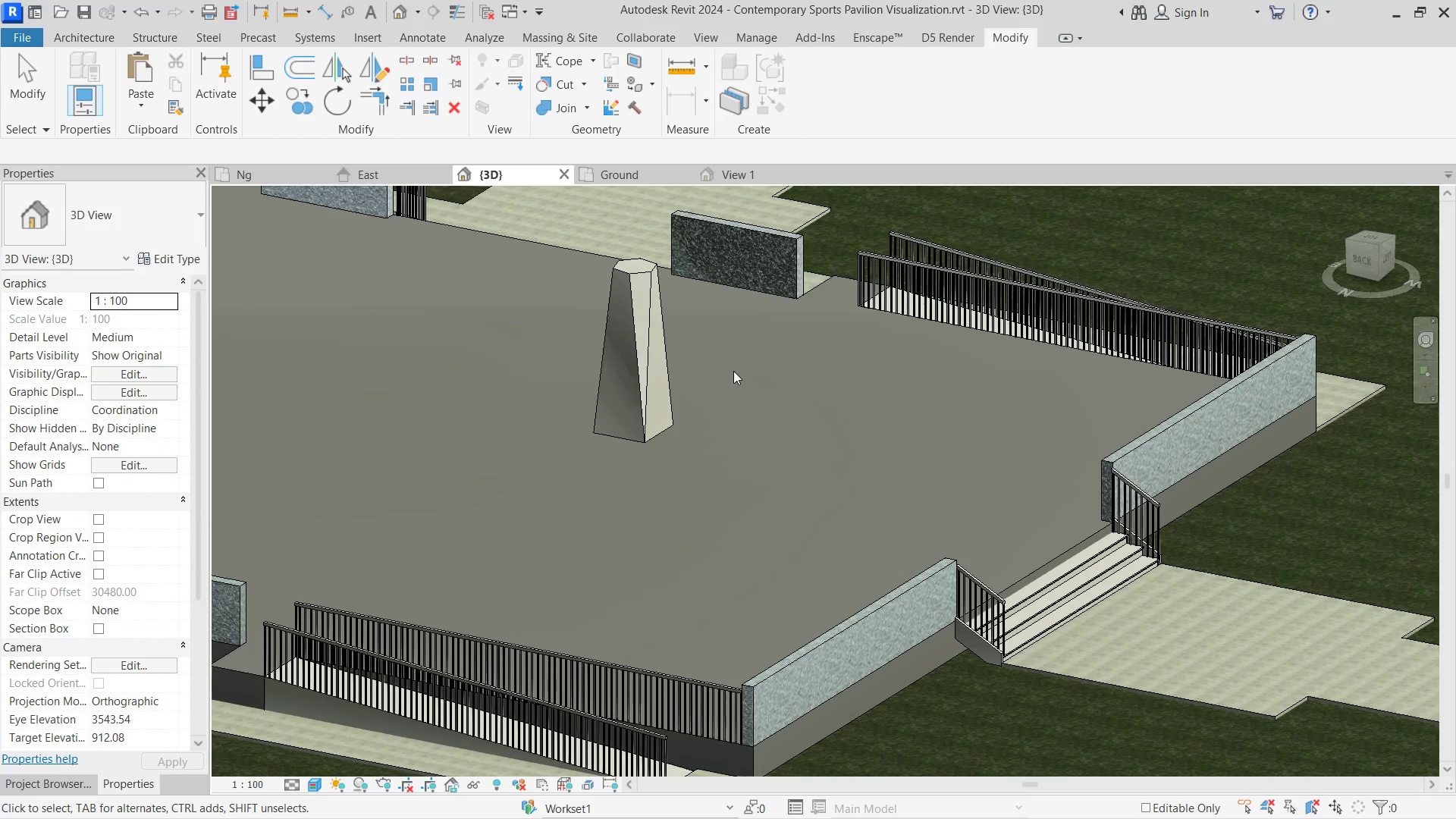 
left_click([875, 472])
 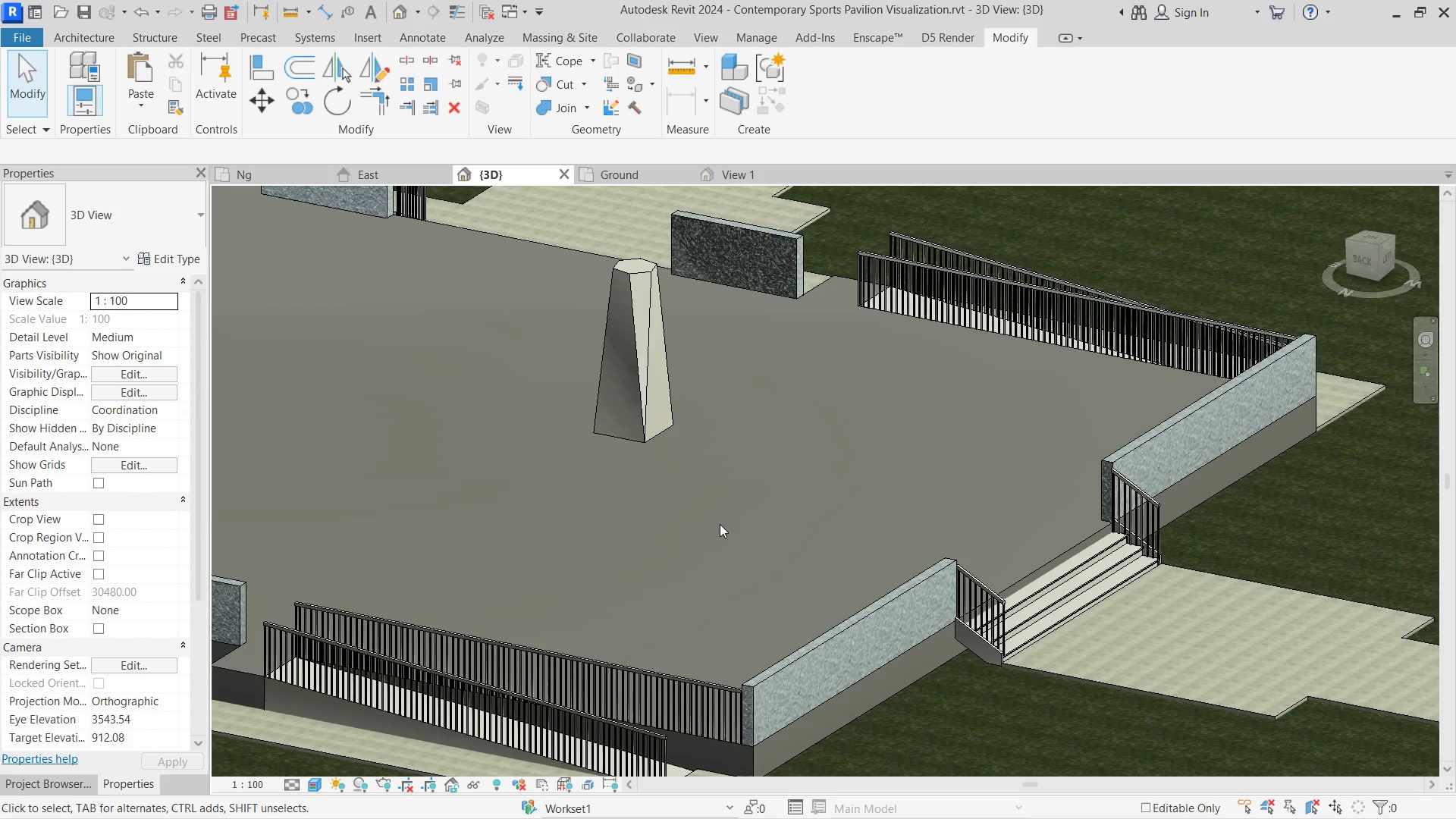 
hold_key(key=ShiftLeft, duration=1.24)
 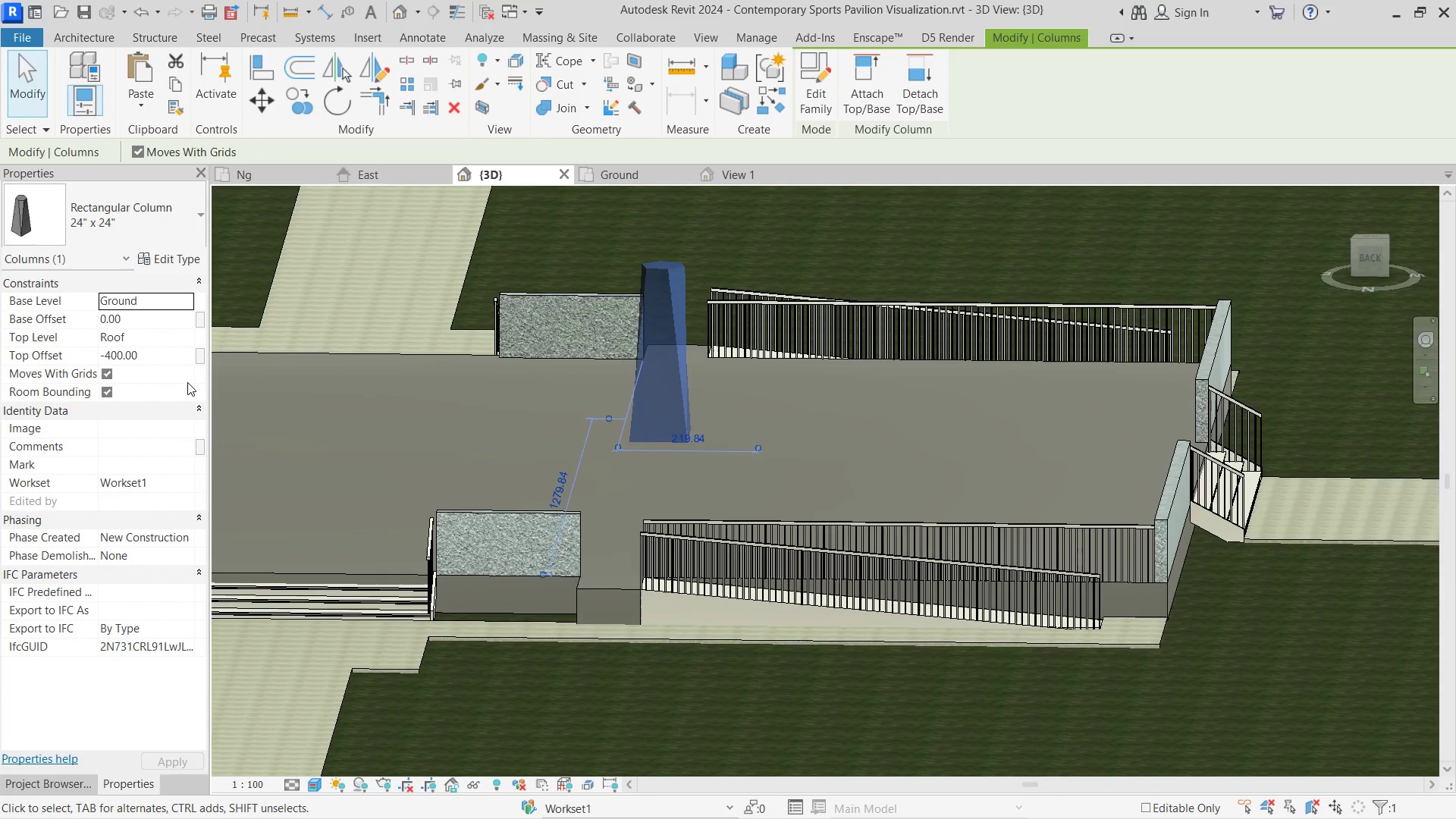 
left_click([171, 359])
 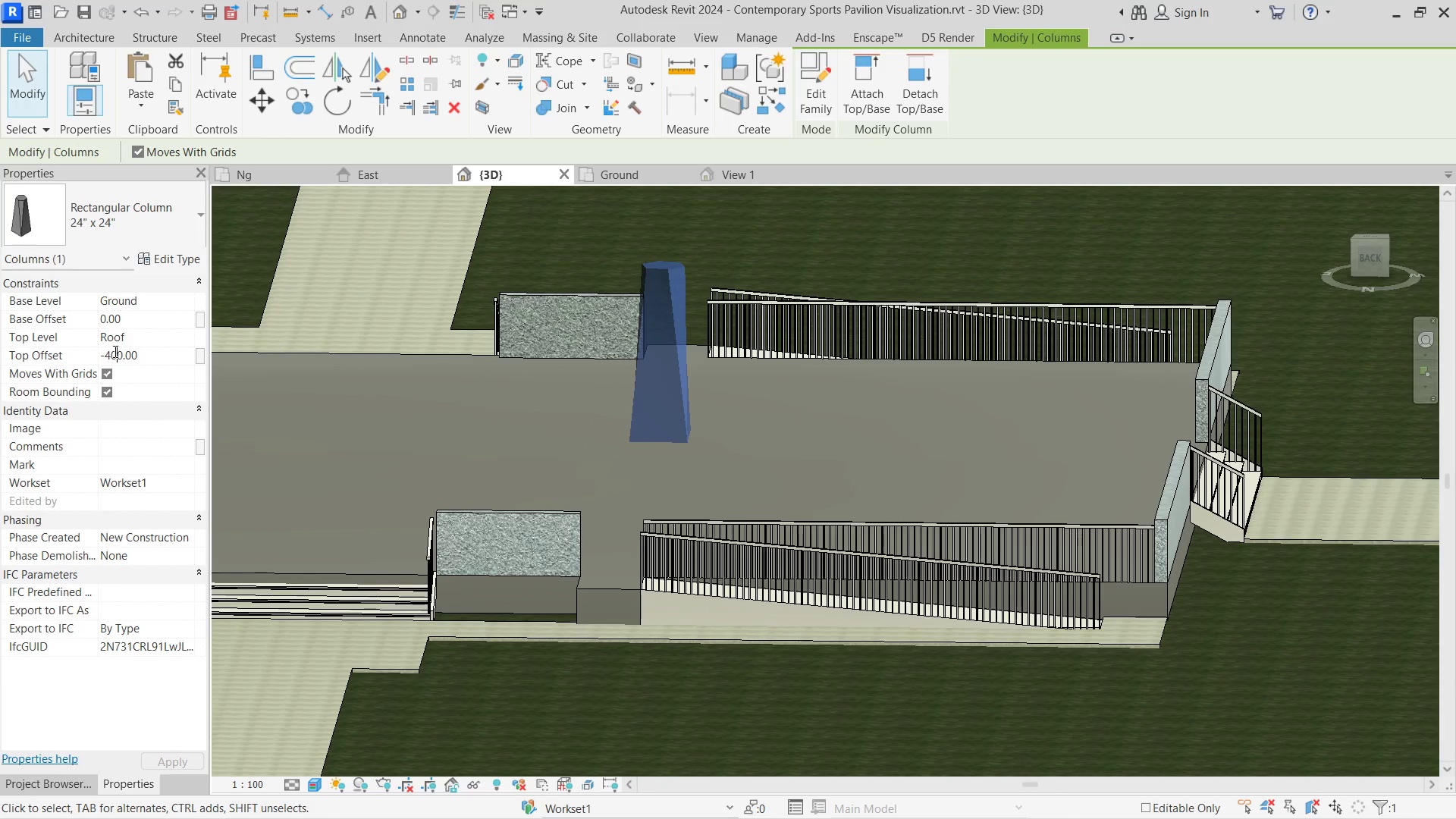 
double_click([112, 351])
 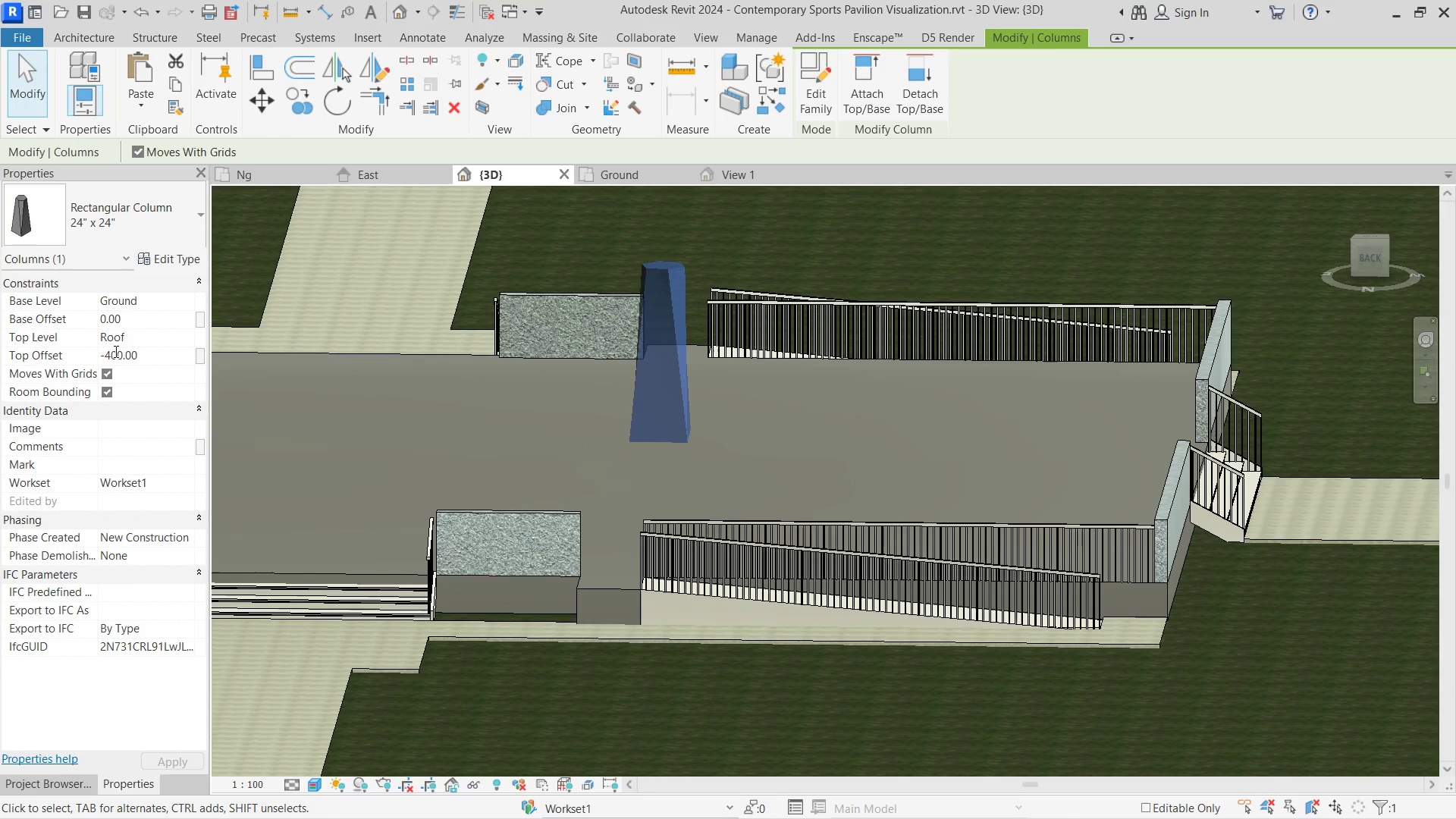 
key(Backspace)
 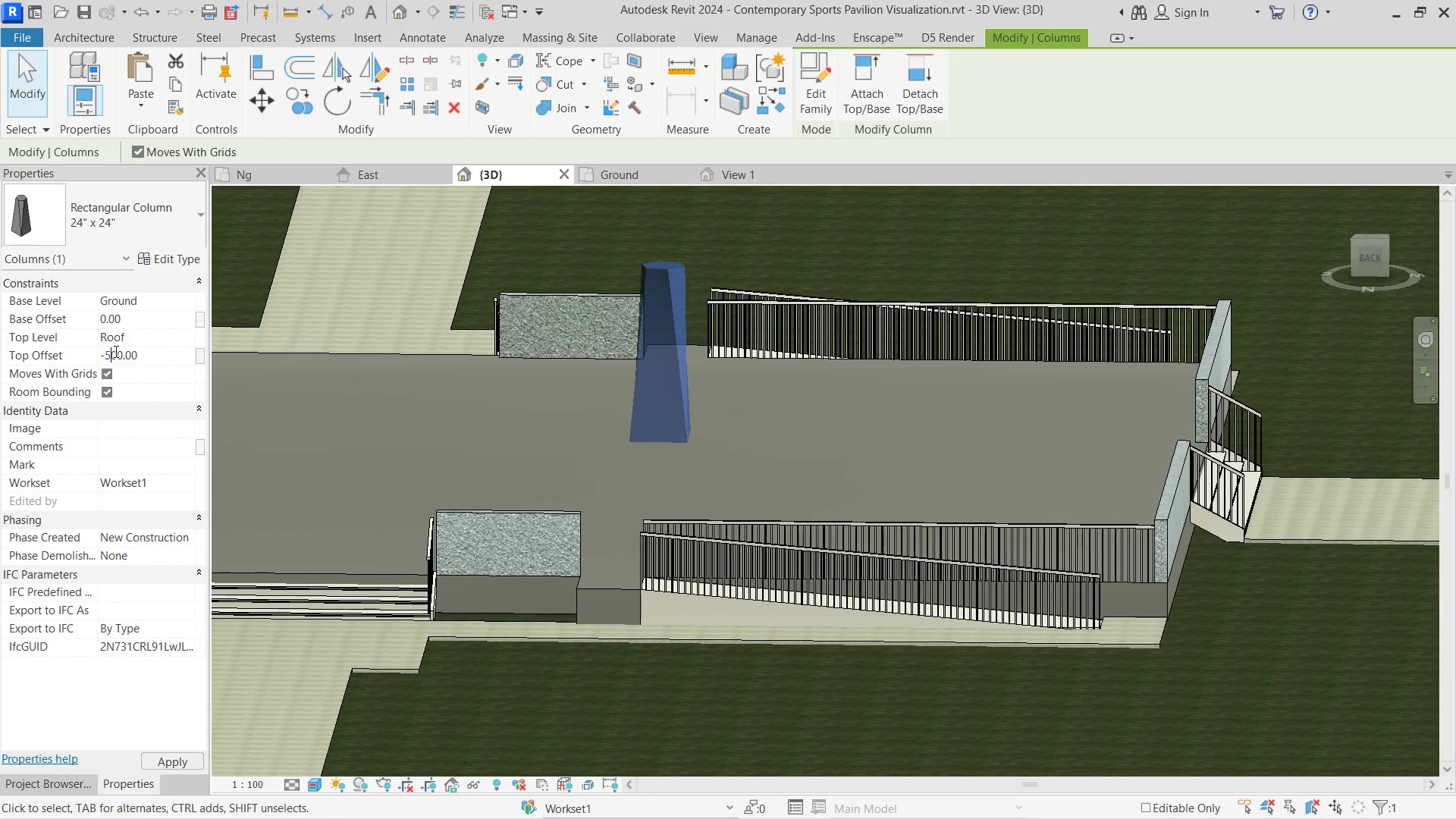 
key(Numpad5)
 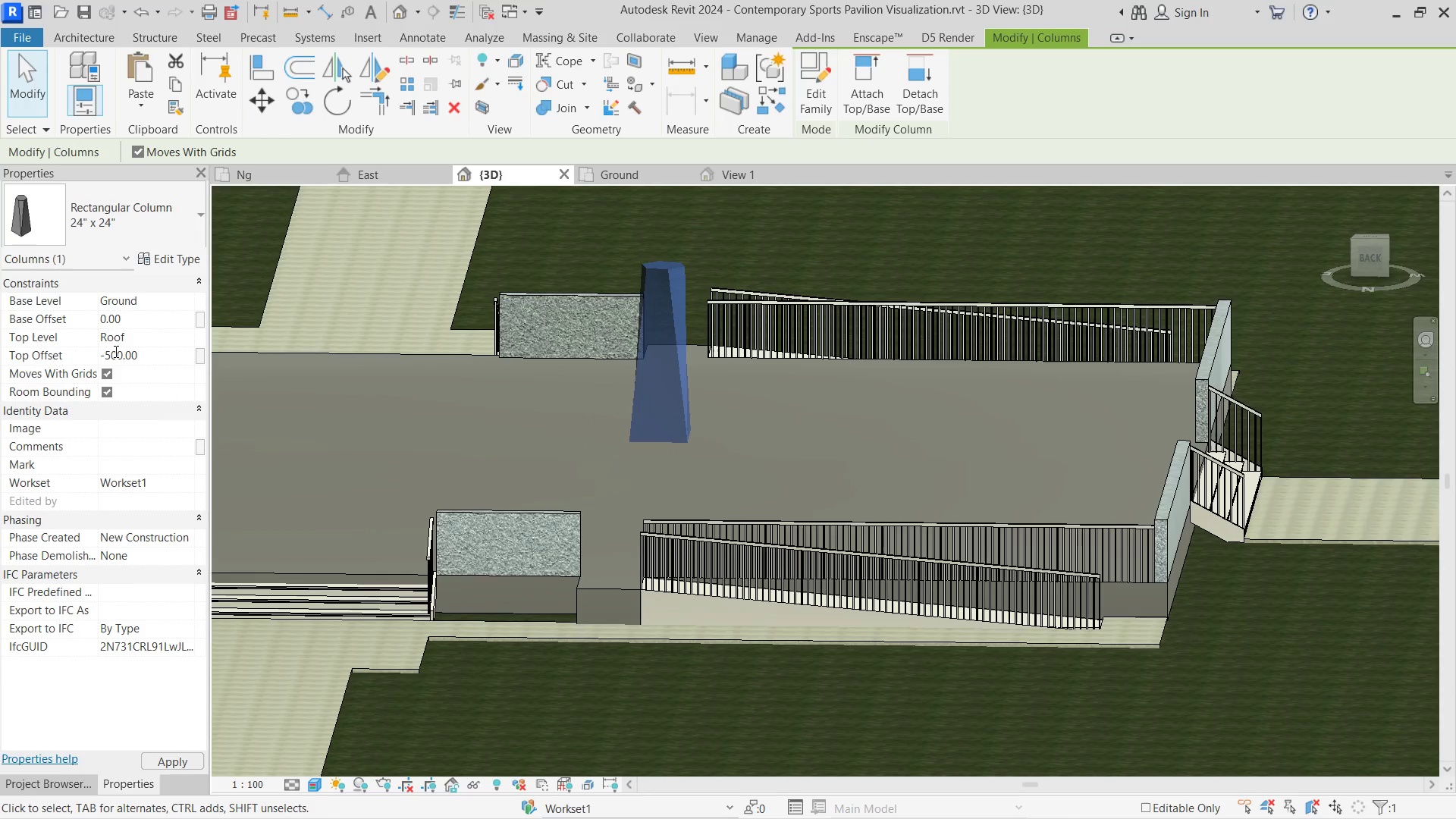 
key(NumpadEnter)
 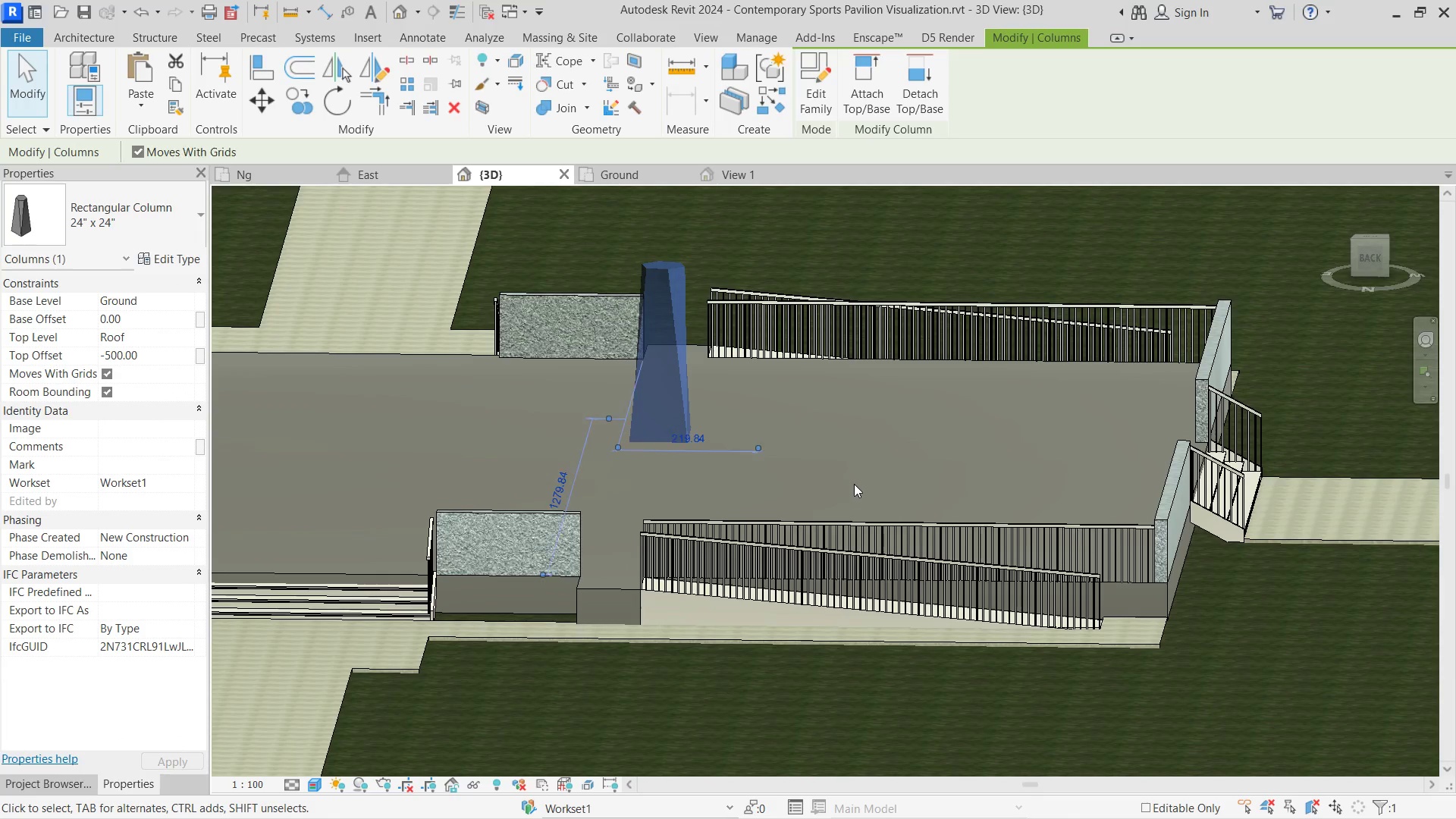 
left_click([854, 484])
 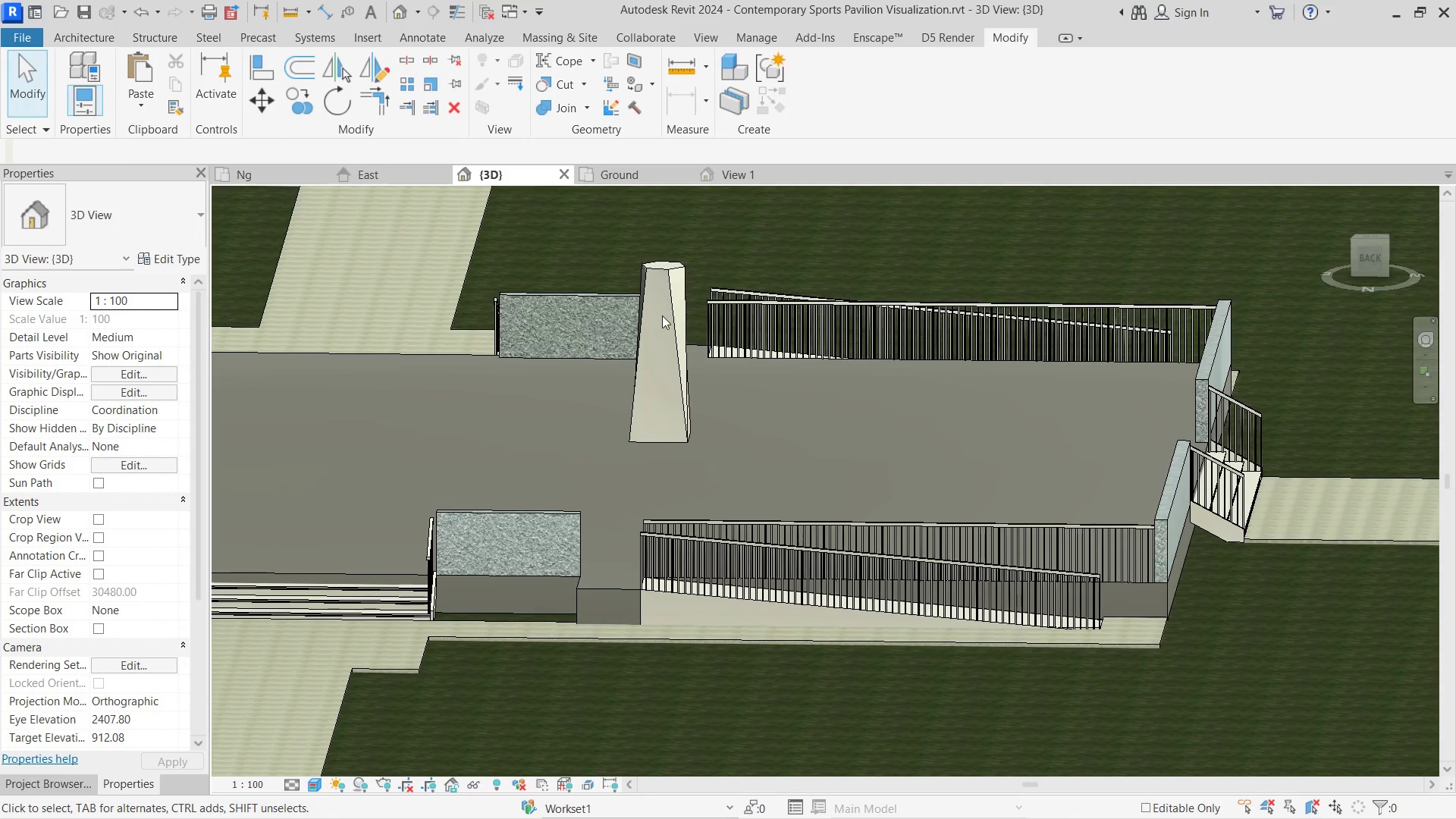 
left_click([665, 309])
 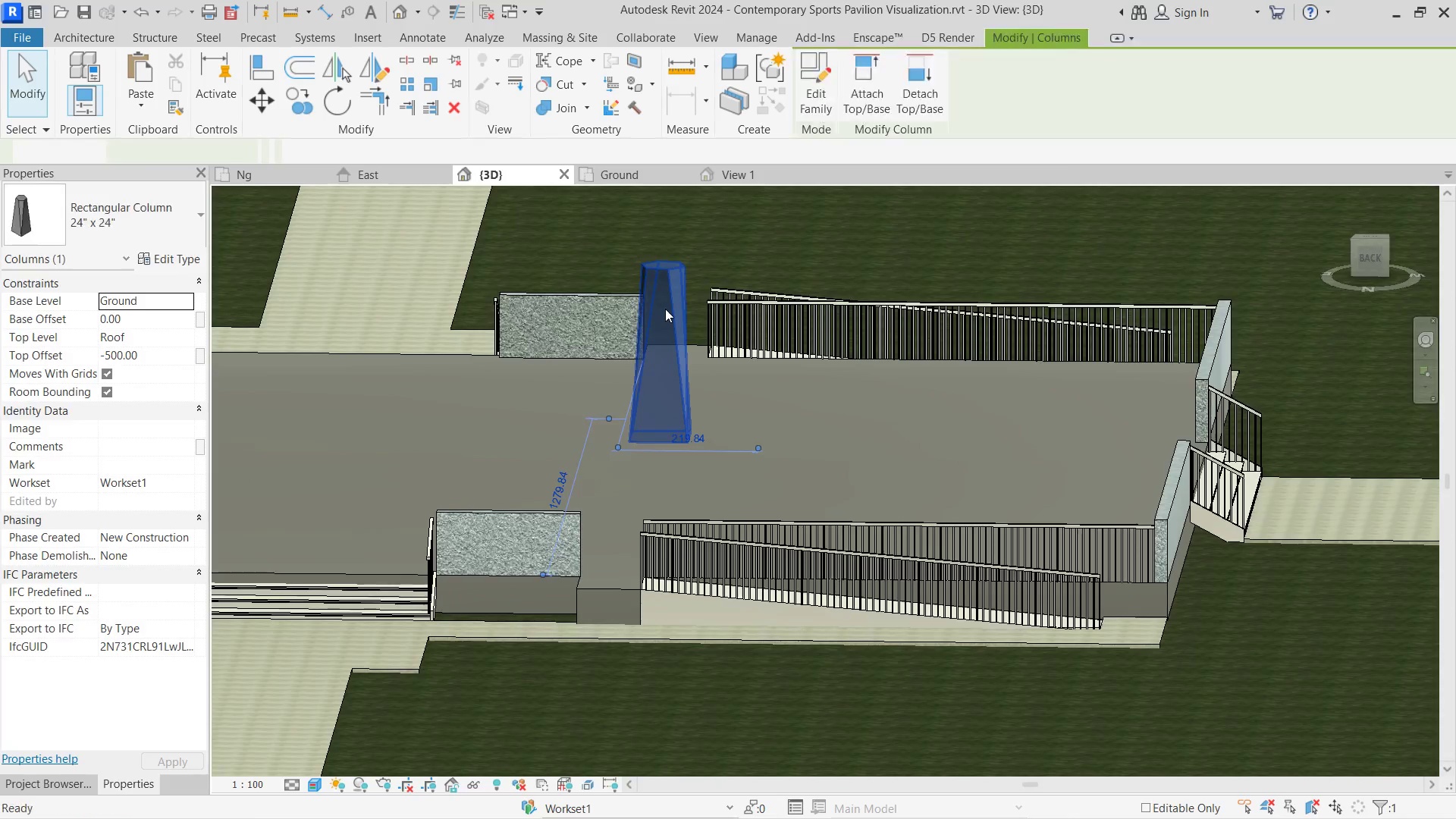 
double_click([665, 309])
 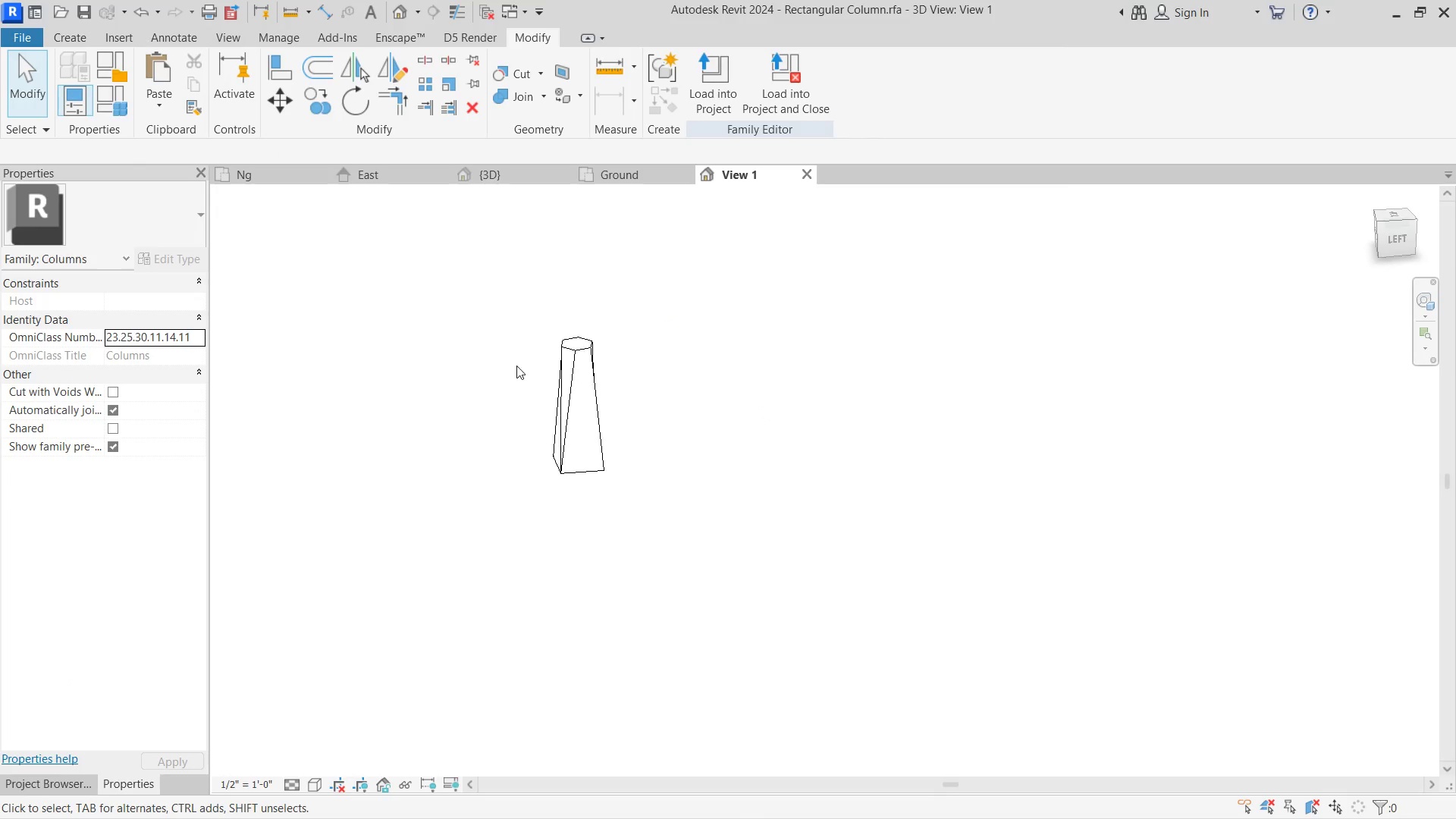 
left_click([584, 356])
 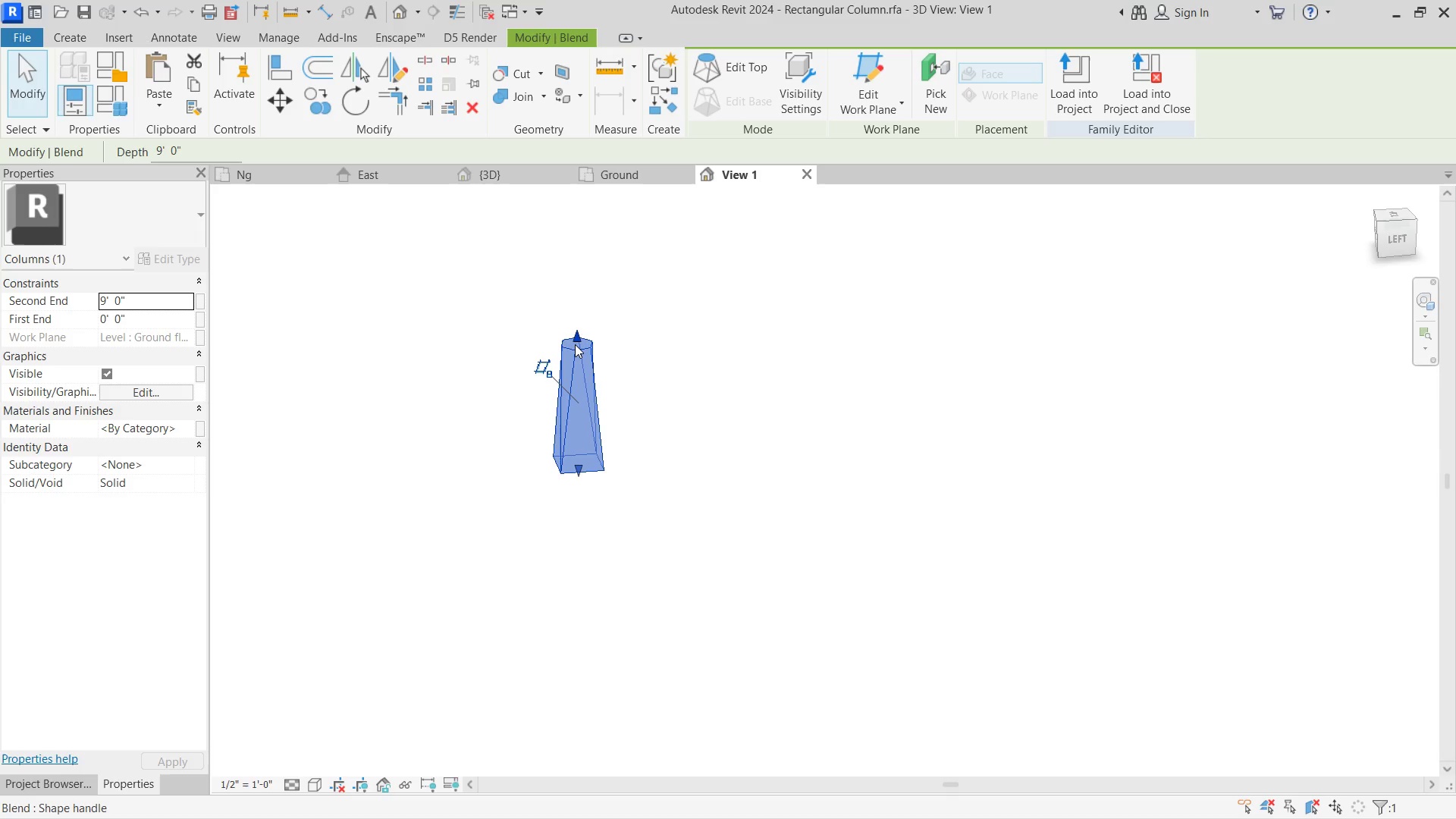 
left_click_drag(start_coordinate=[575, 344], to_coordinate=[570, 384])
 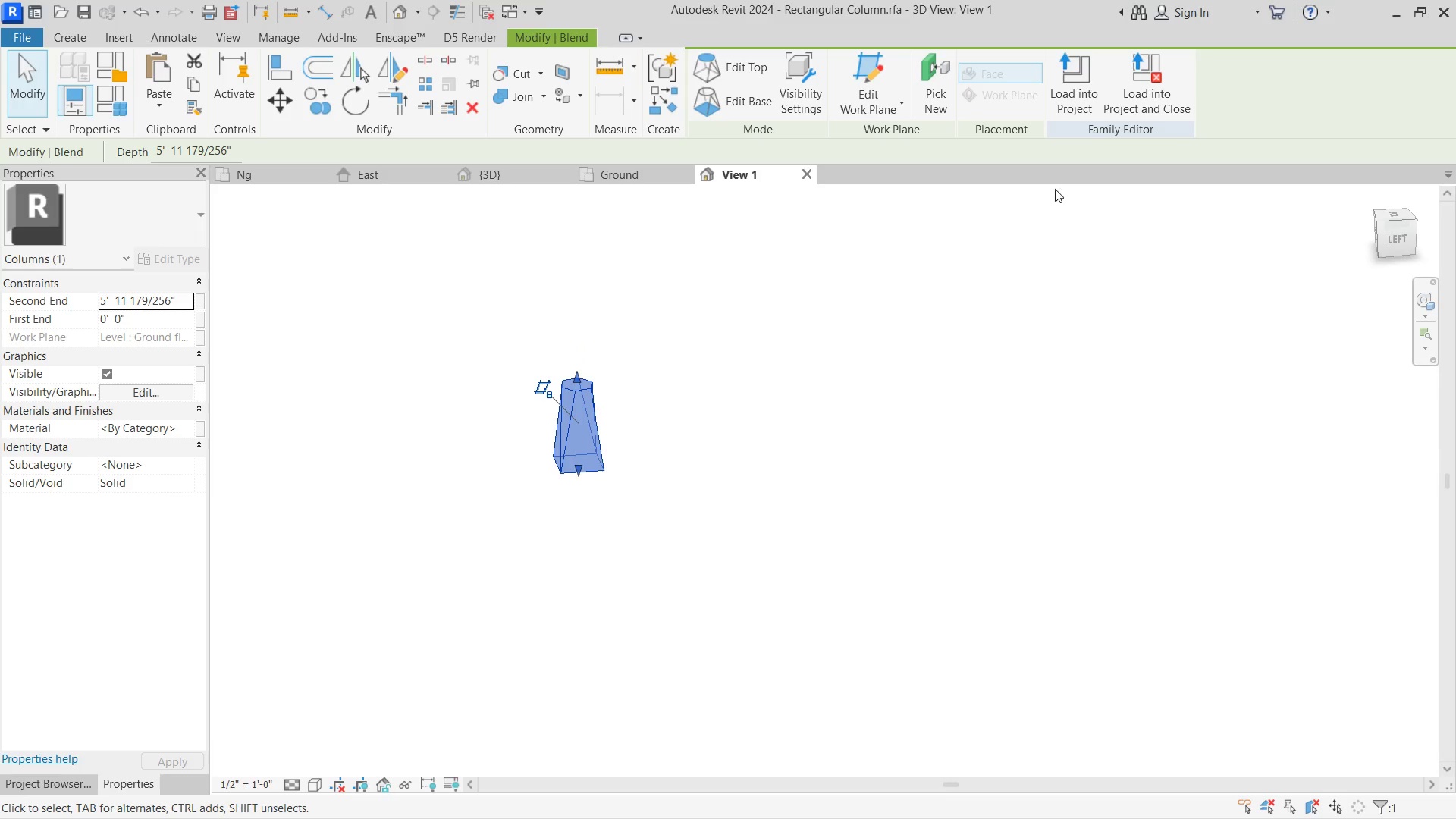 
left_click([1067, 83])
 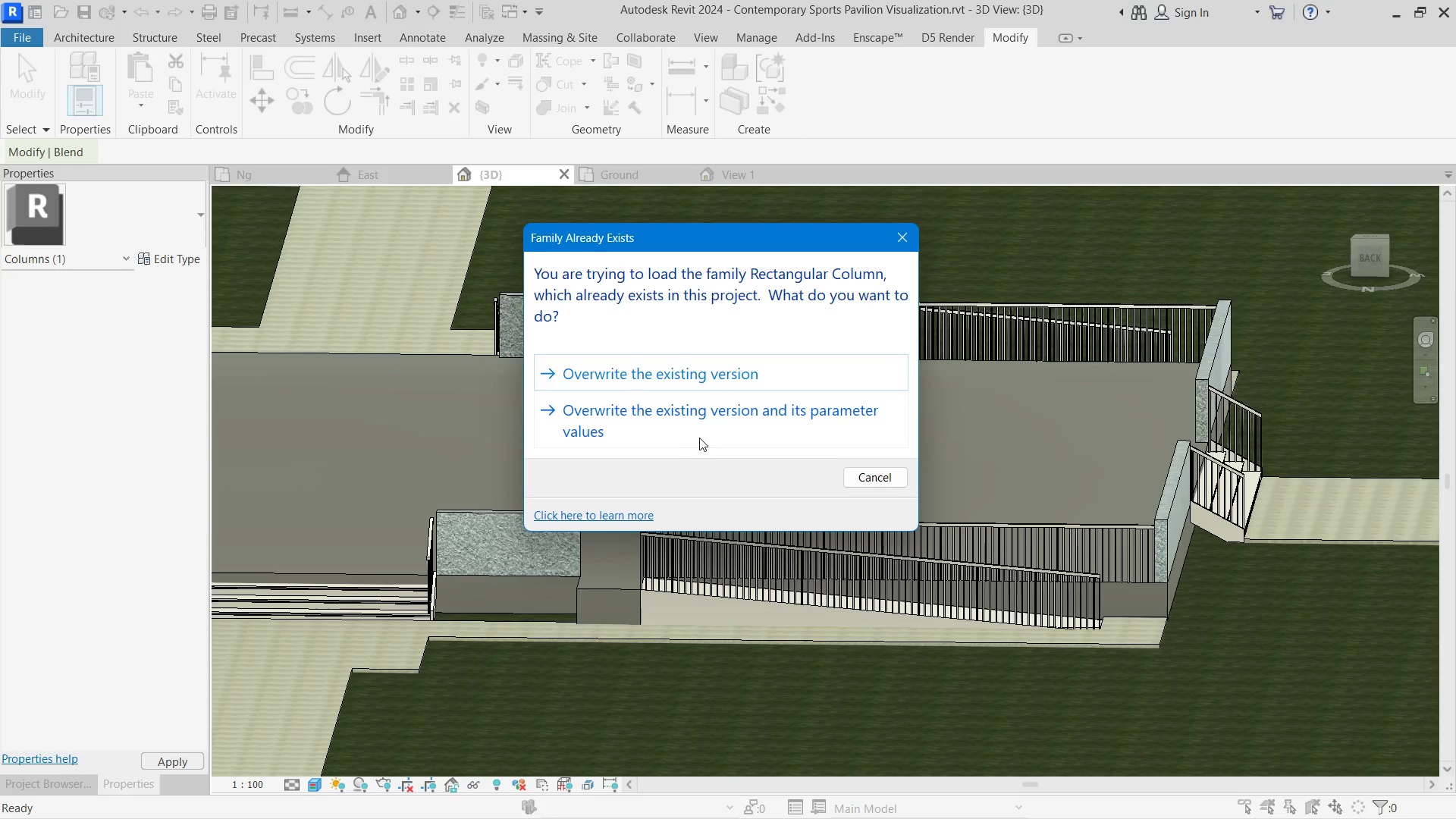 
left_click([705, 375])
 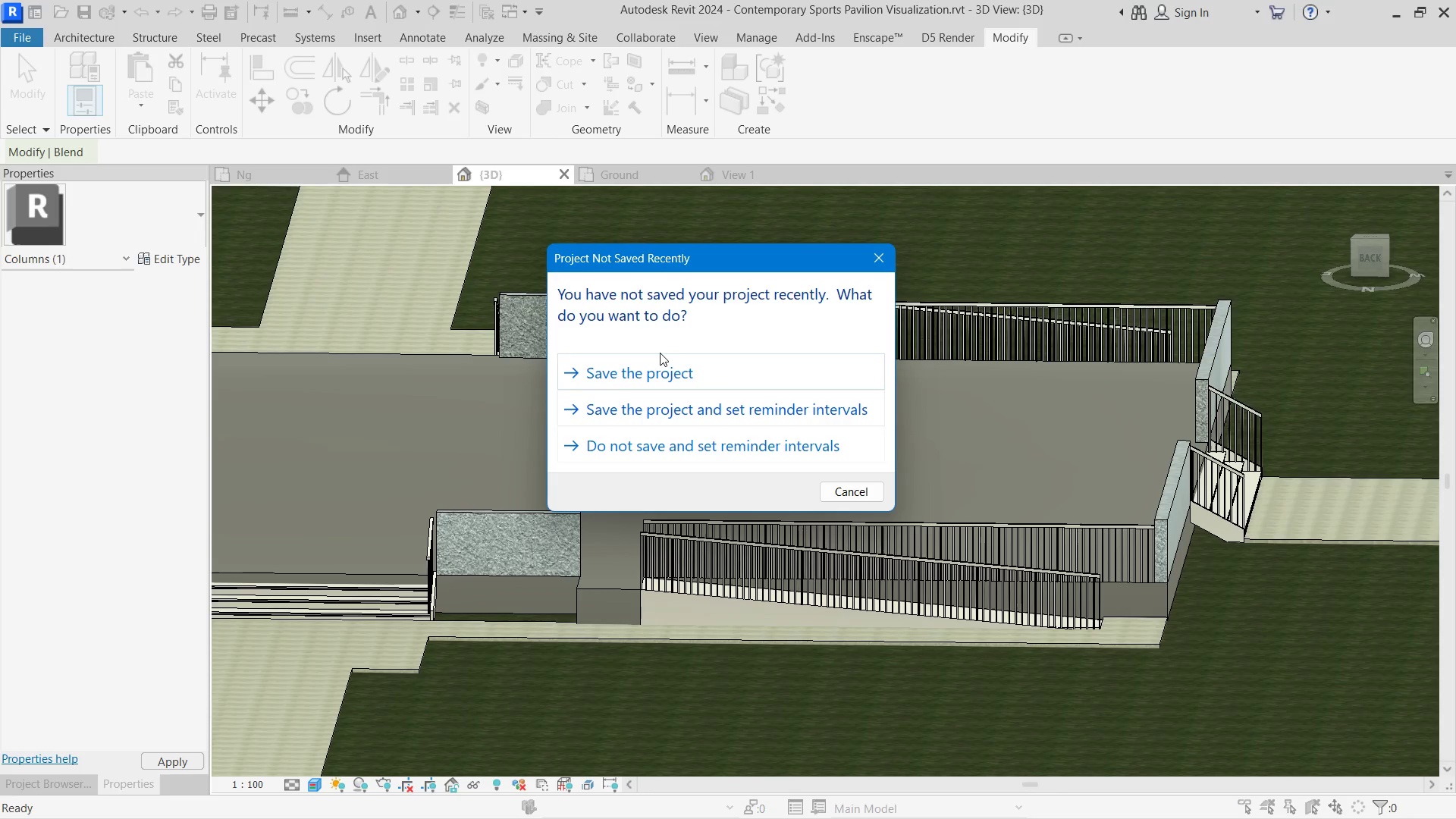 
left_click([686, 363])
 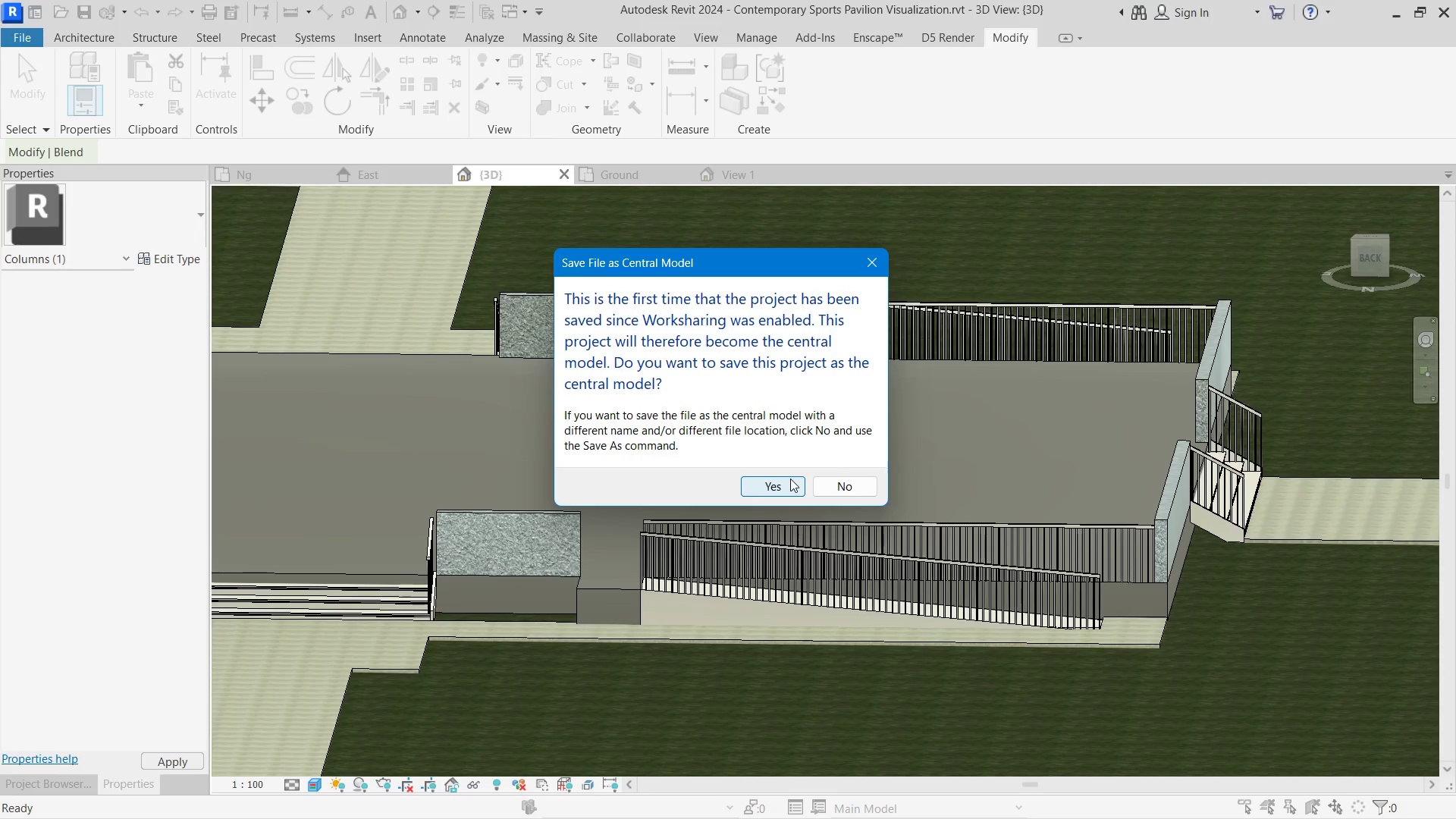 
wait(7.89)
 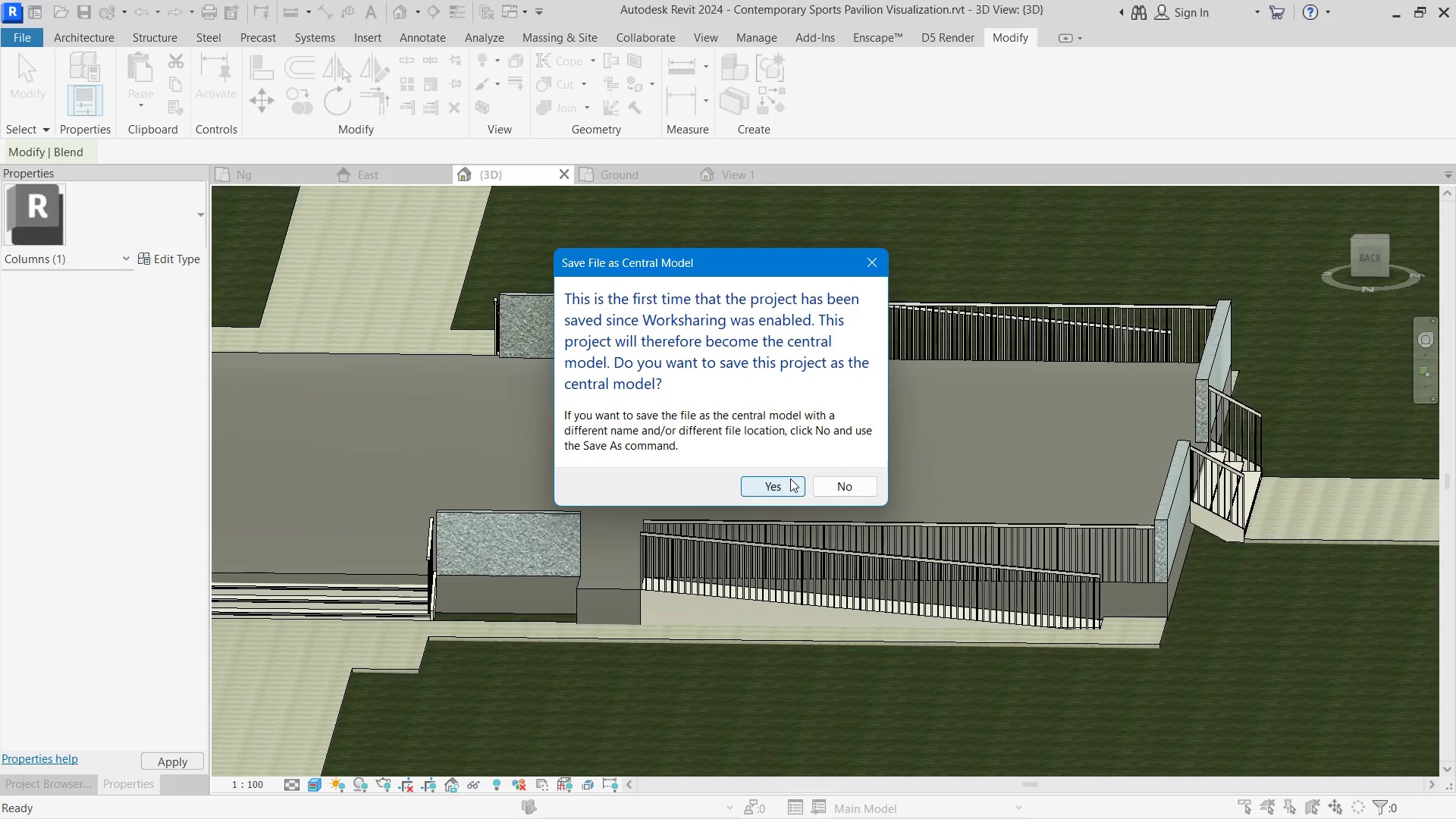 
left_click([790, 479])
 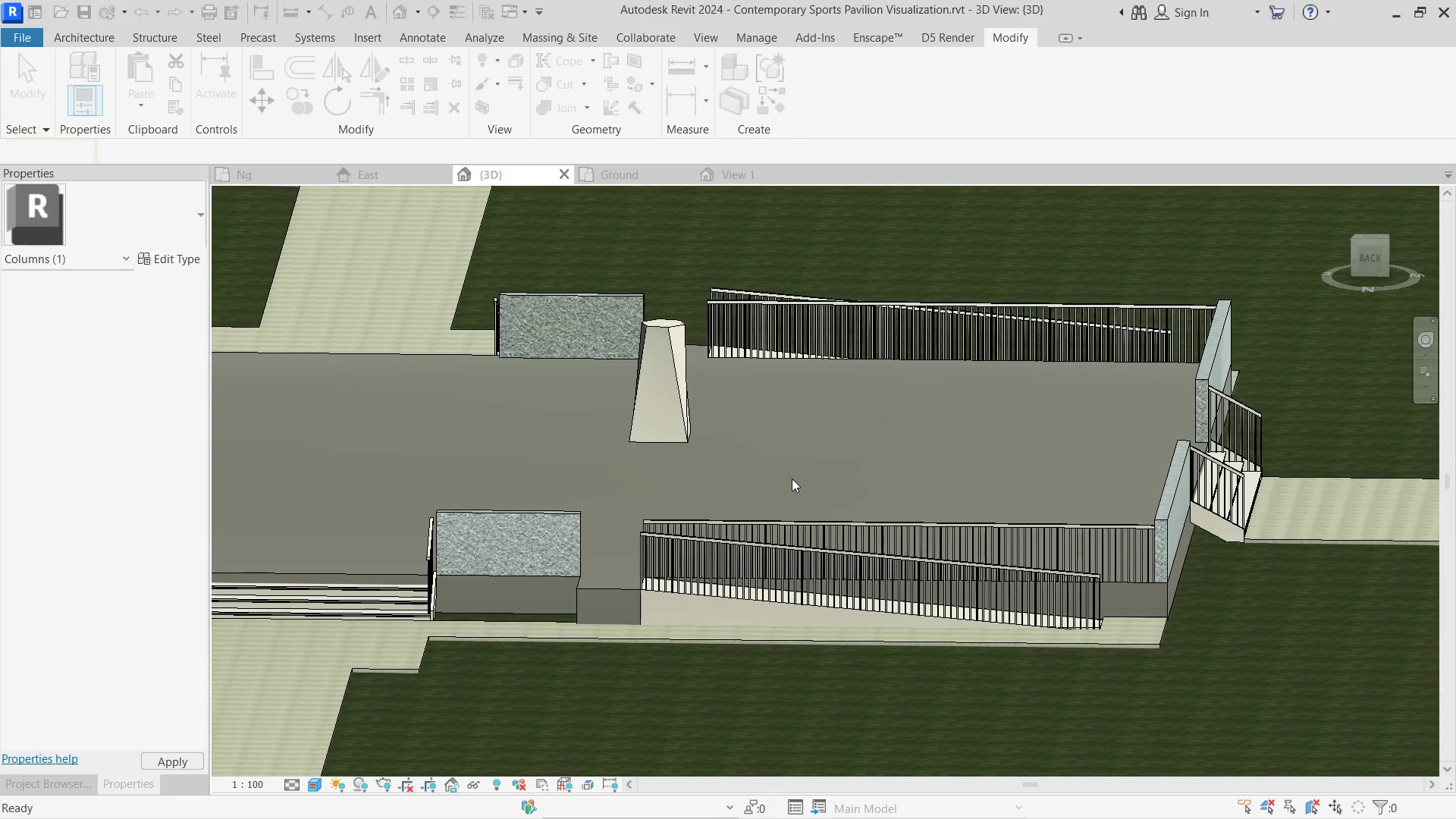 
hold_key(key=ShiftLeft, duration=1.17)
 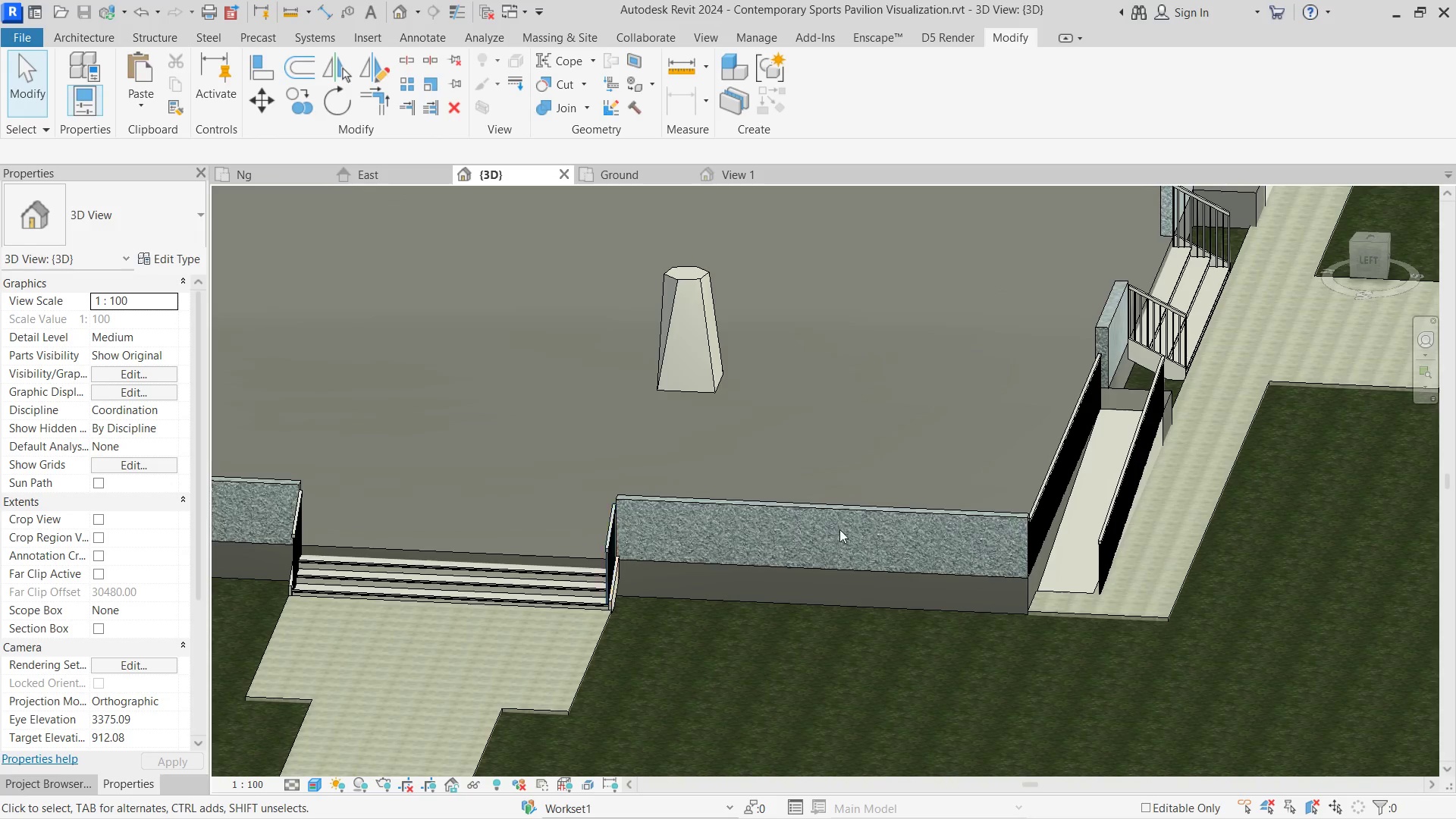 
hold_key(key=ShiftLeft, duration=0.64)
 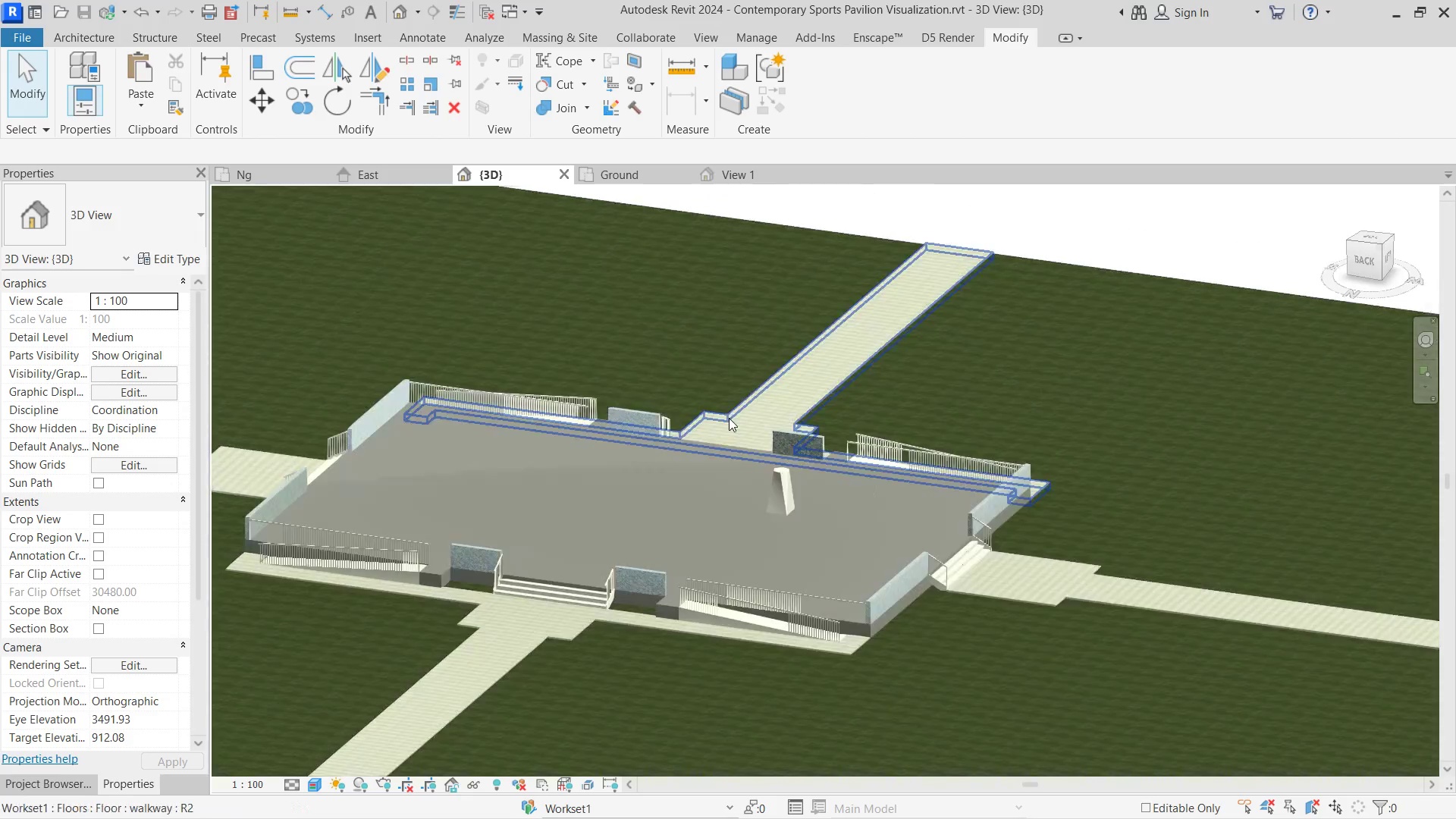 
scroll: coordinate [839, 529], scroll_direction: down, amount: 8.0
 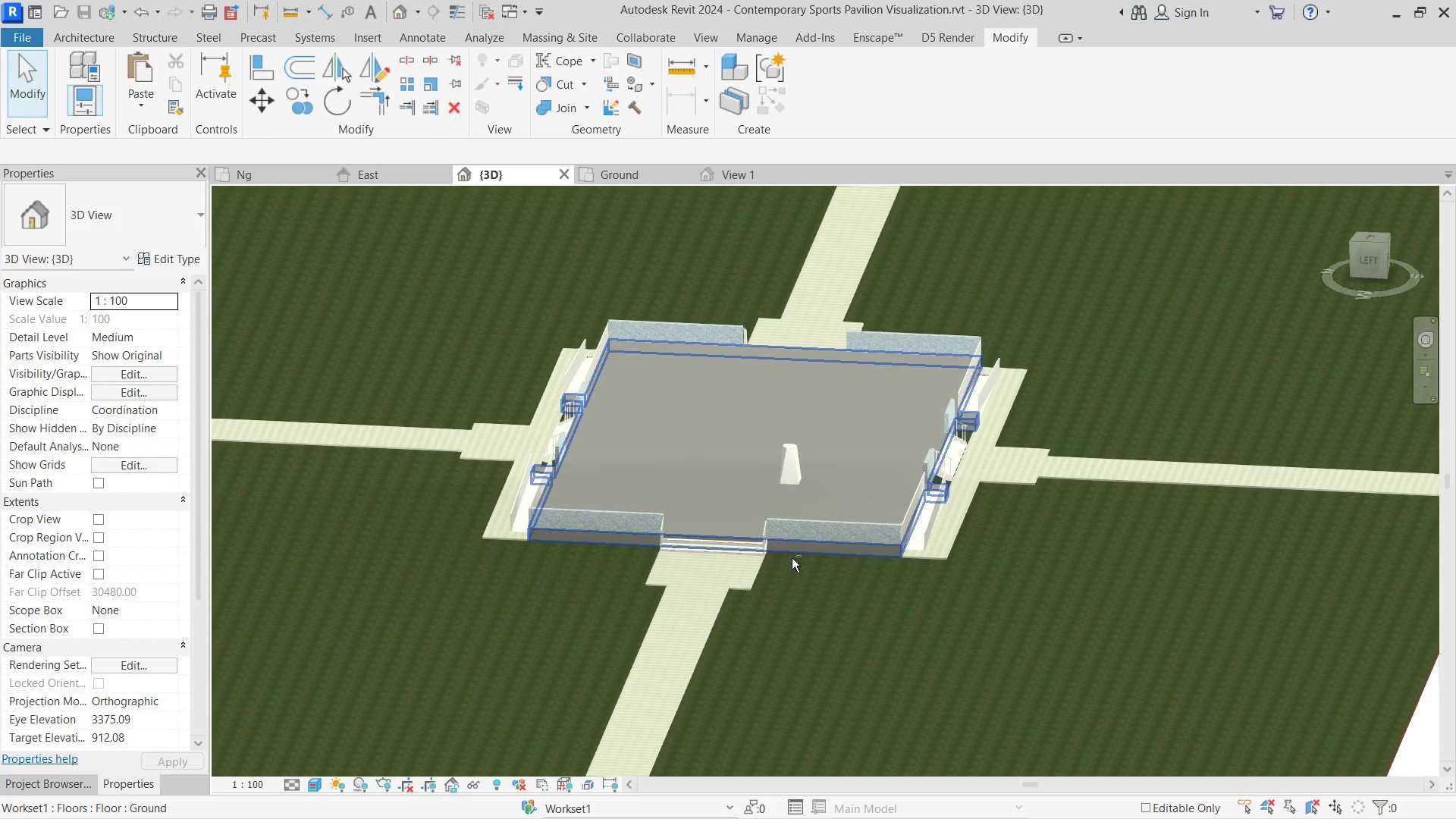 
left_click([836, 530])
 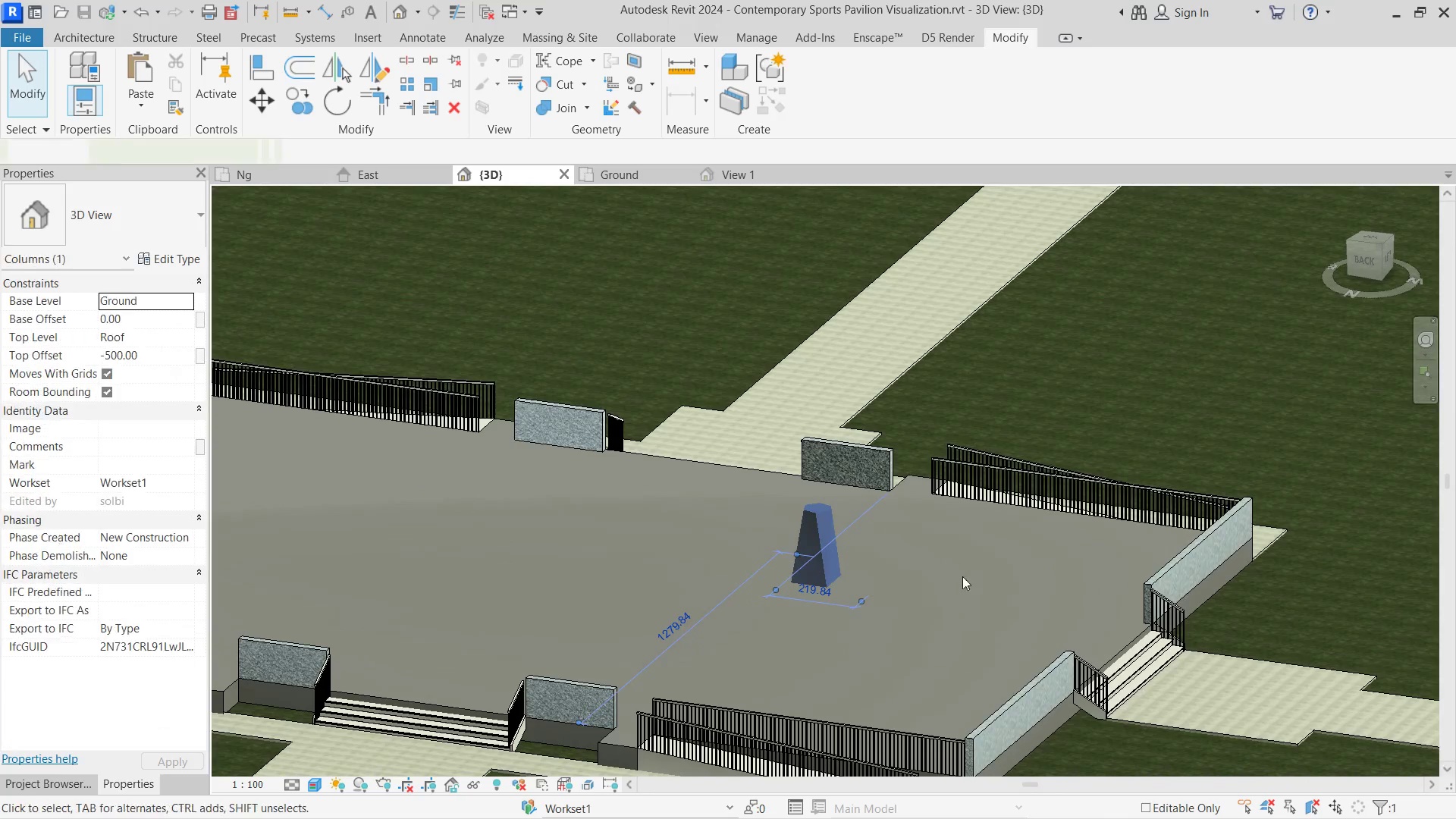 
scroll: coordinate [746, 423], scroll_direction: up, amount: 5.0
 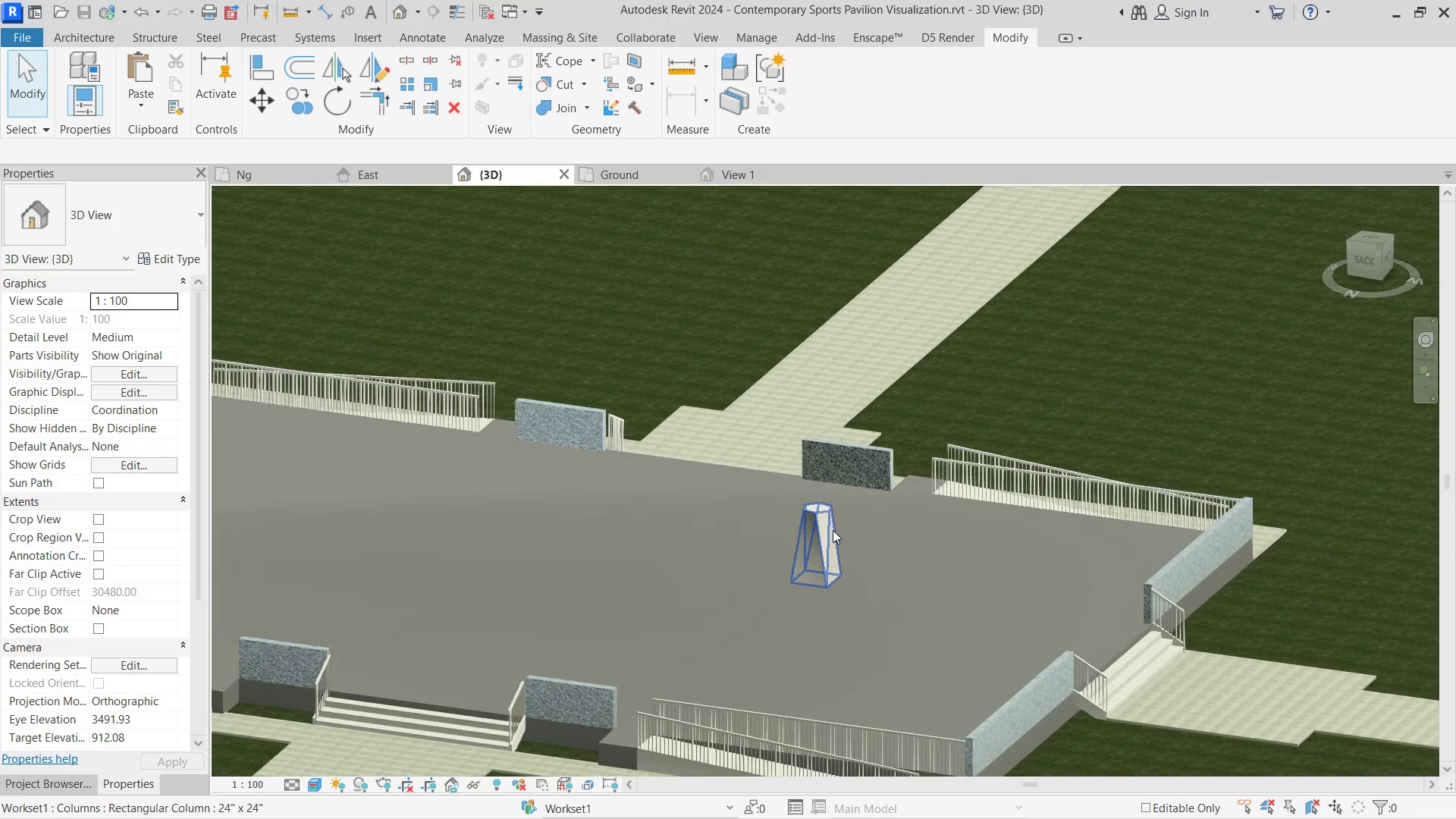 
hold_key(key=ShiftLeft, duration=1.06)
 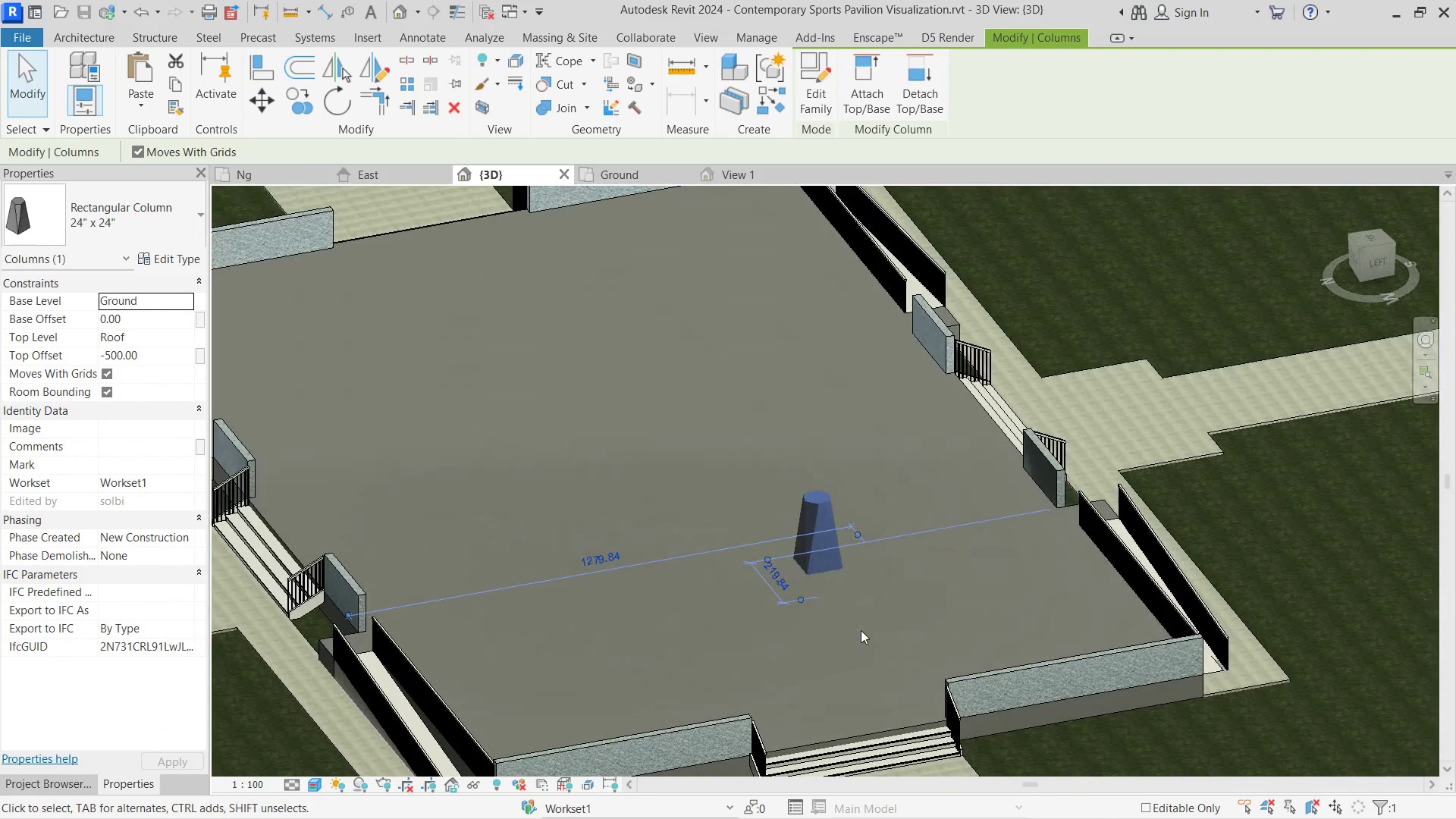 
hold_key(key=ShiftLeft, duration=1.67)
 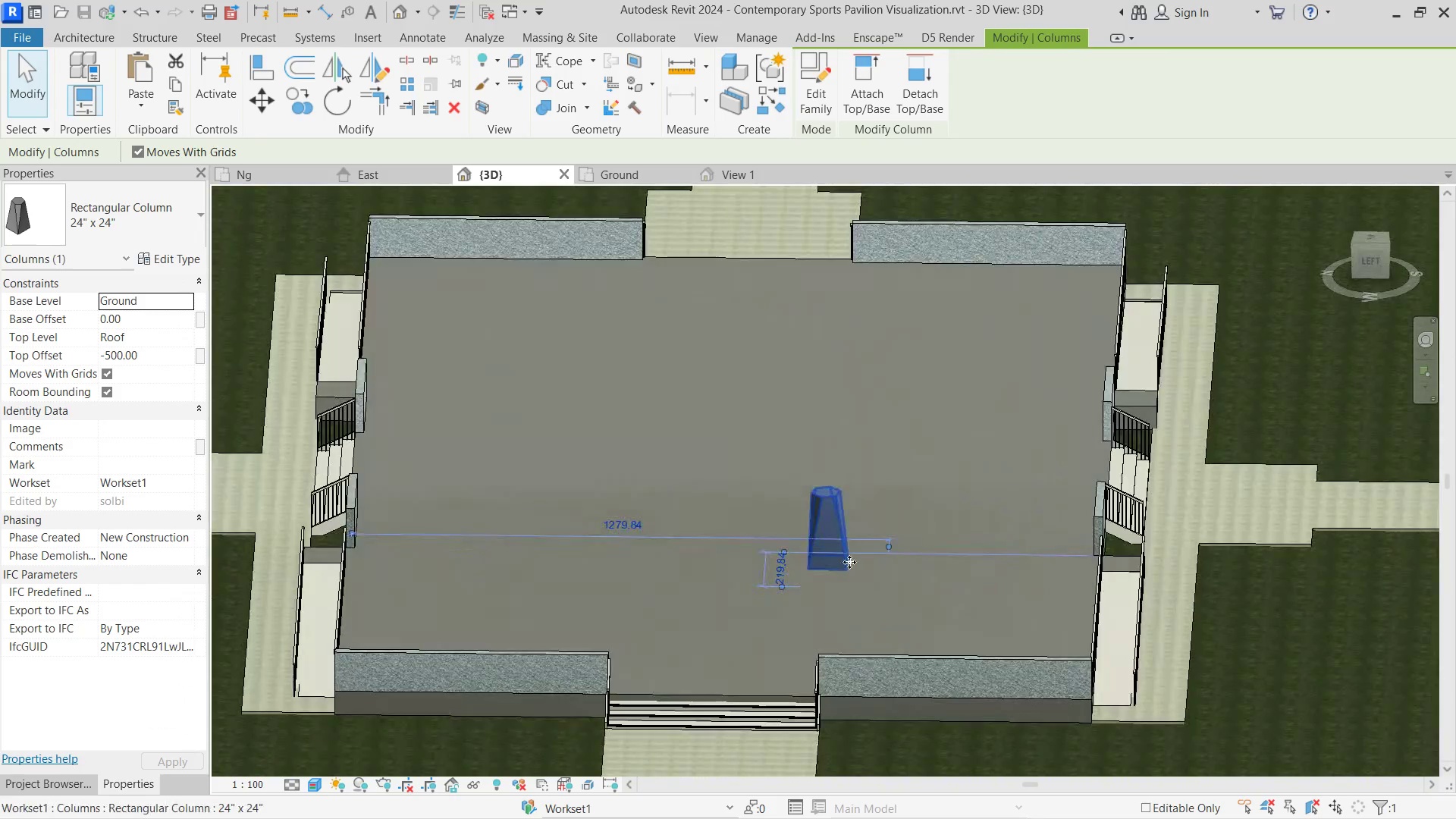 
hold_key(key=ShiftLeft, duration=1.19)
 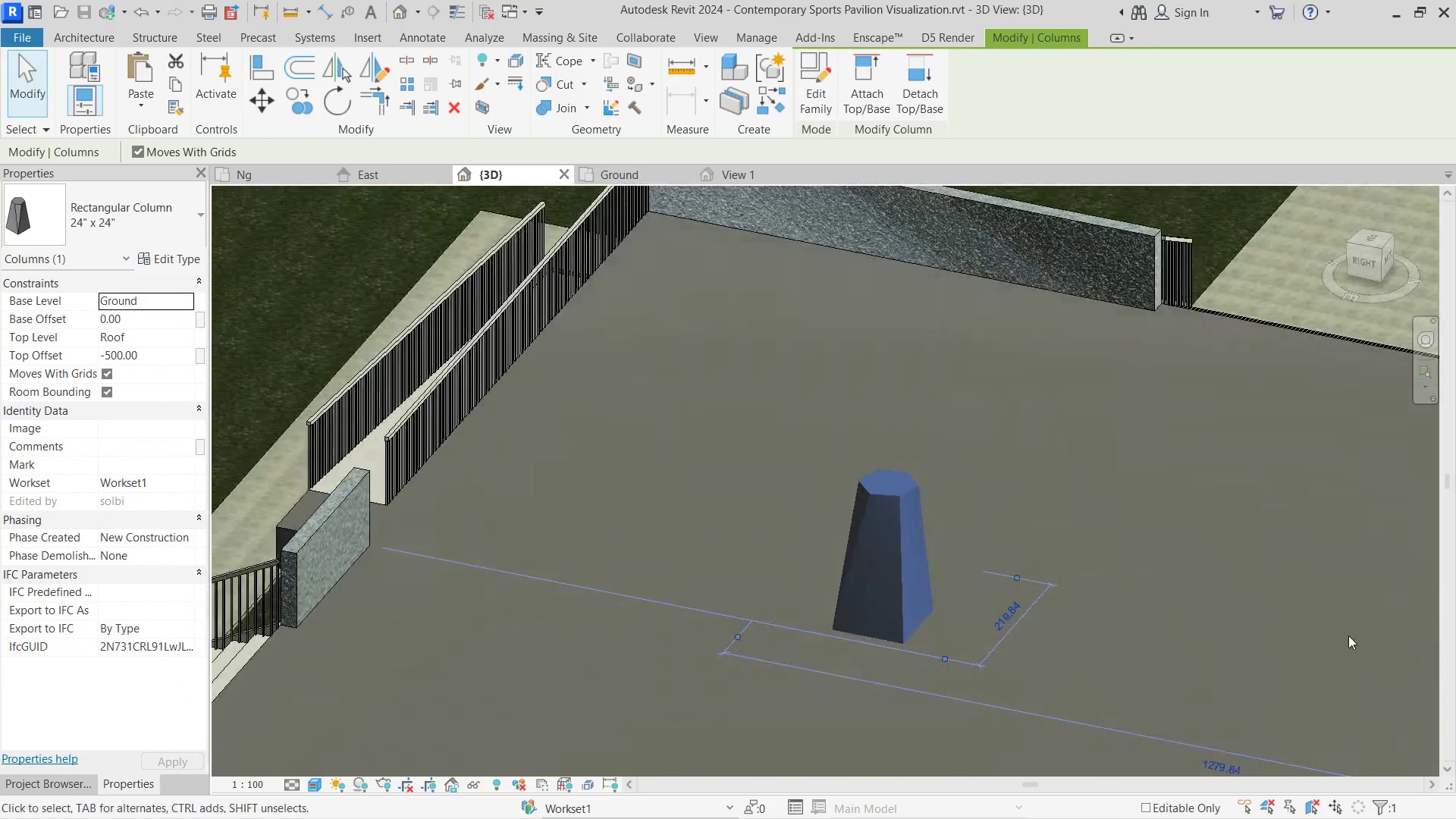 
scroll: coordinate [1389, 643], scroll_direction: up, amount: 6.0
 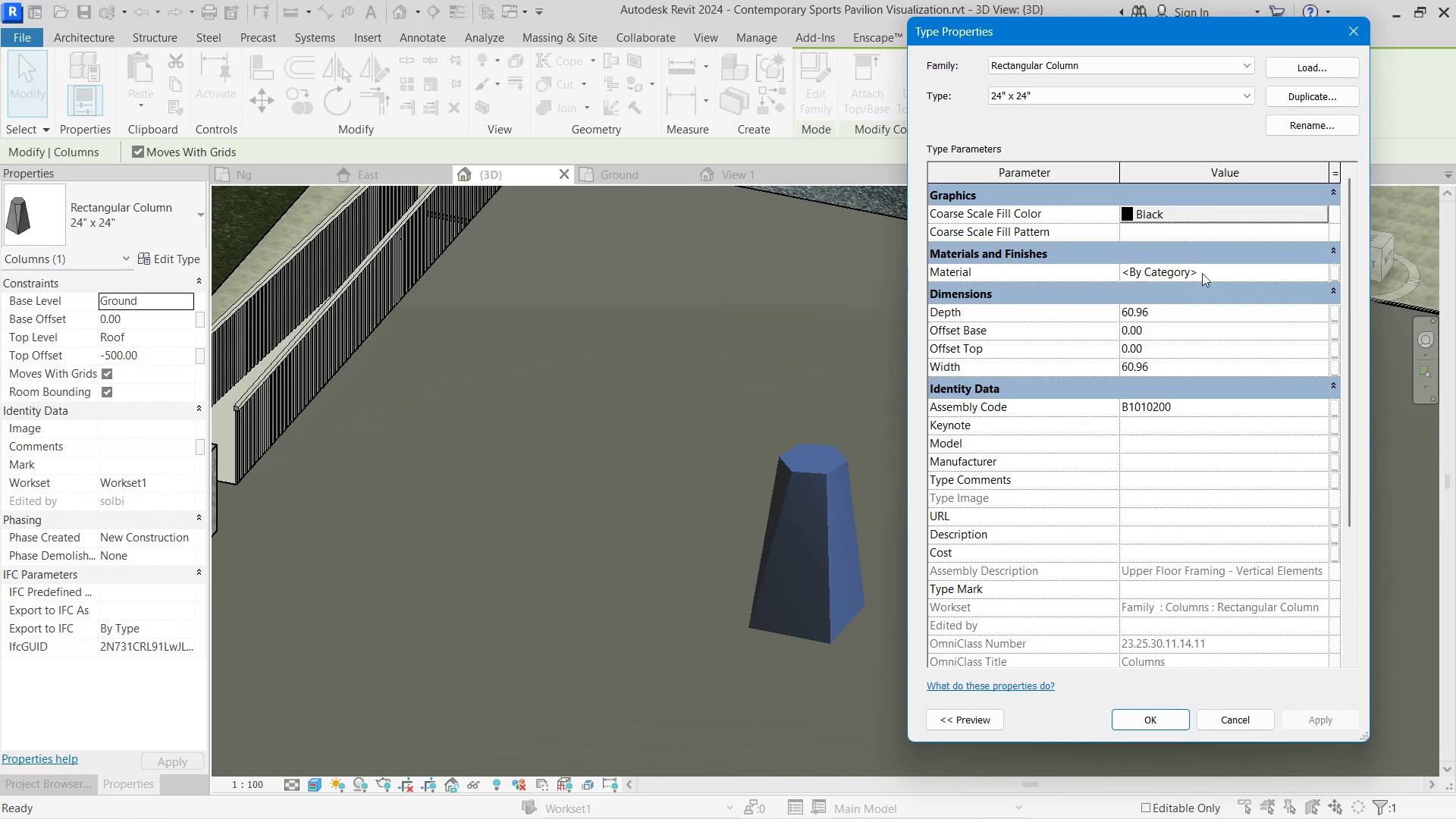 
left_click([1313, 272])
 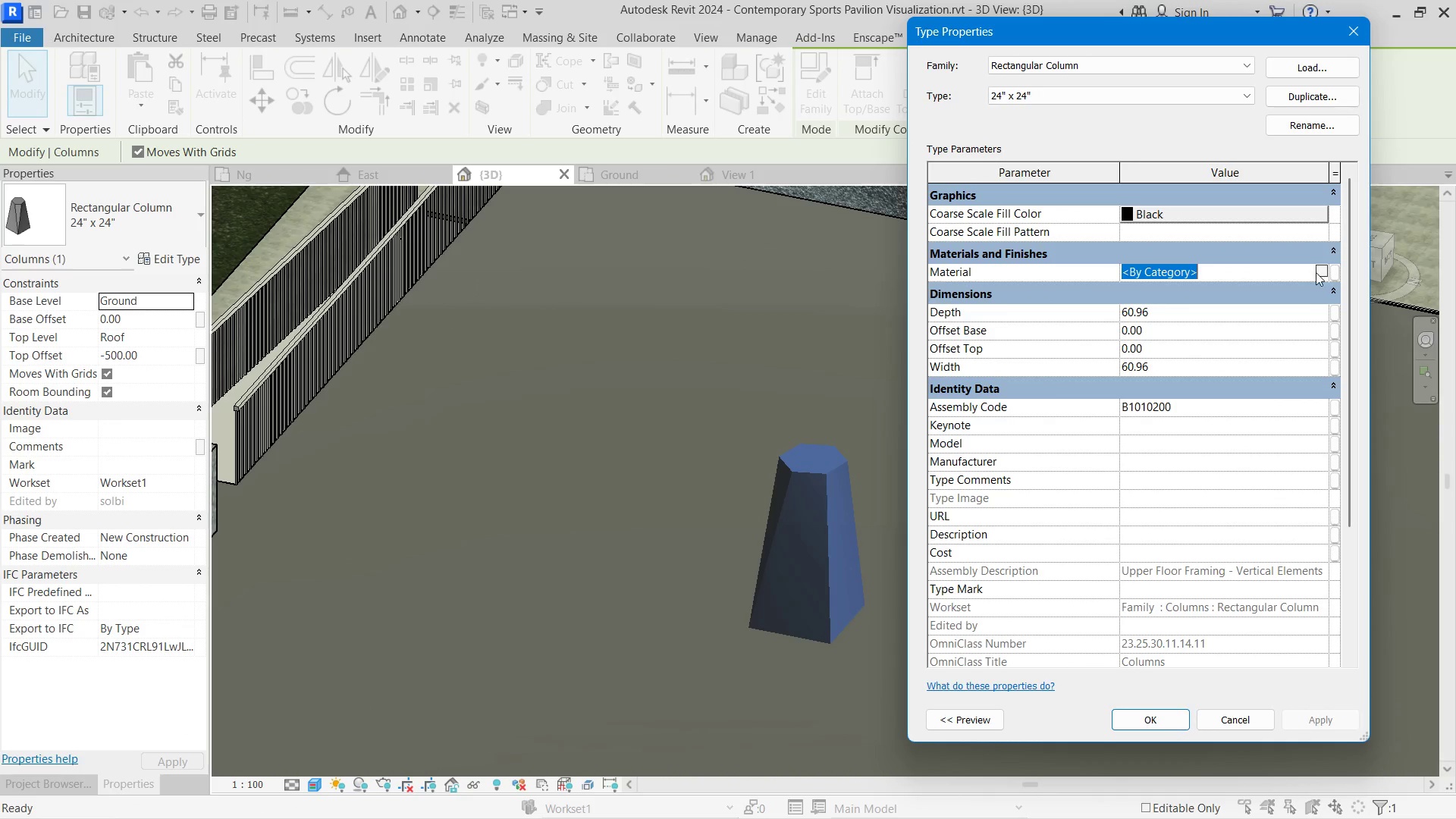 
left_click([1319, 272])
 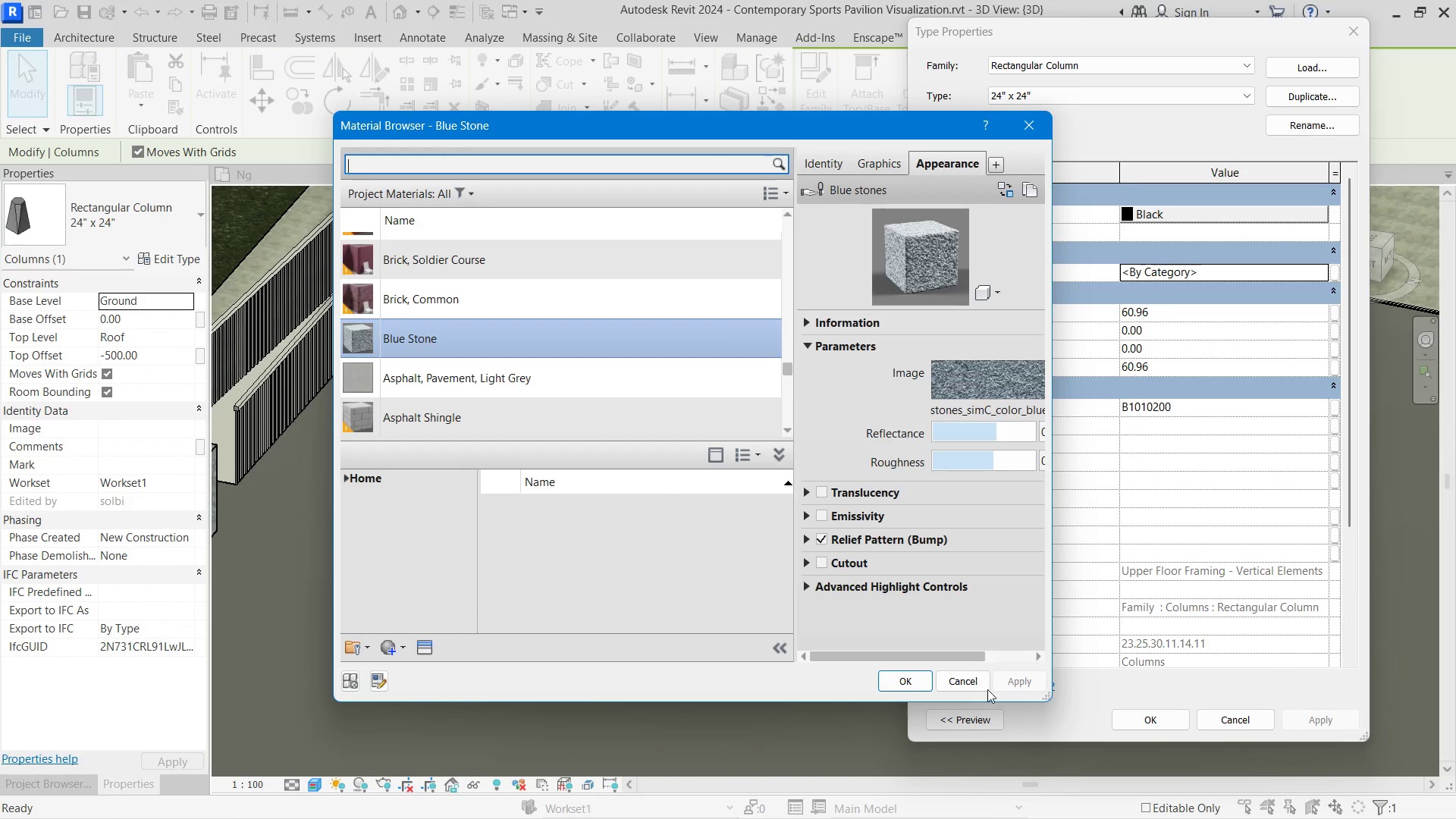 
left_click([912, 677])
 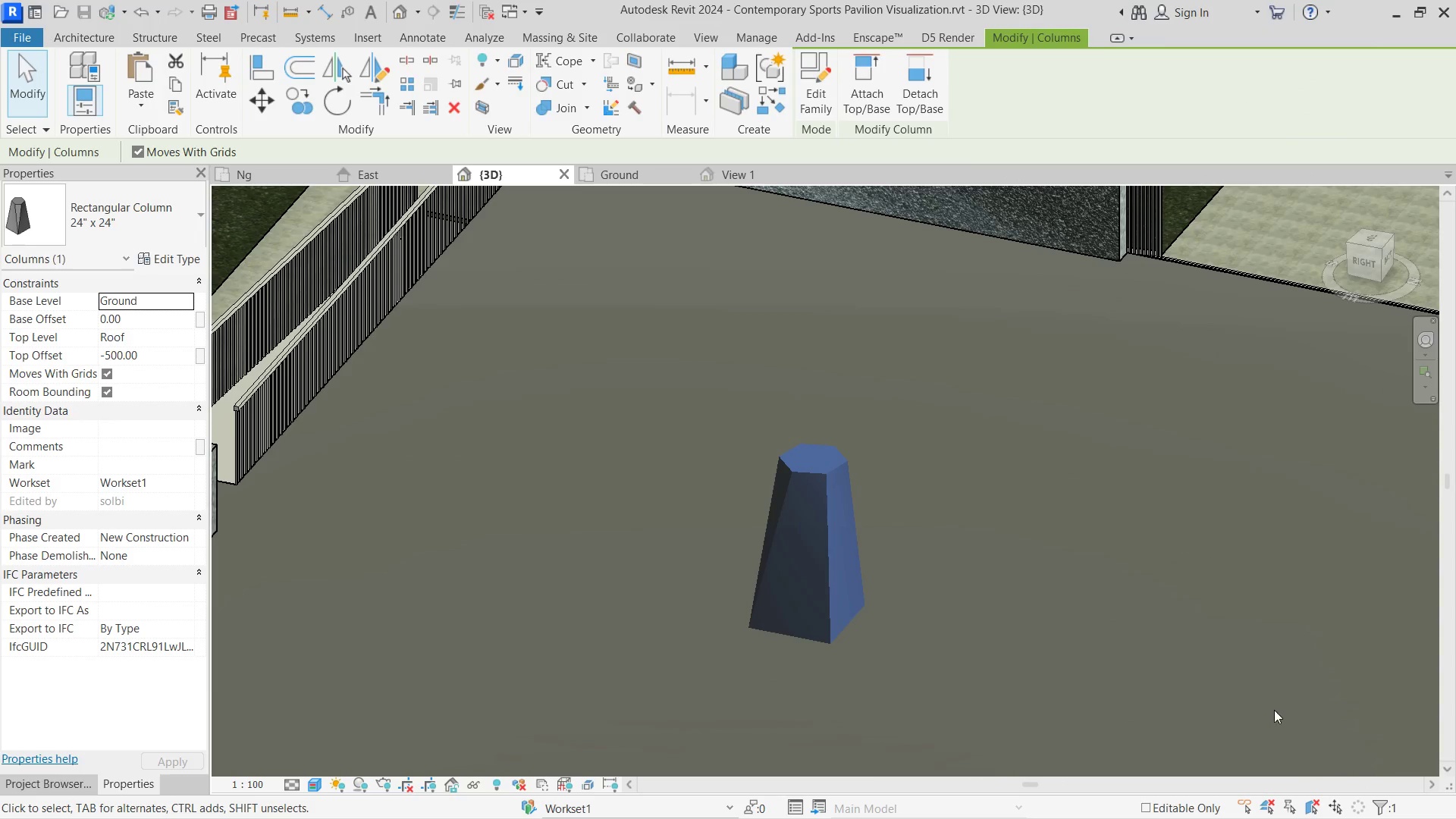 
left_click([1139, 664])
 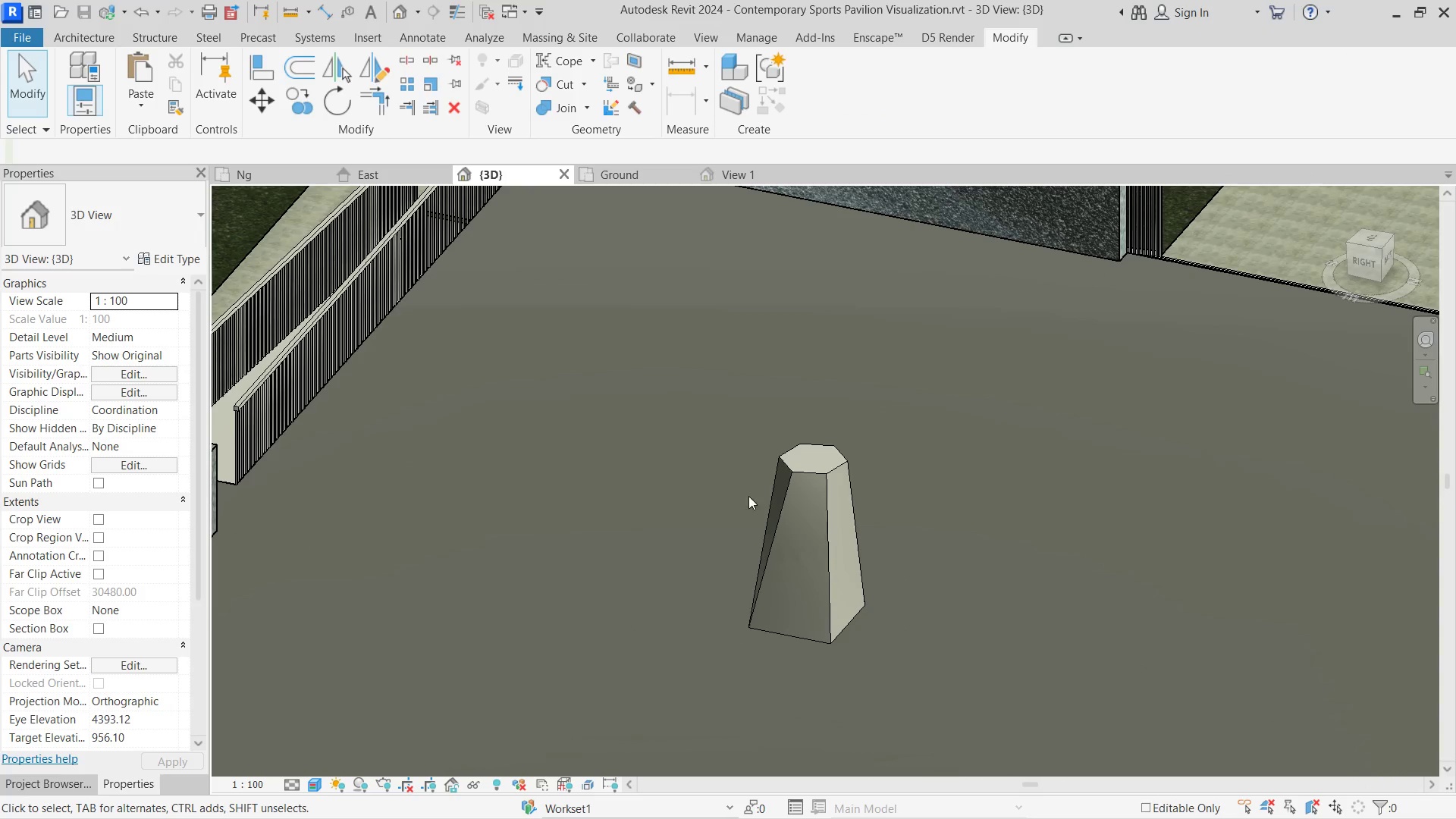 
left_click([802, 463])
 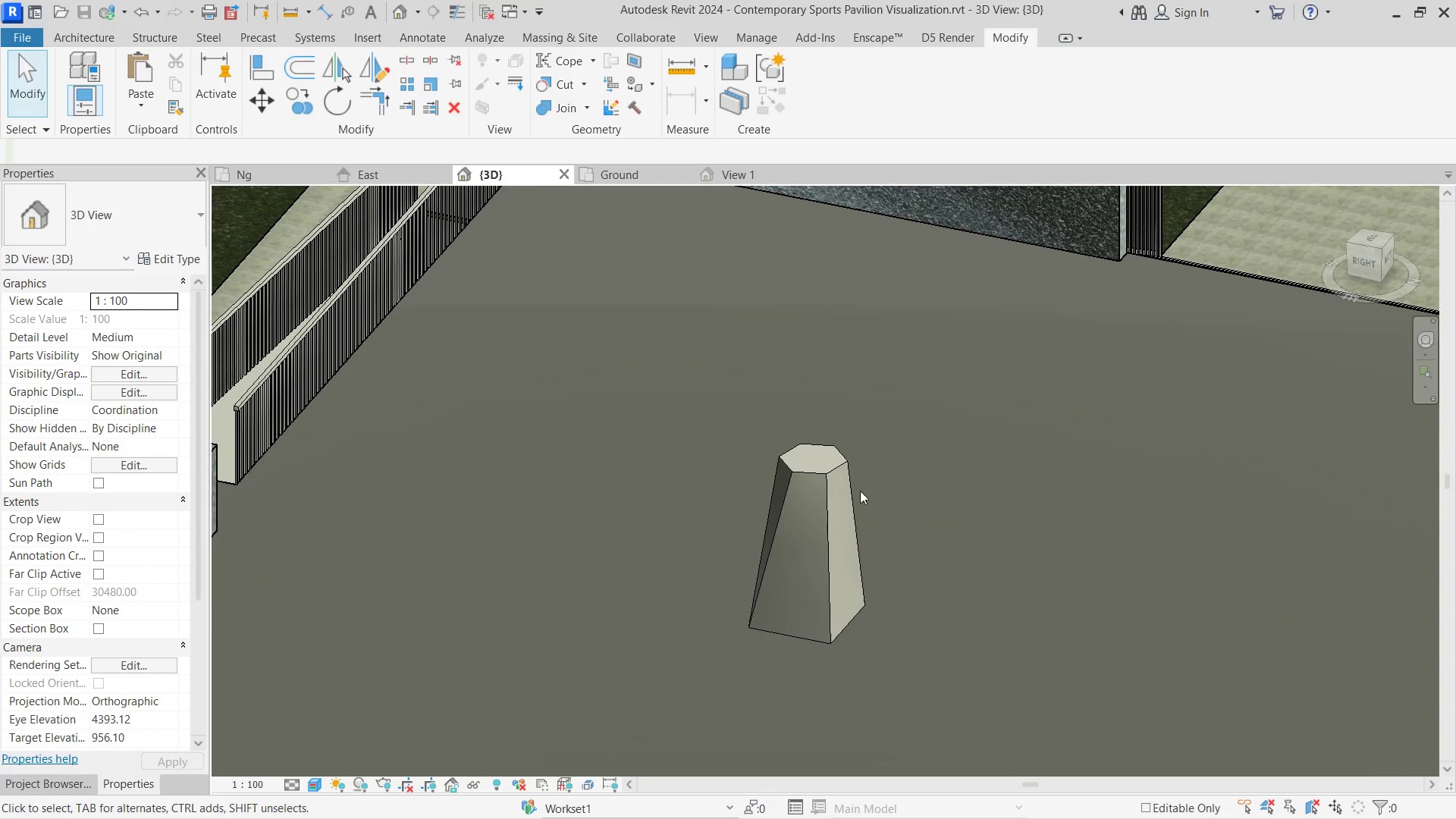 
left_click([852, 482])
 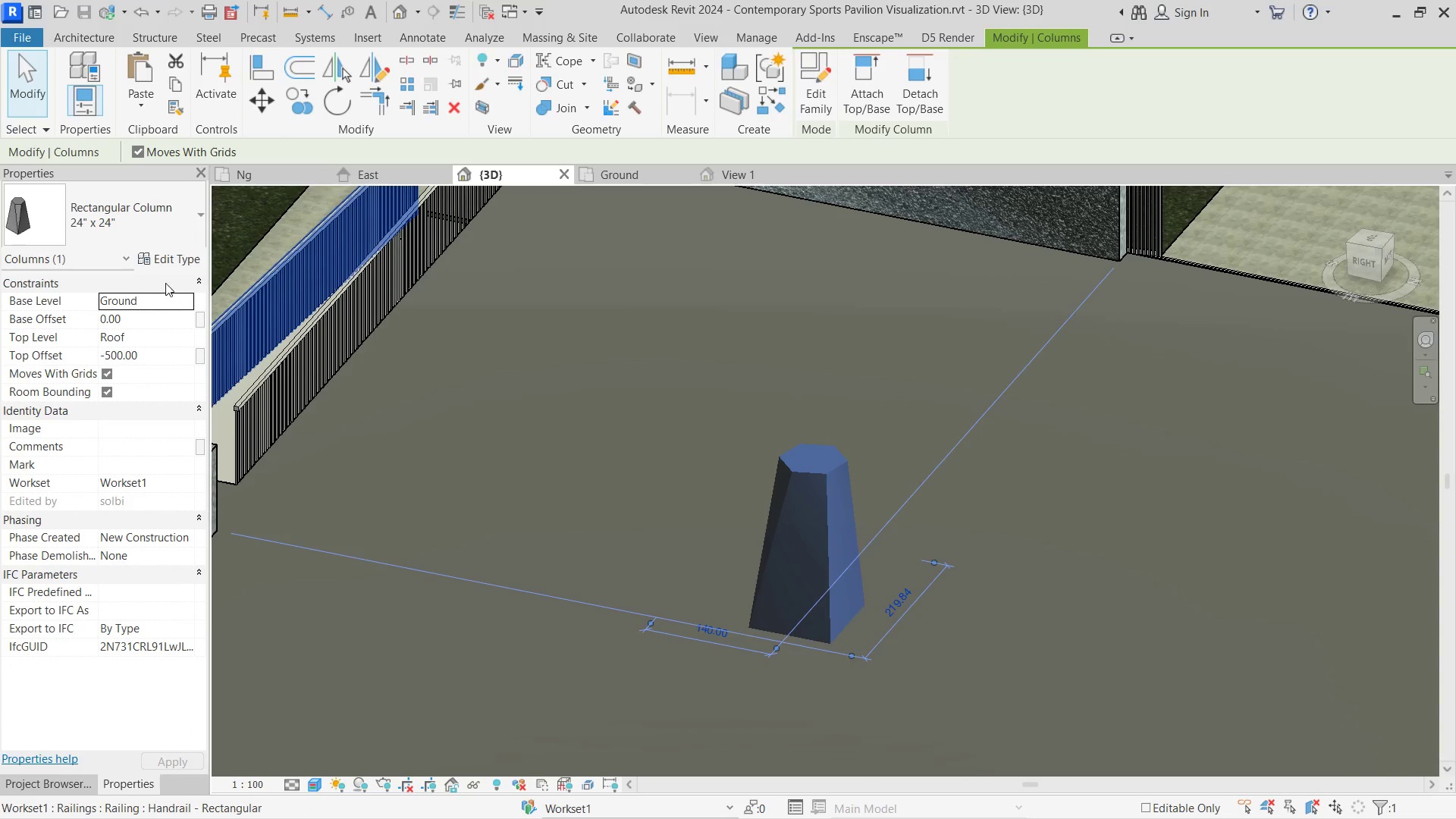 
left_click([164, 256])
 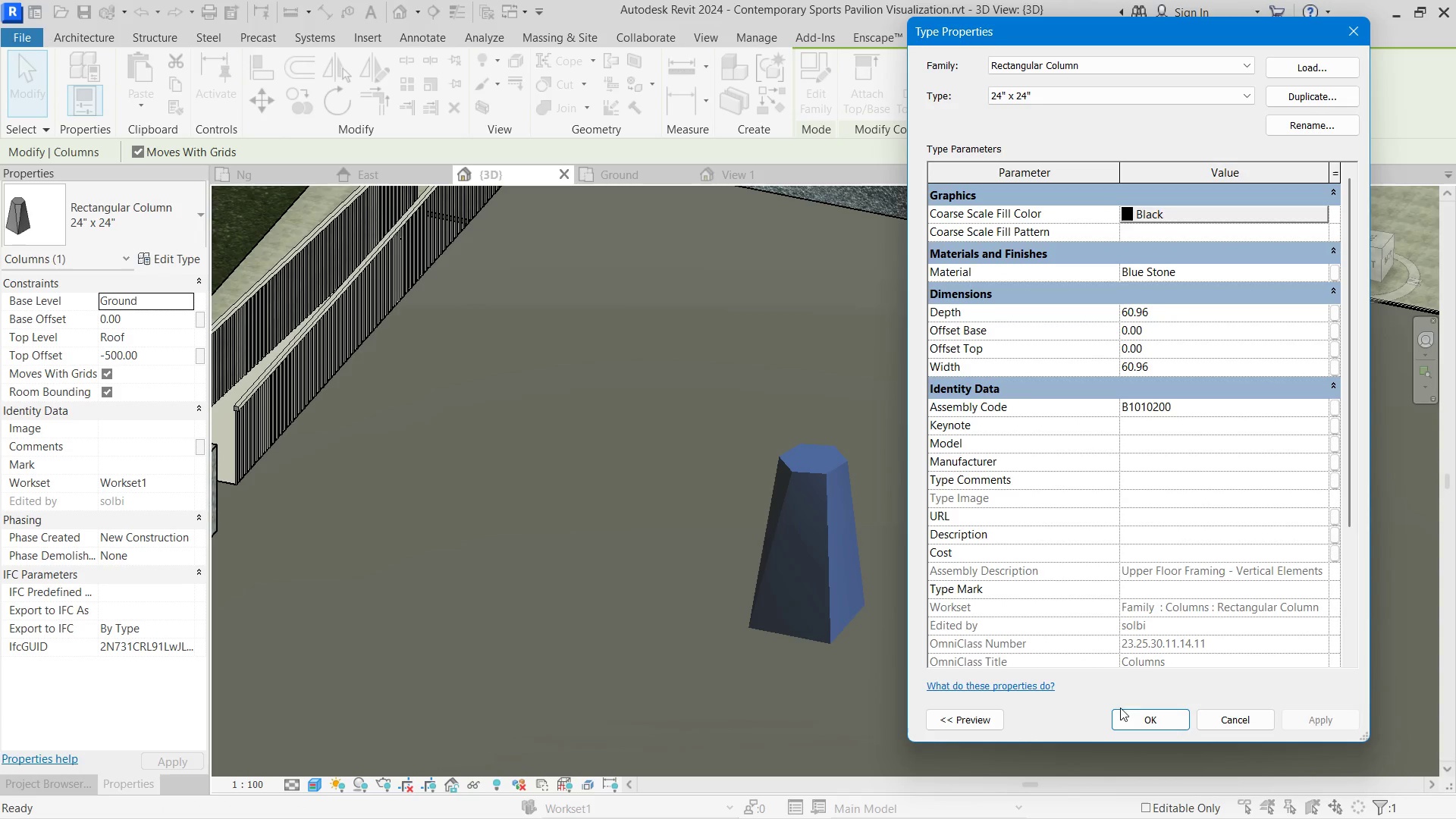 
double_click([1040, 598])
 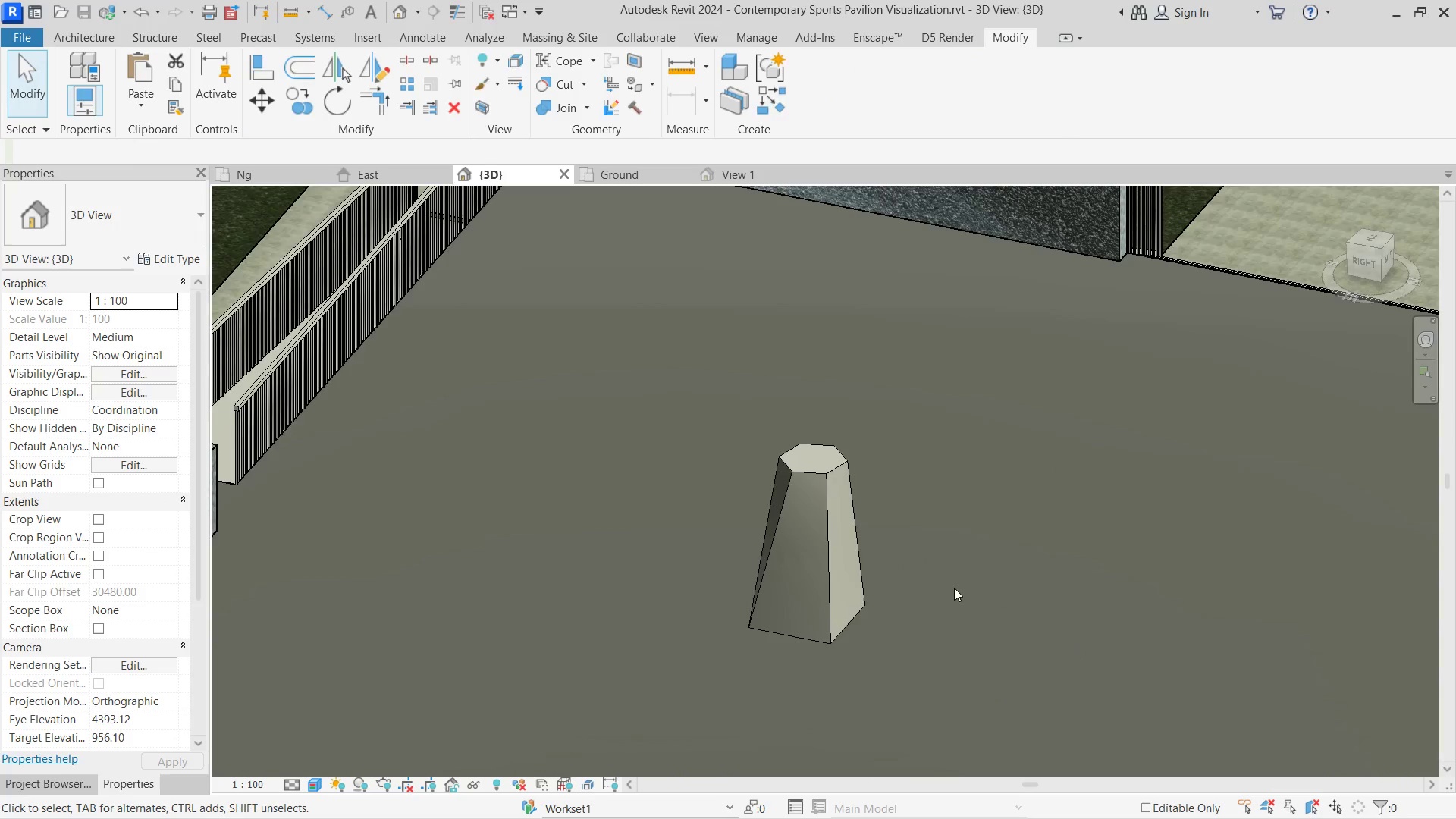 
key(Shift+ShiftLeft)
 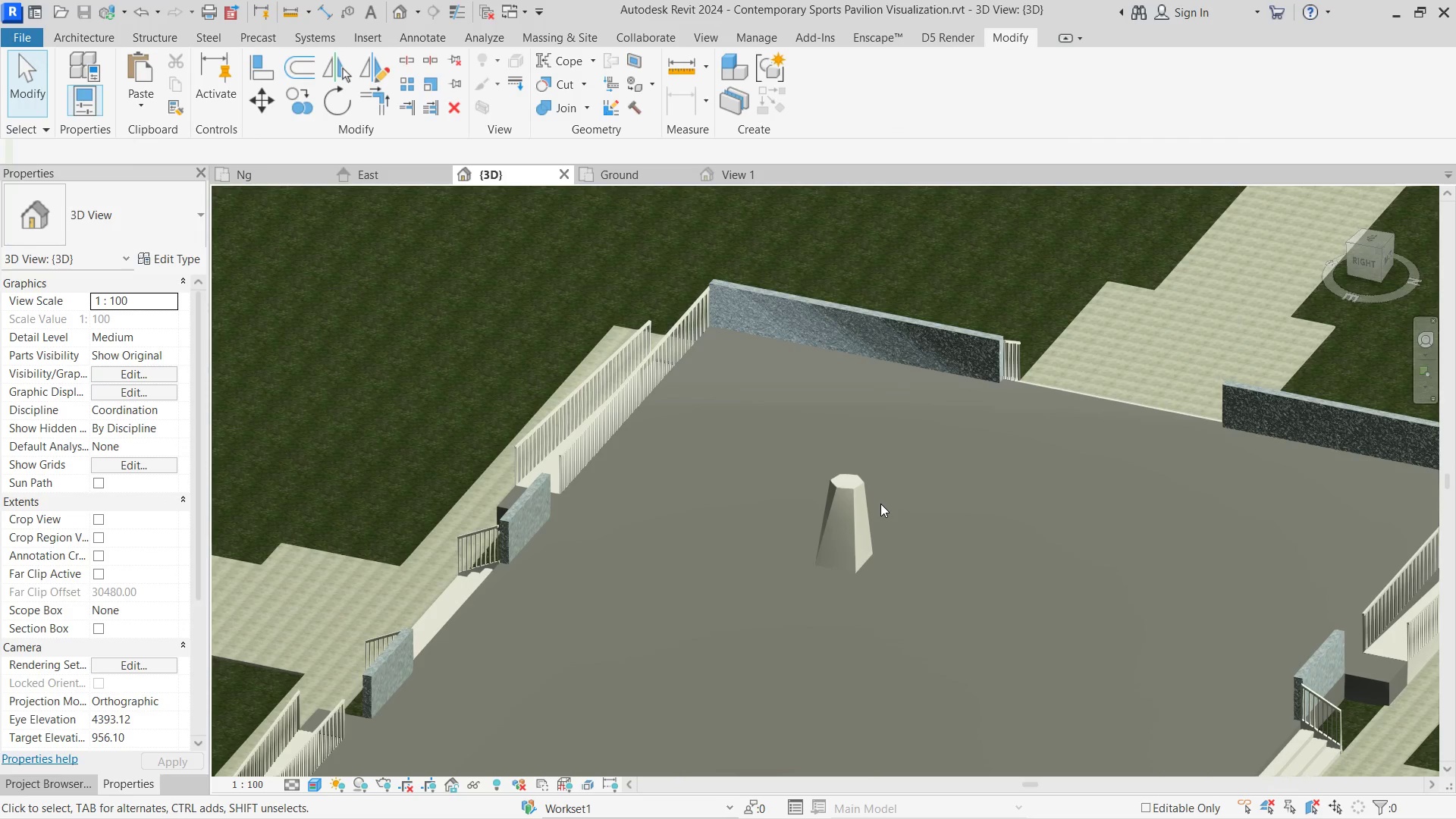 
key(Control+Z)
 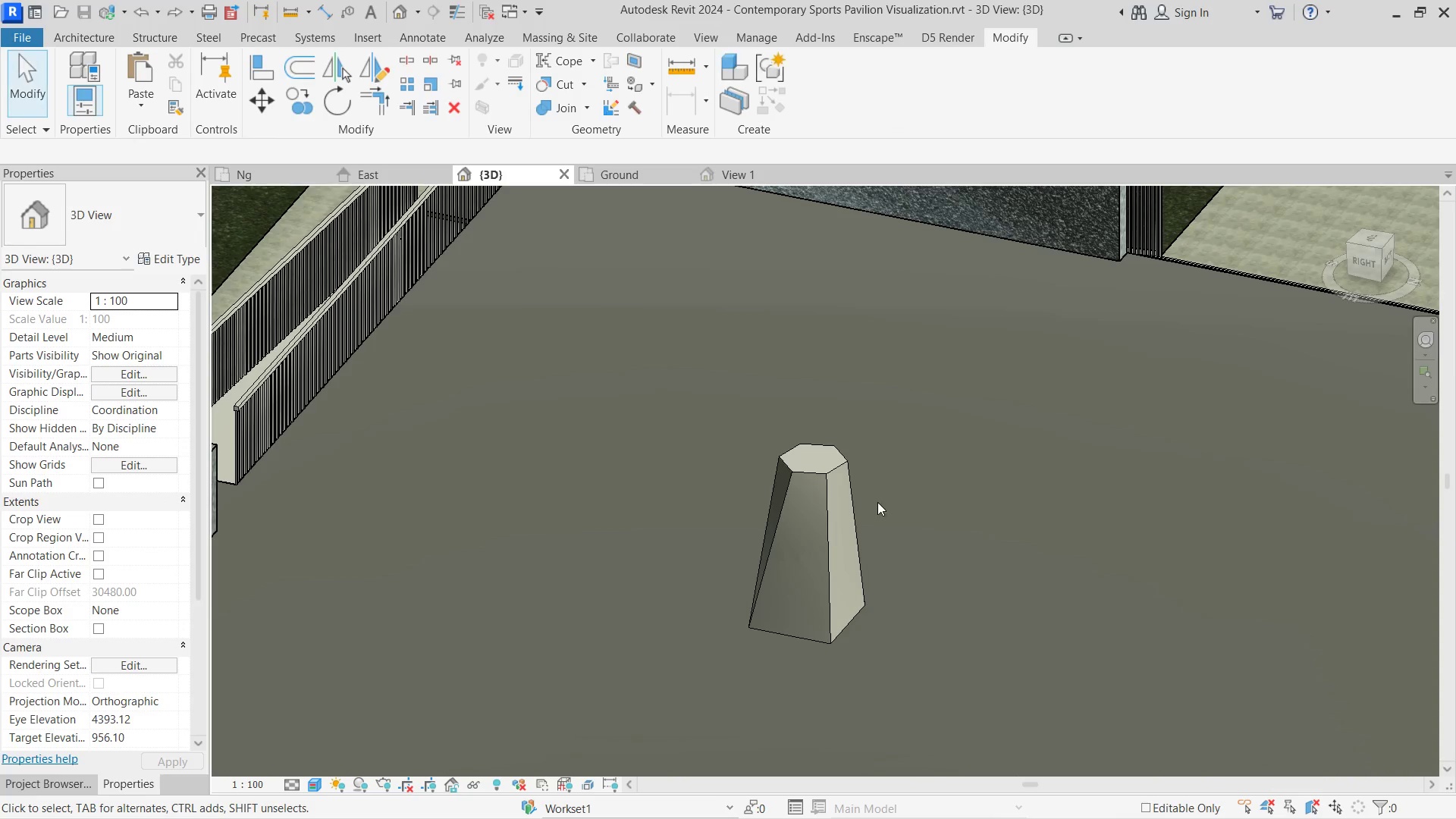 
scroll: coordinate [880, 504], scroll_direction: down, amount: 9.0
 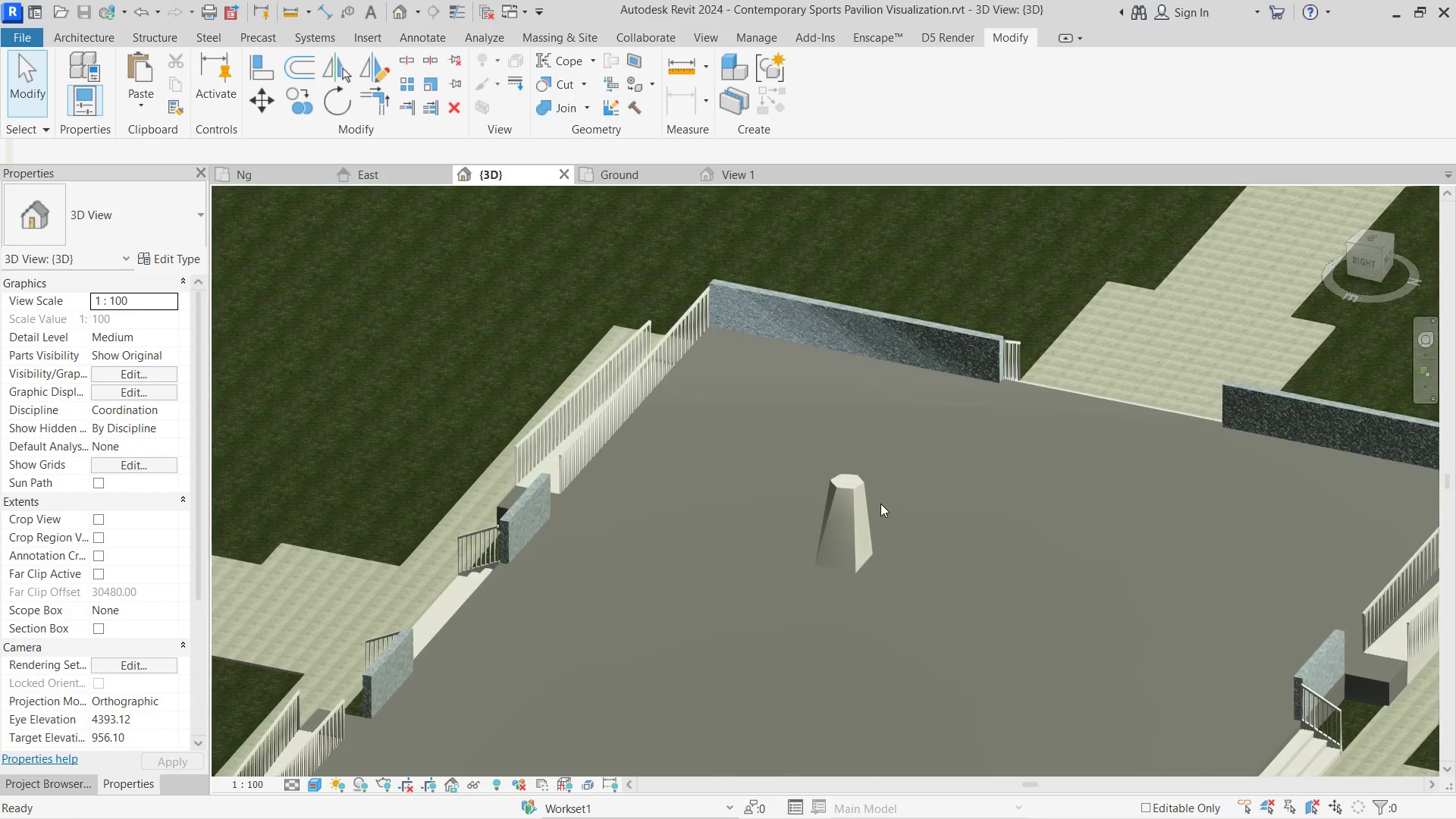 
key(Control+ControlLeft)
 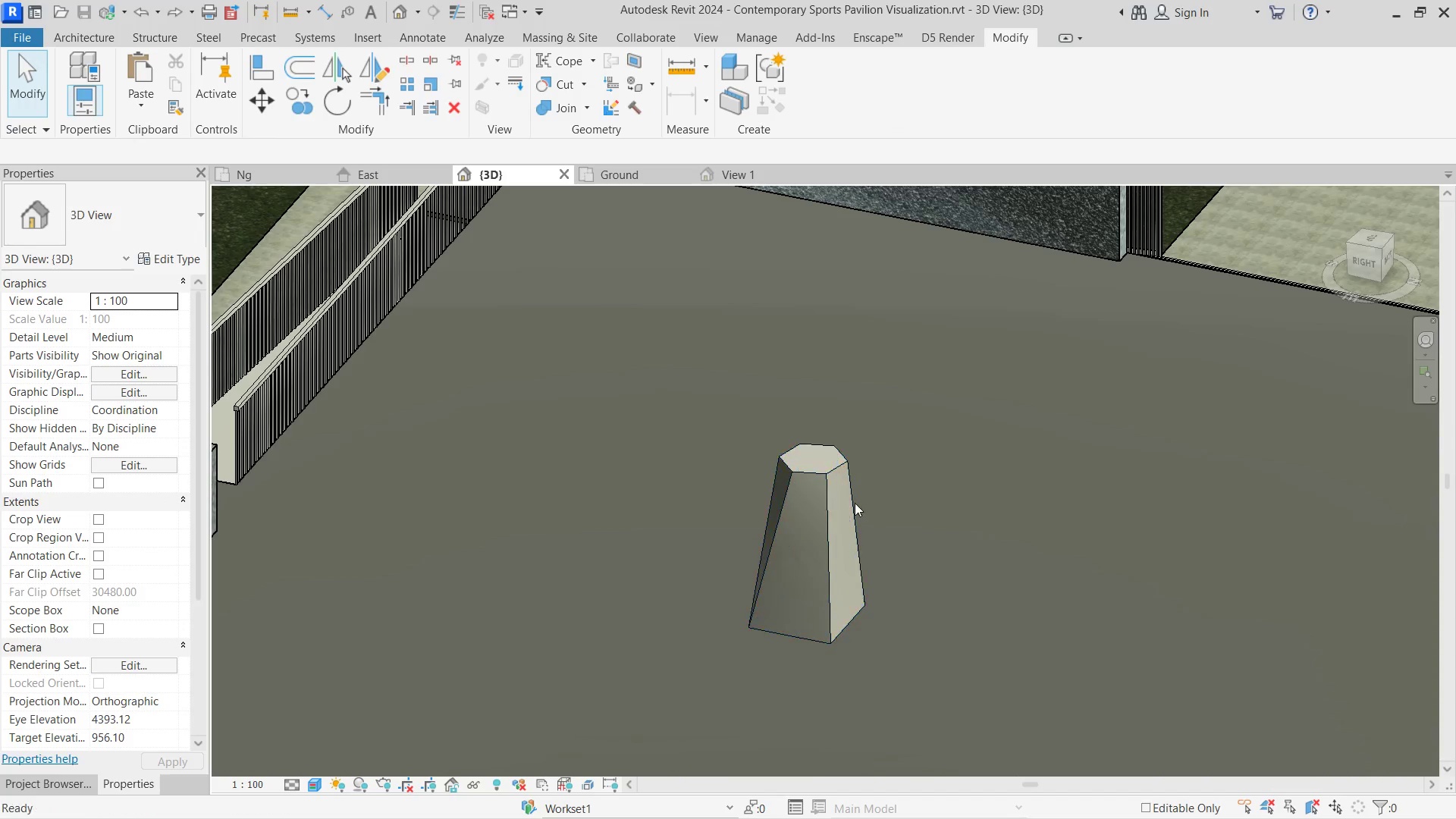 
key(Control+Z)
 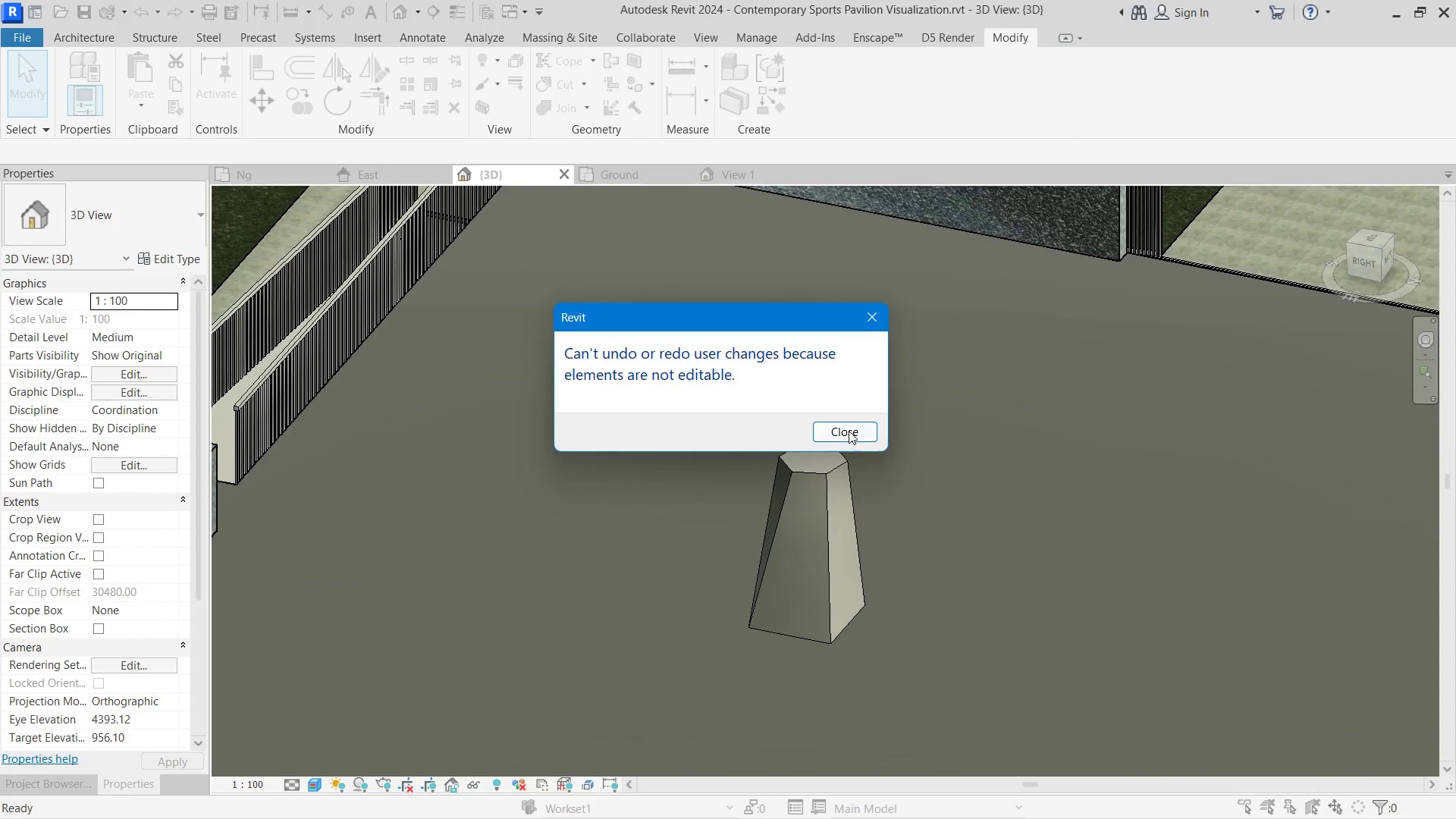 
left_click([849, 431])
 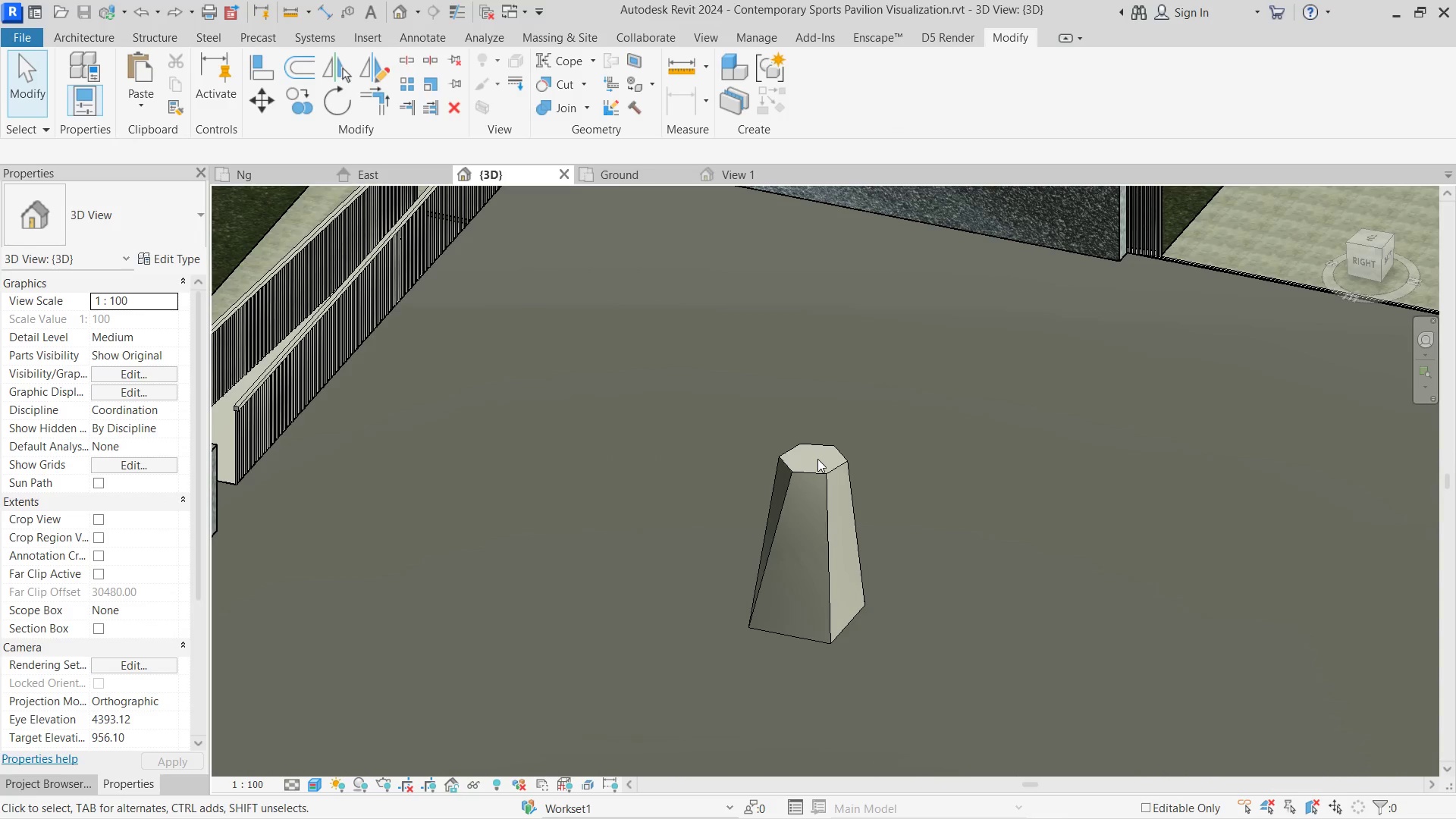 
left_click([817, 460])
 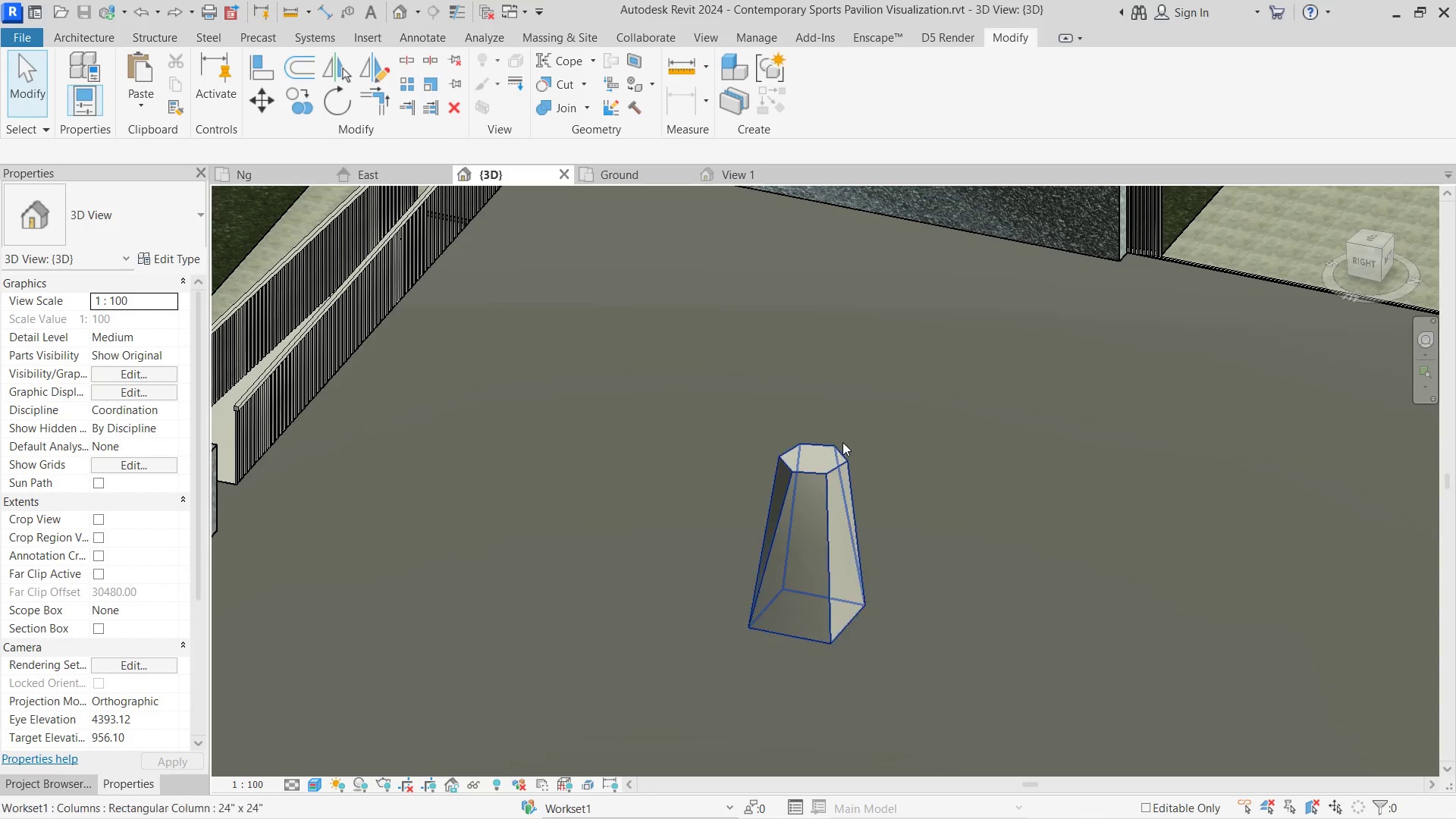 
left_click([843, 442])
 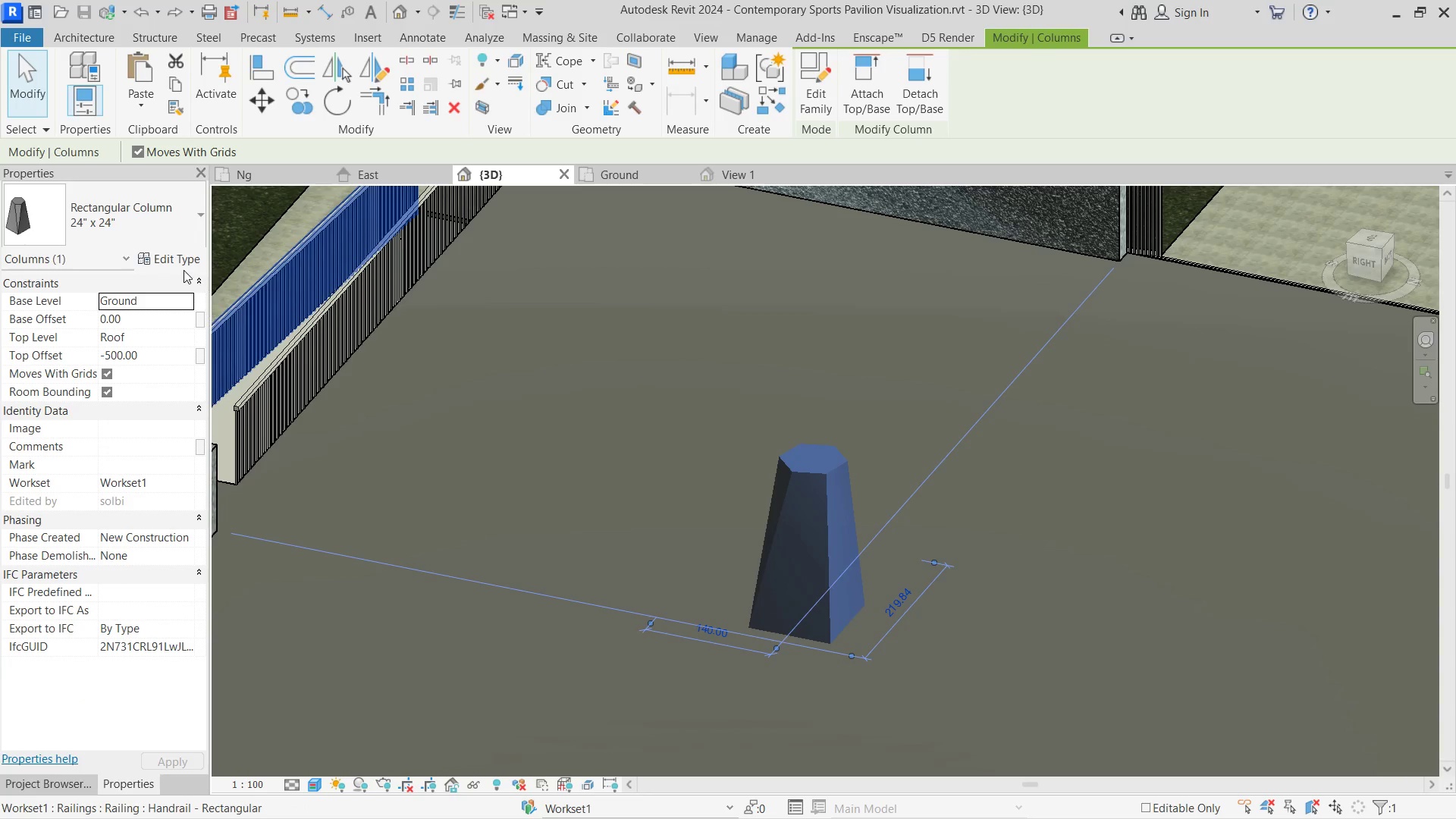 
left_click([186, 268])
 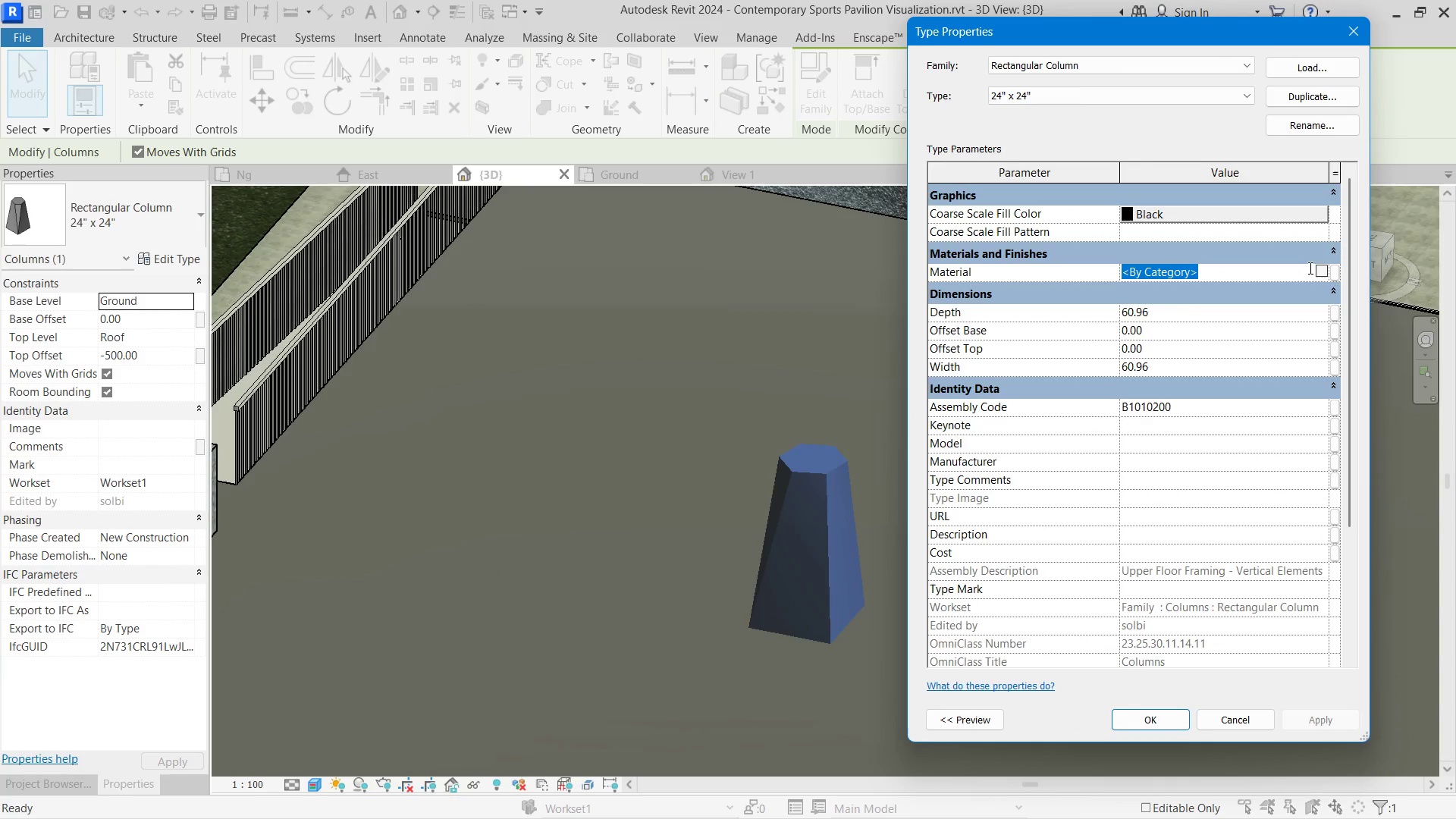 
left_click([1322, 271])
 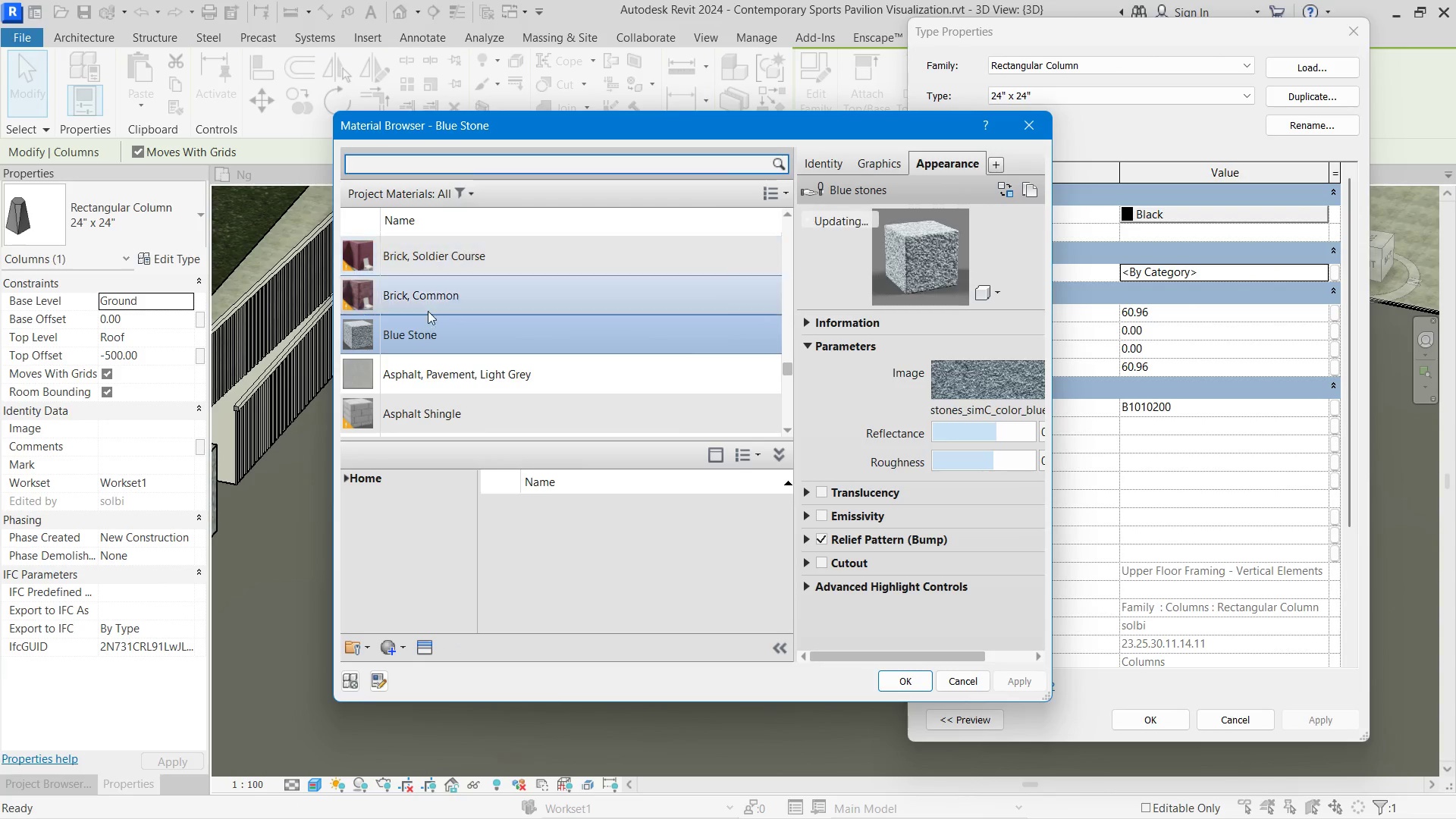 
left_click([428, 325])
 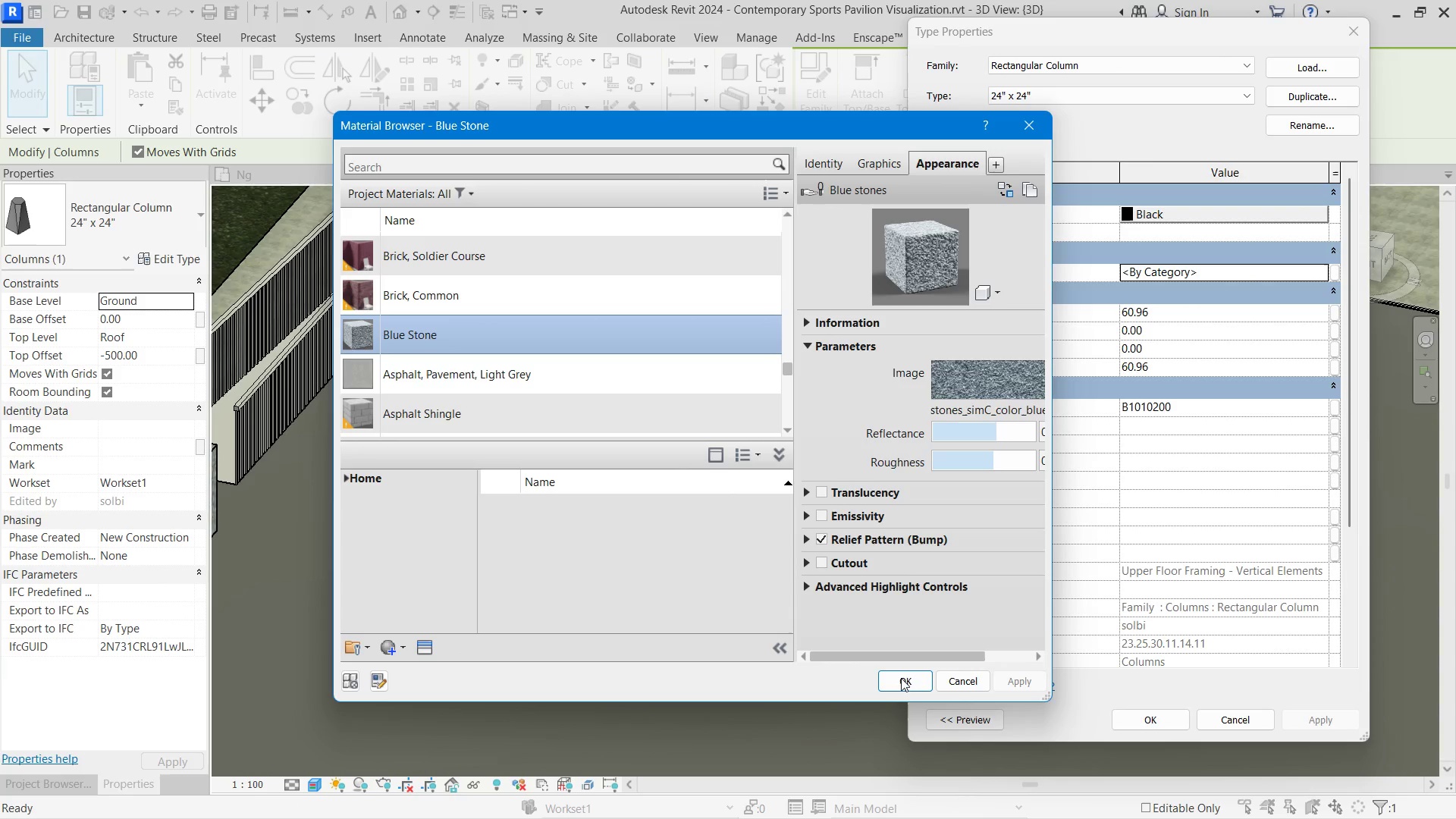 
left_click([902, 682])
 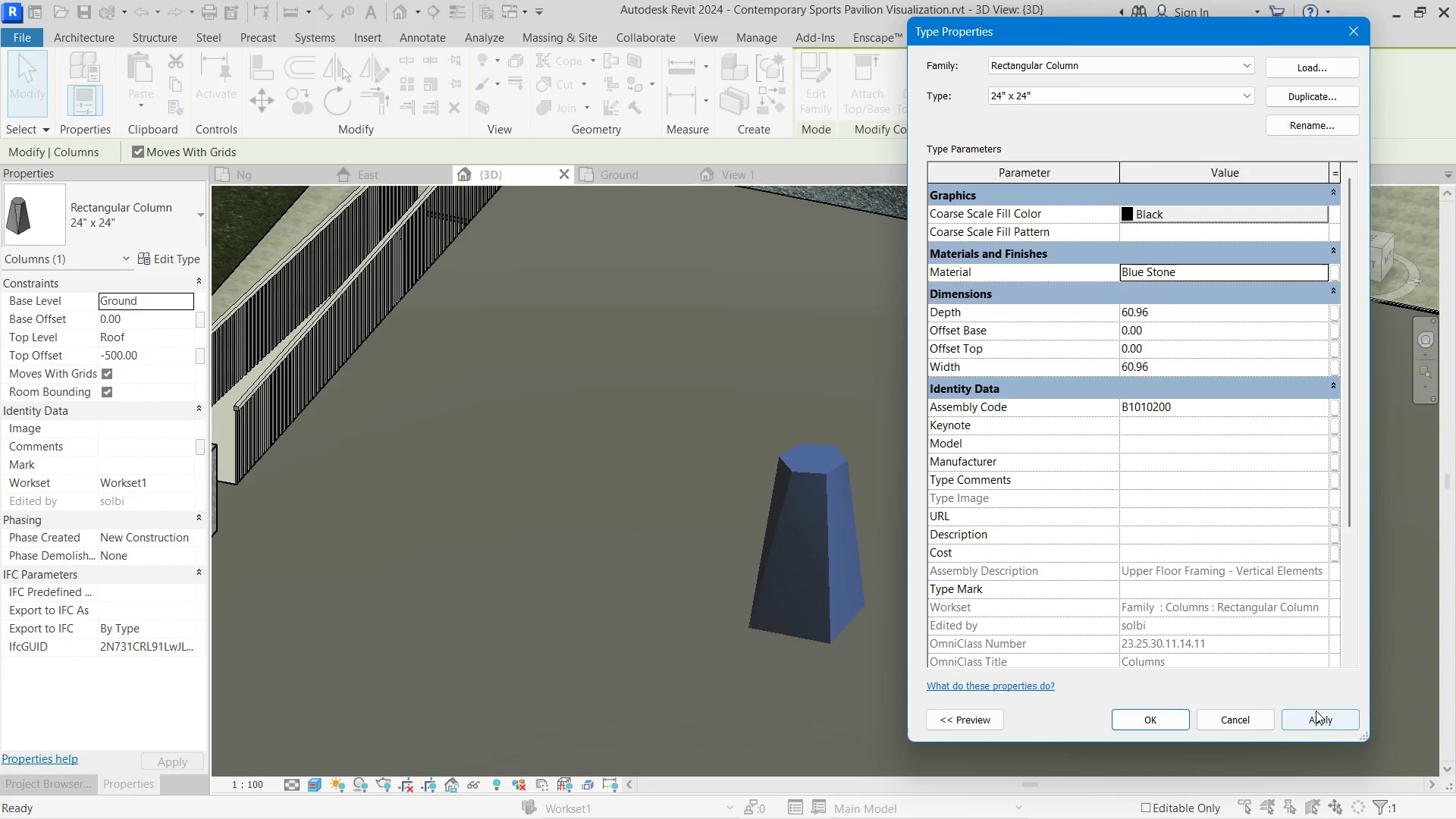 
left_click([1319, 711])
 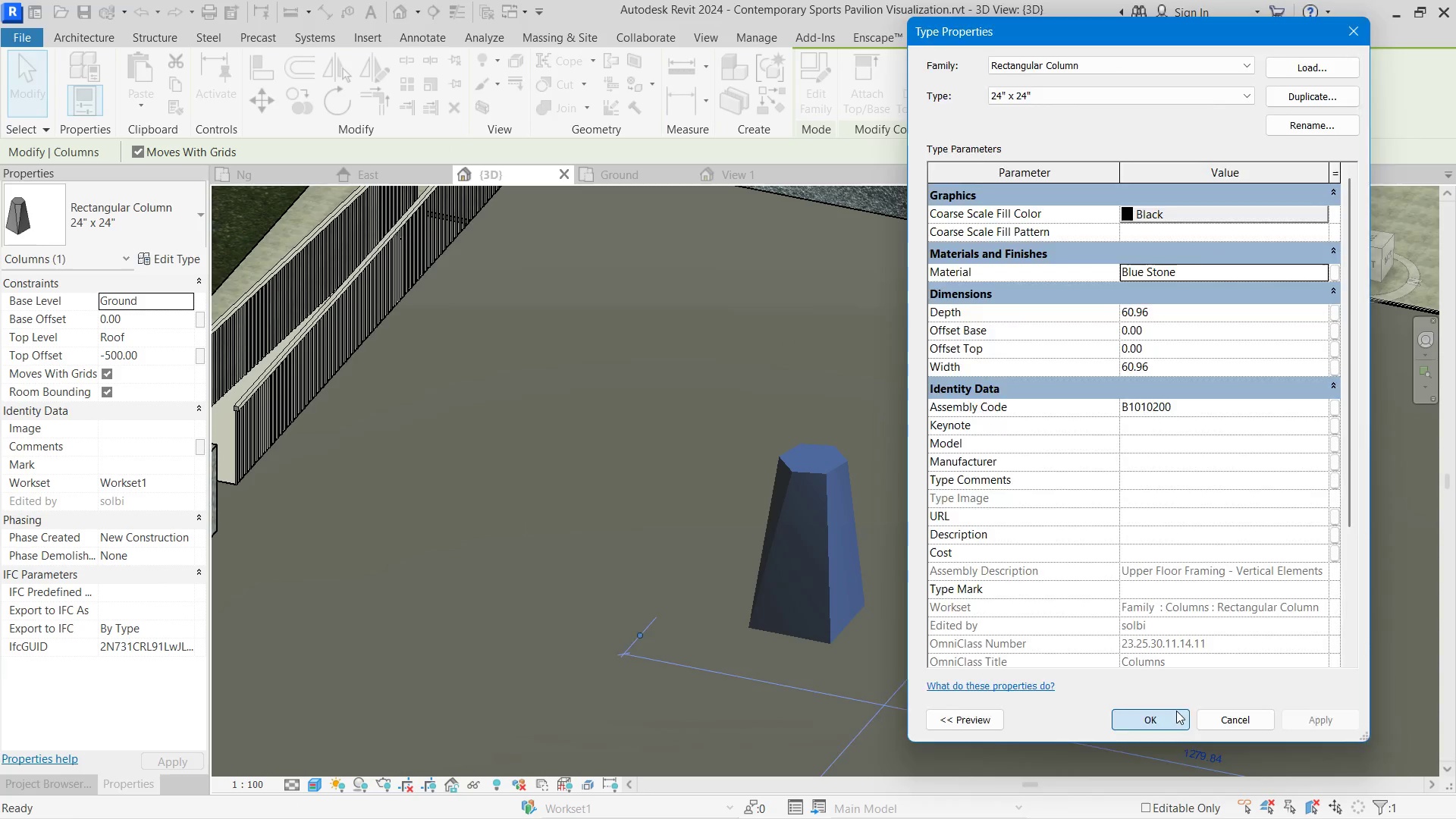 
double_click([1027, 620])
 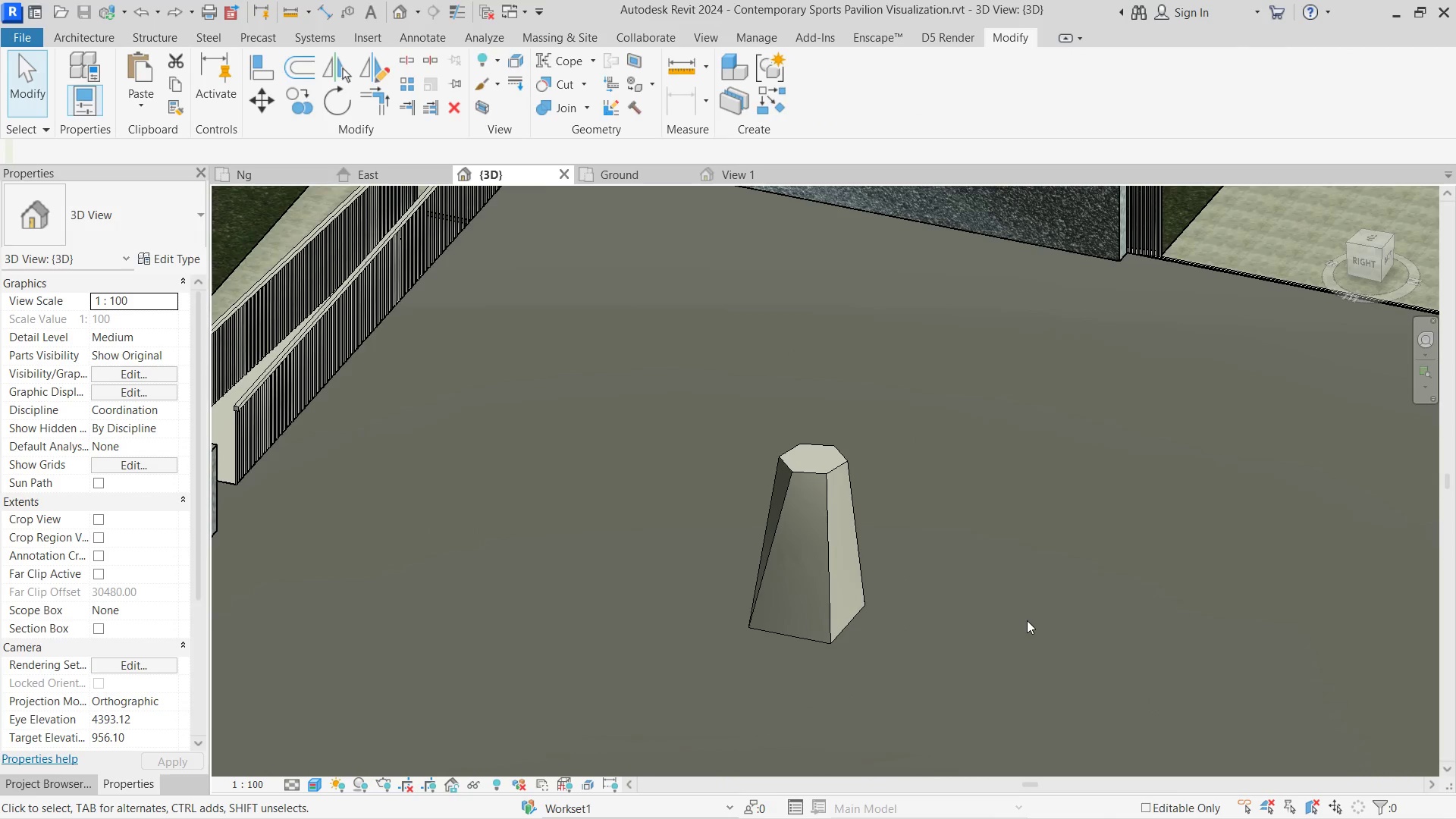 
hold_key(key=ShiftLeft, duration=2.16)
 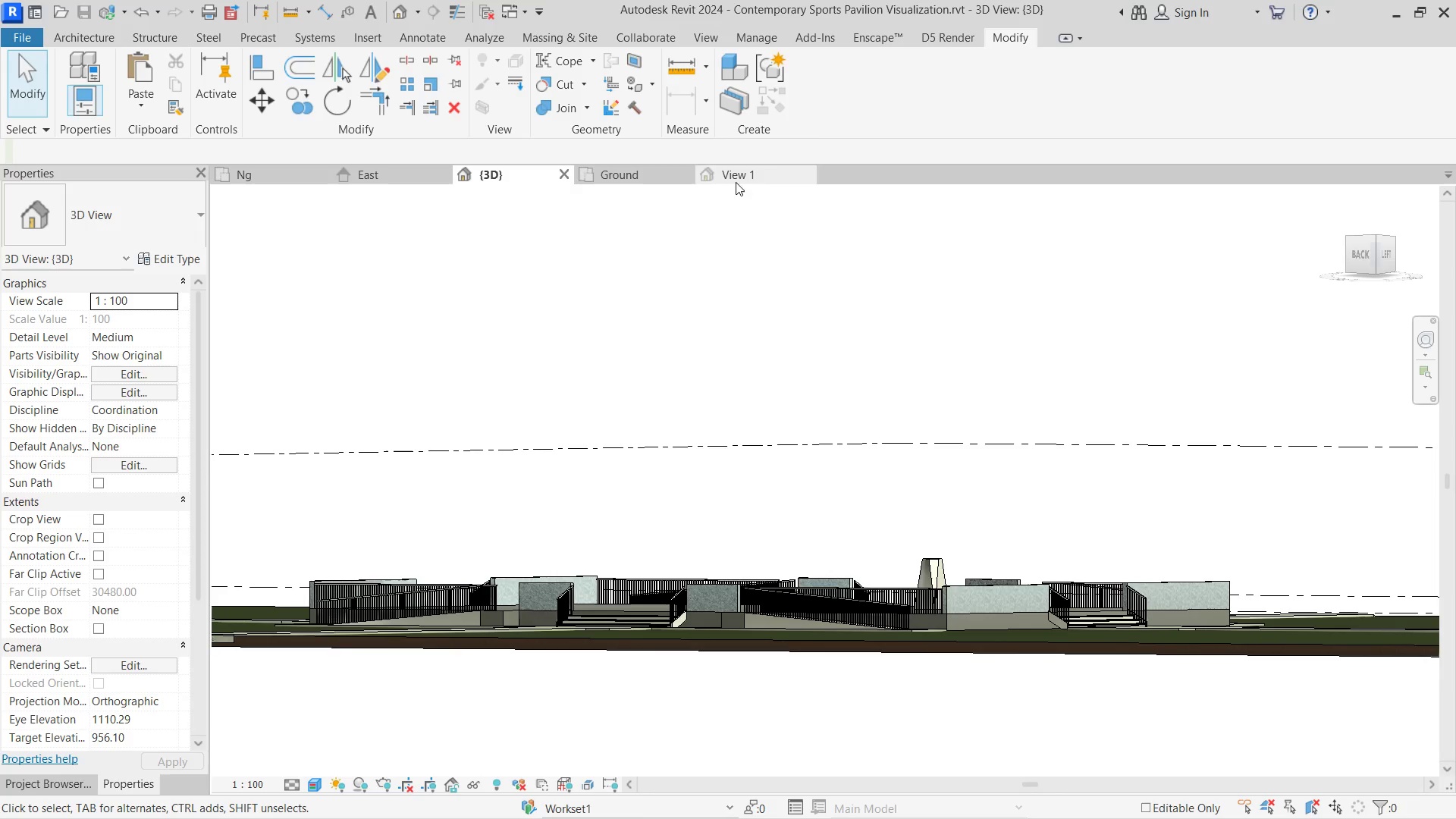 
scroll: coordinate [1044, 617], scroll_direction: down, amount: 9.0
 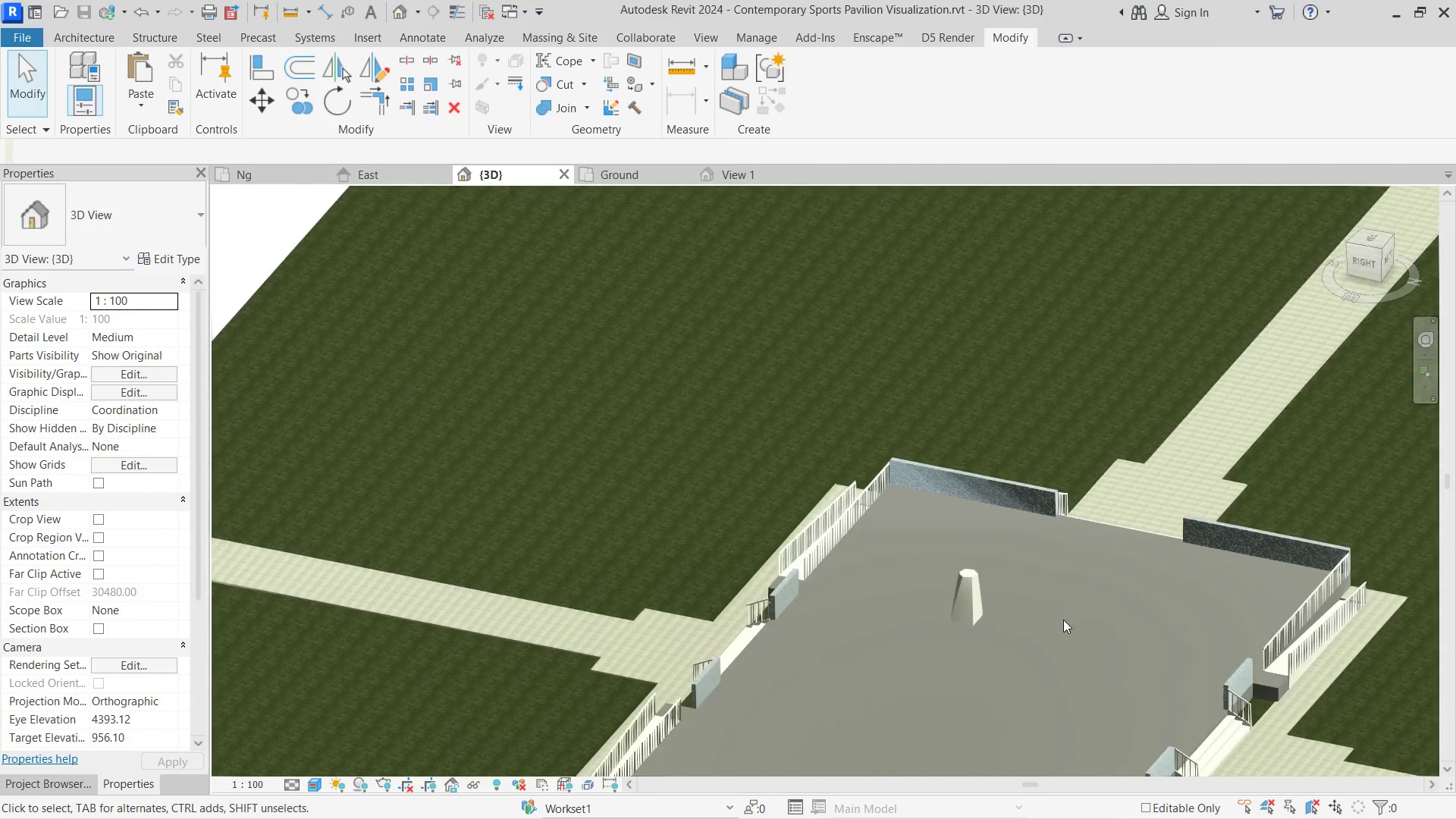 
left_click([651, 166])
 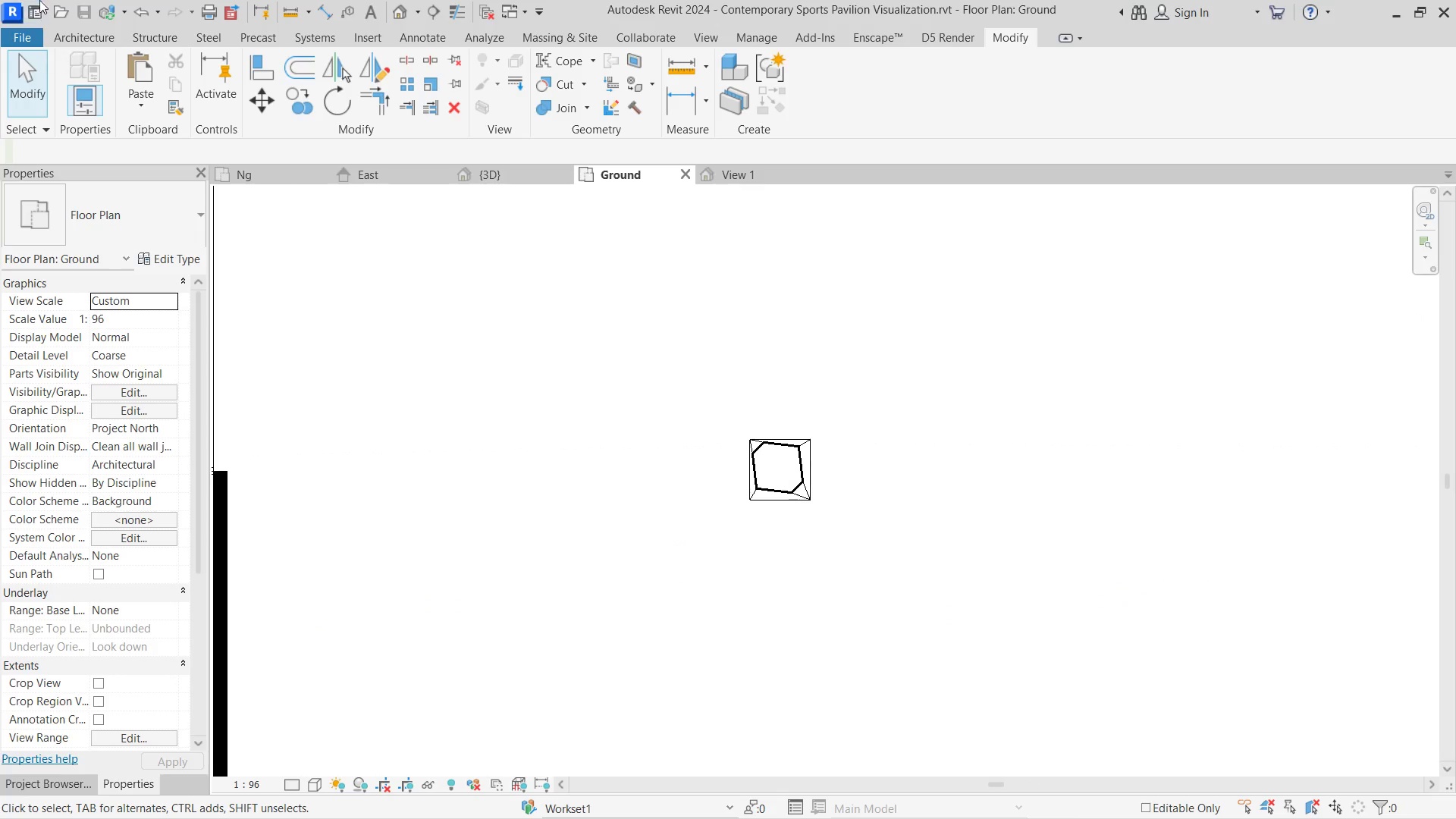 
left_click([89, 36])
 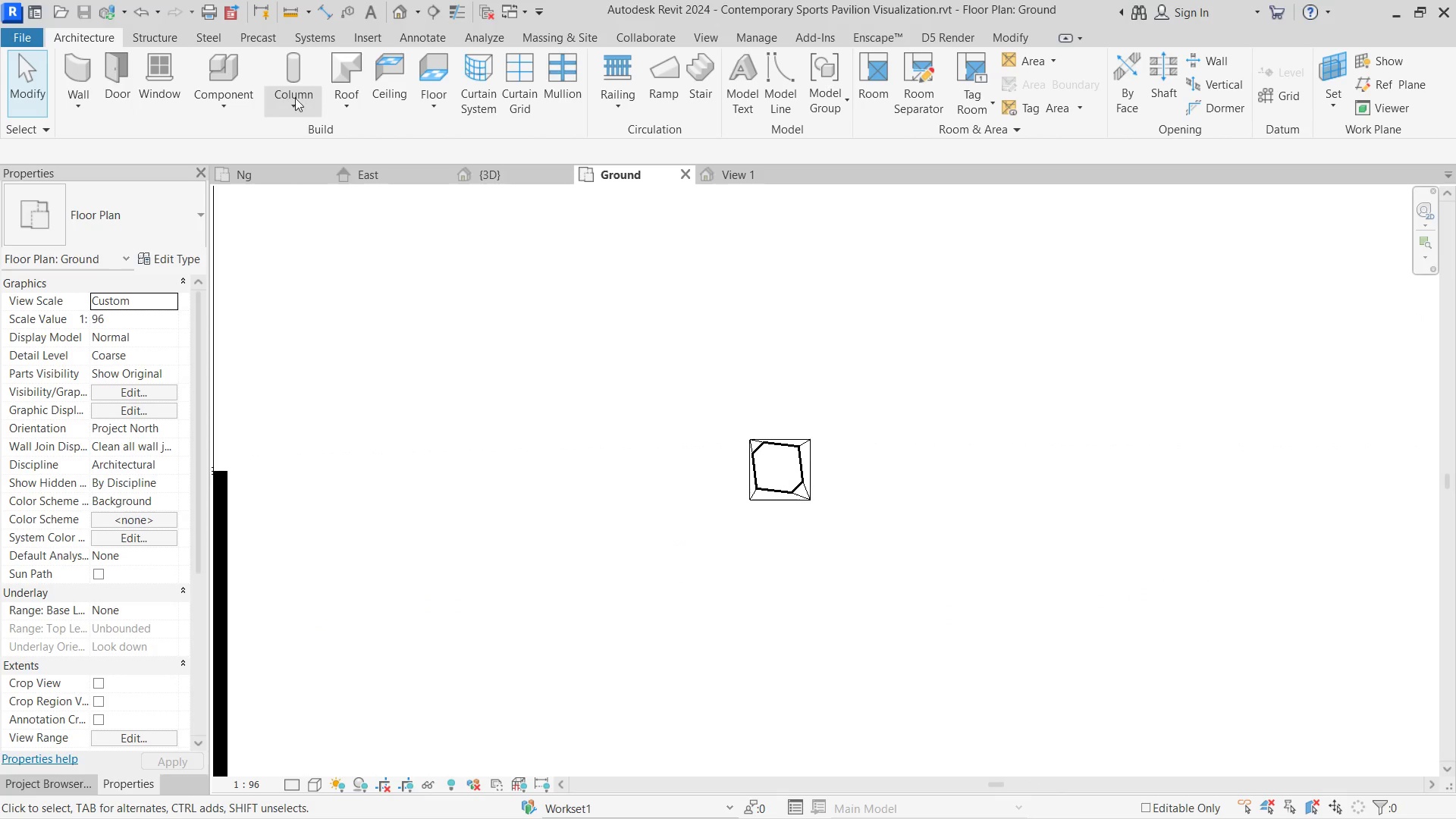 
left_click([259, 99])
 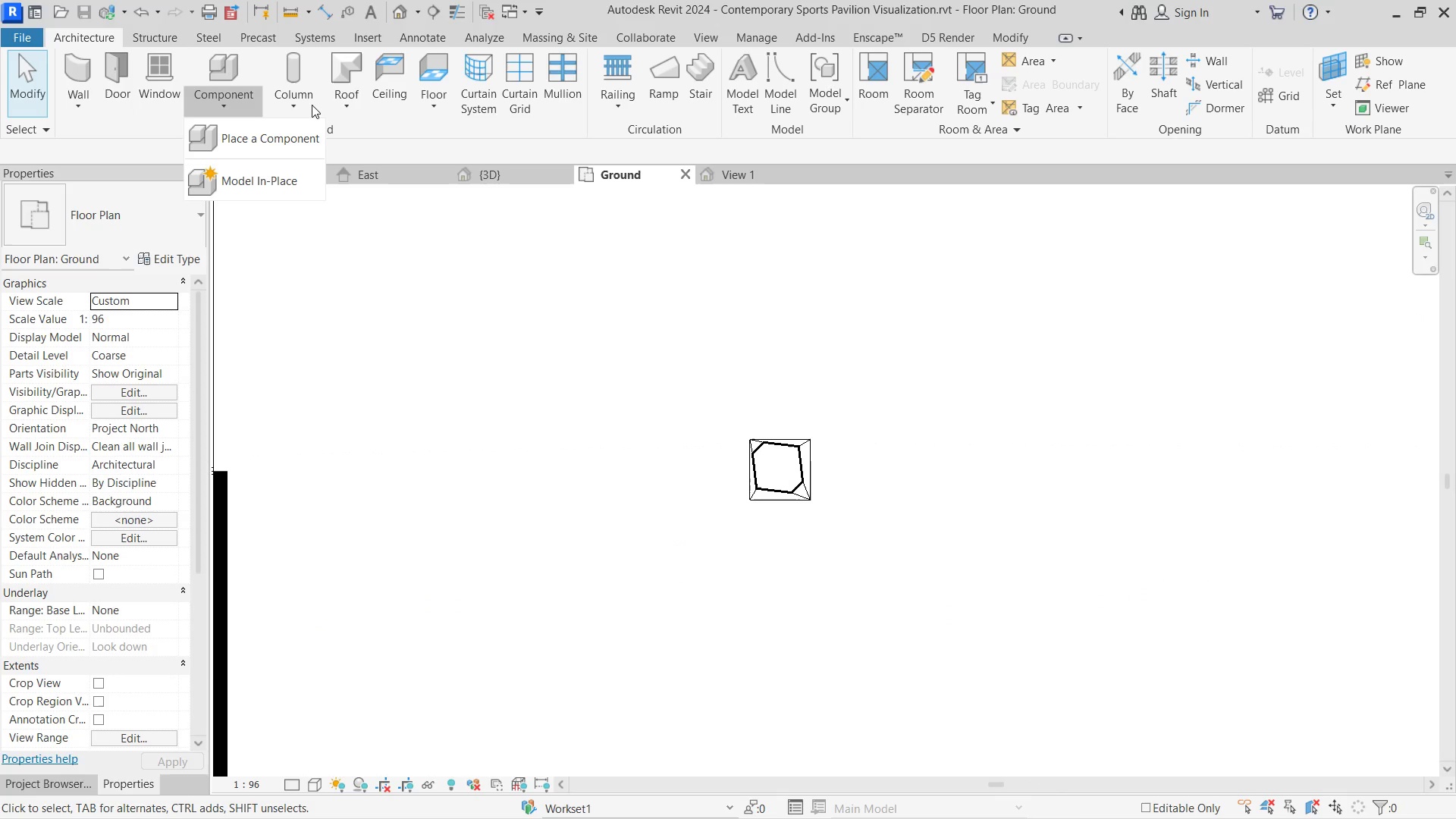 
left_click([312, 105])
 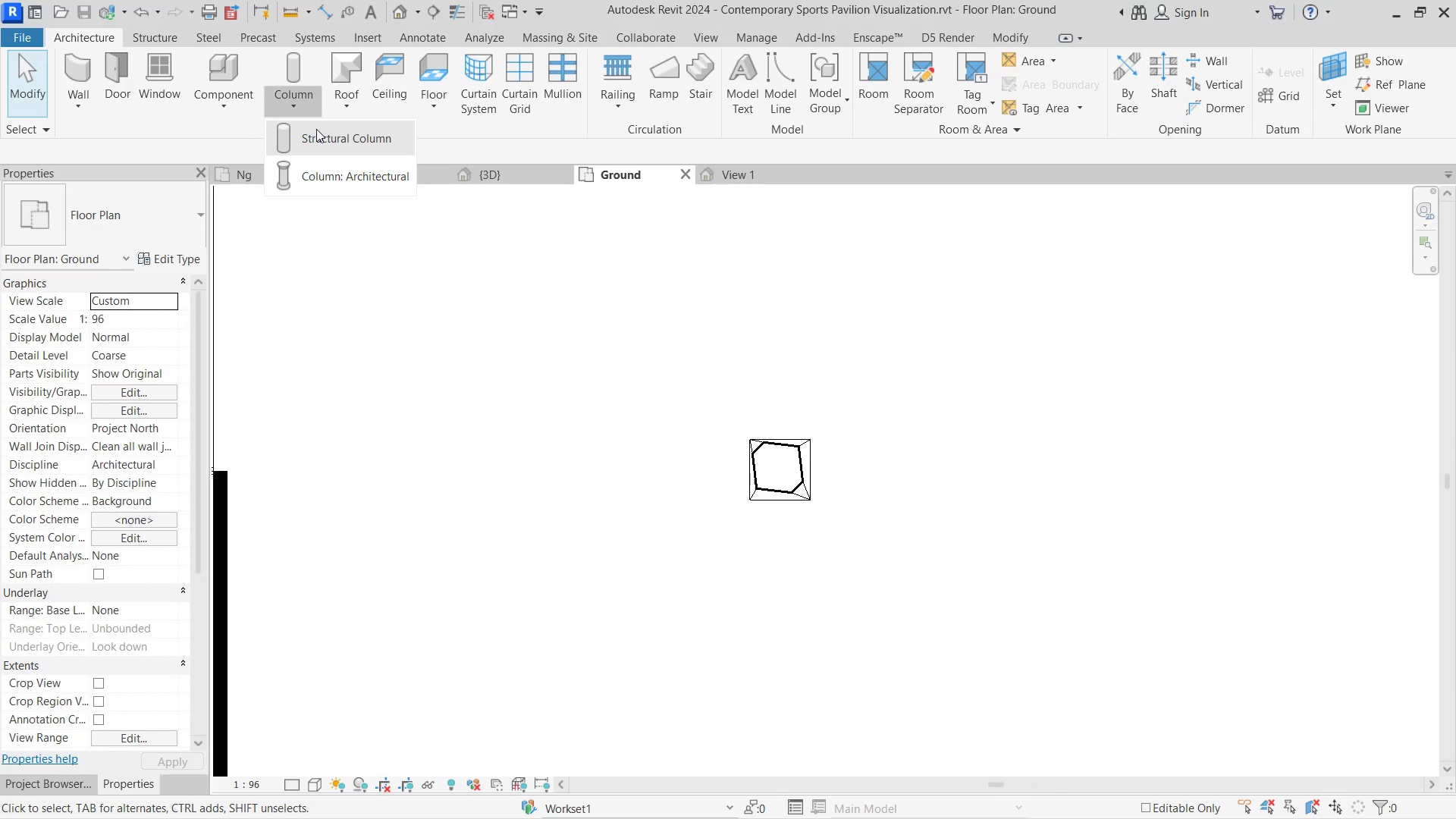 
left_click([318, 135])
 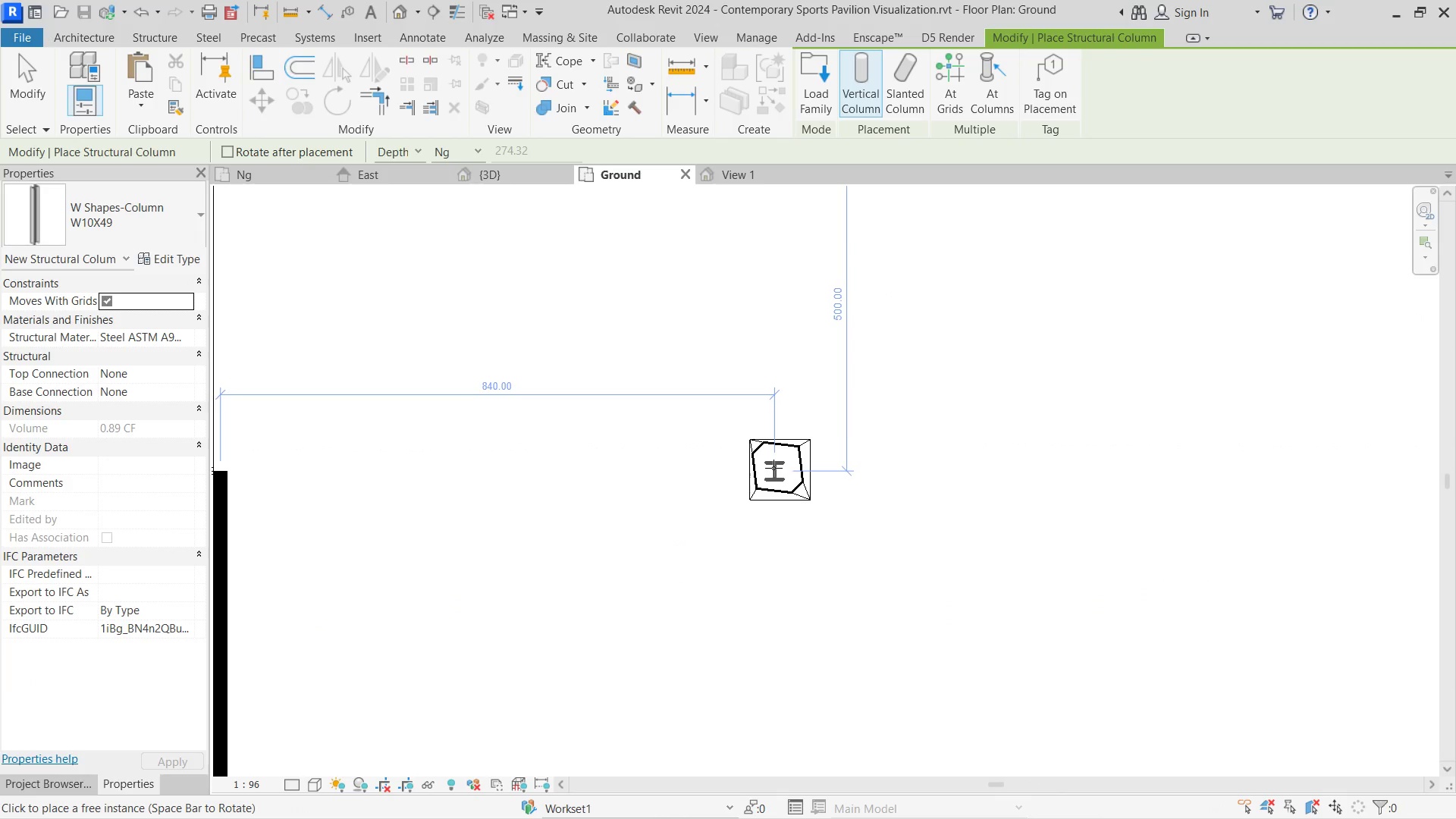 
scroll: coordinate [781, 464], scroll_direction: up, amount: 4.0
 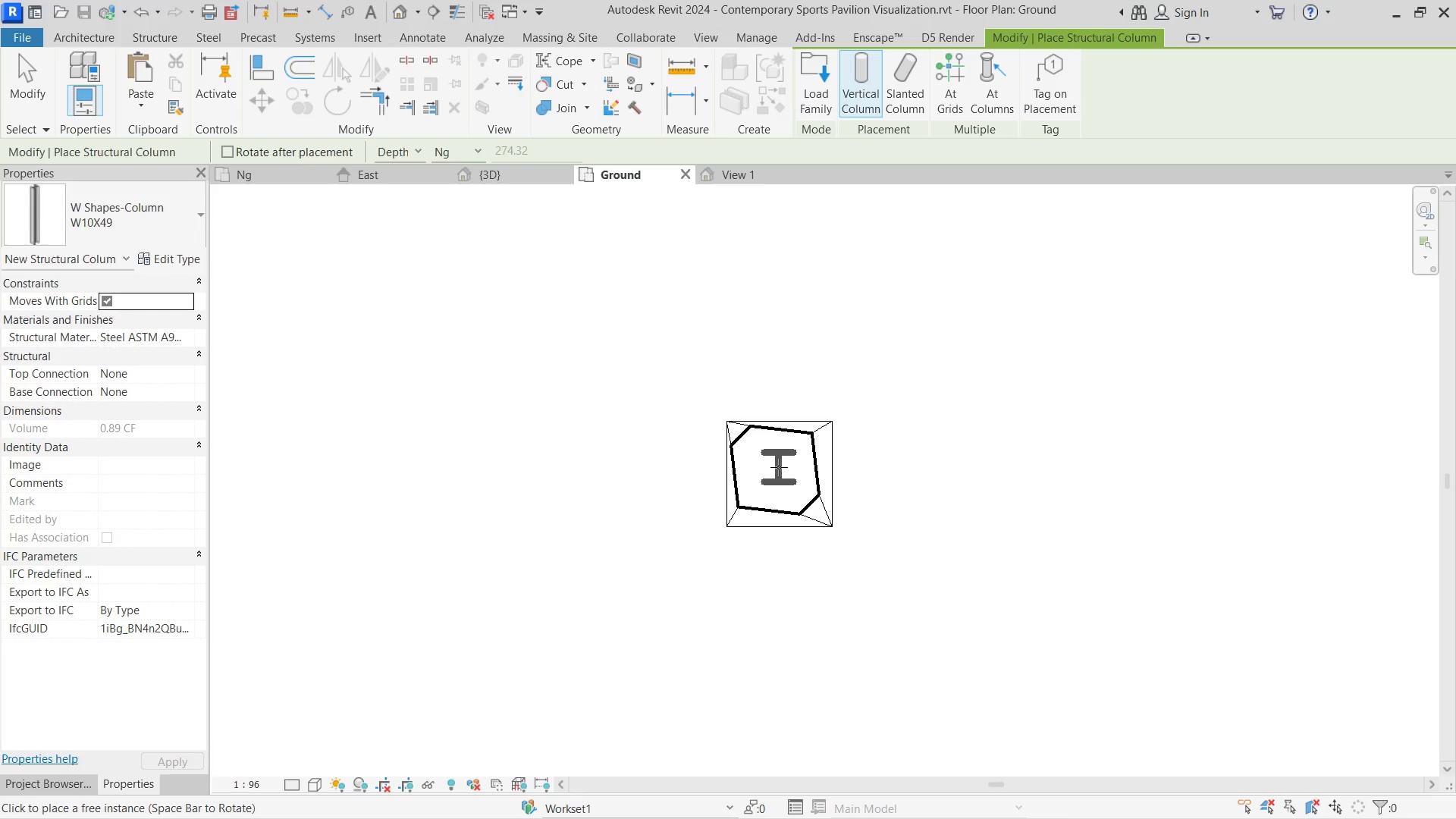 
left_click([779, 467])
 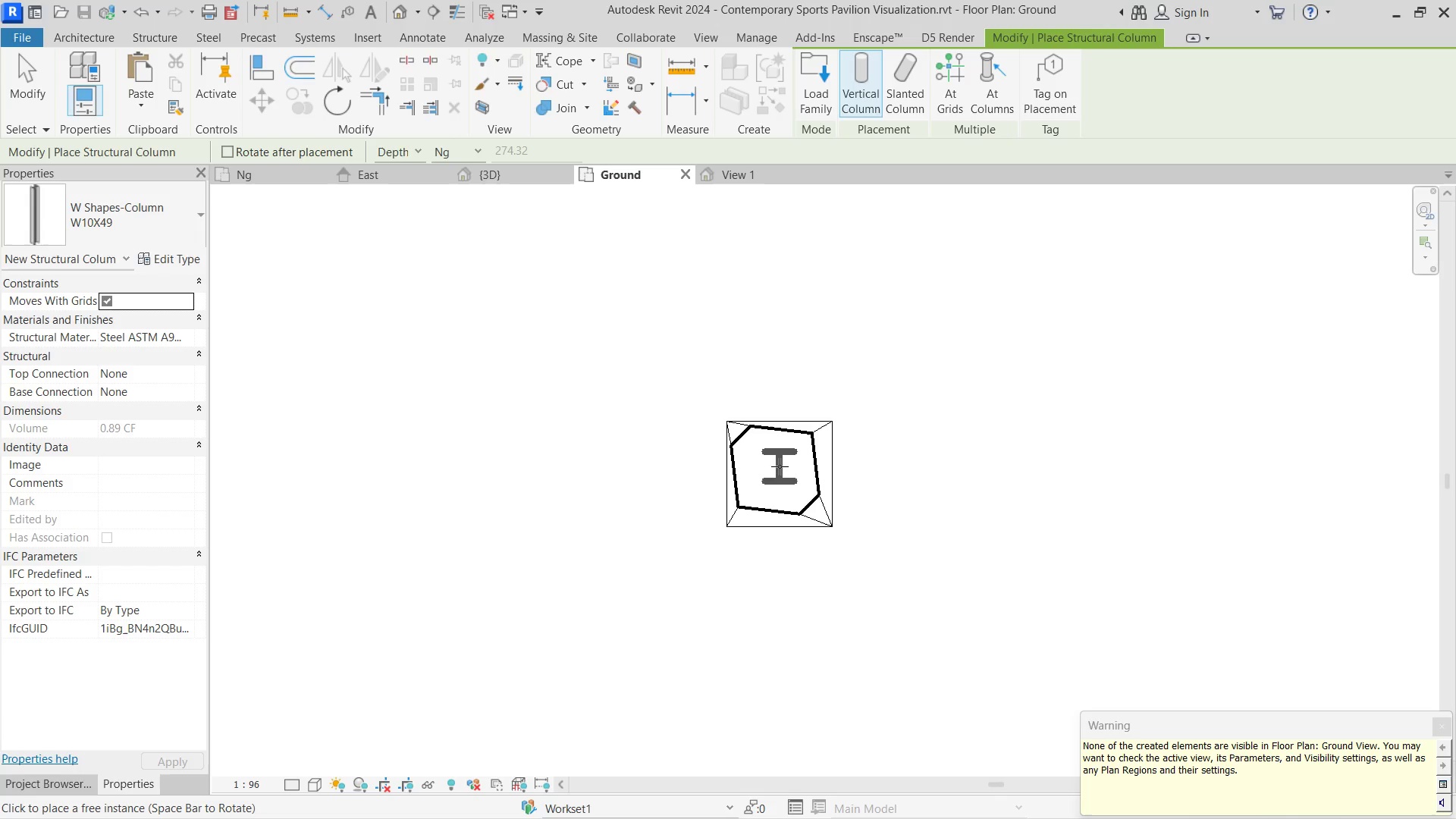 
key(Escape)
 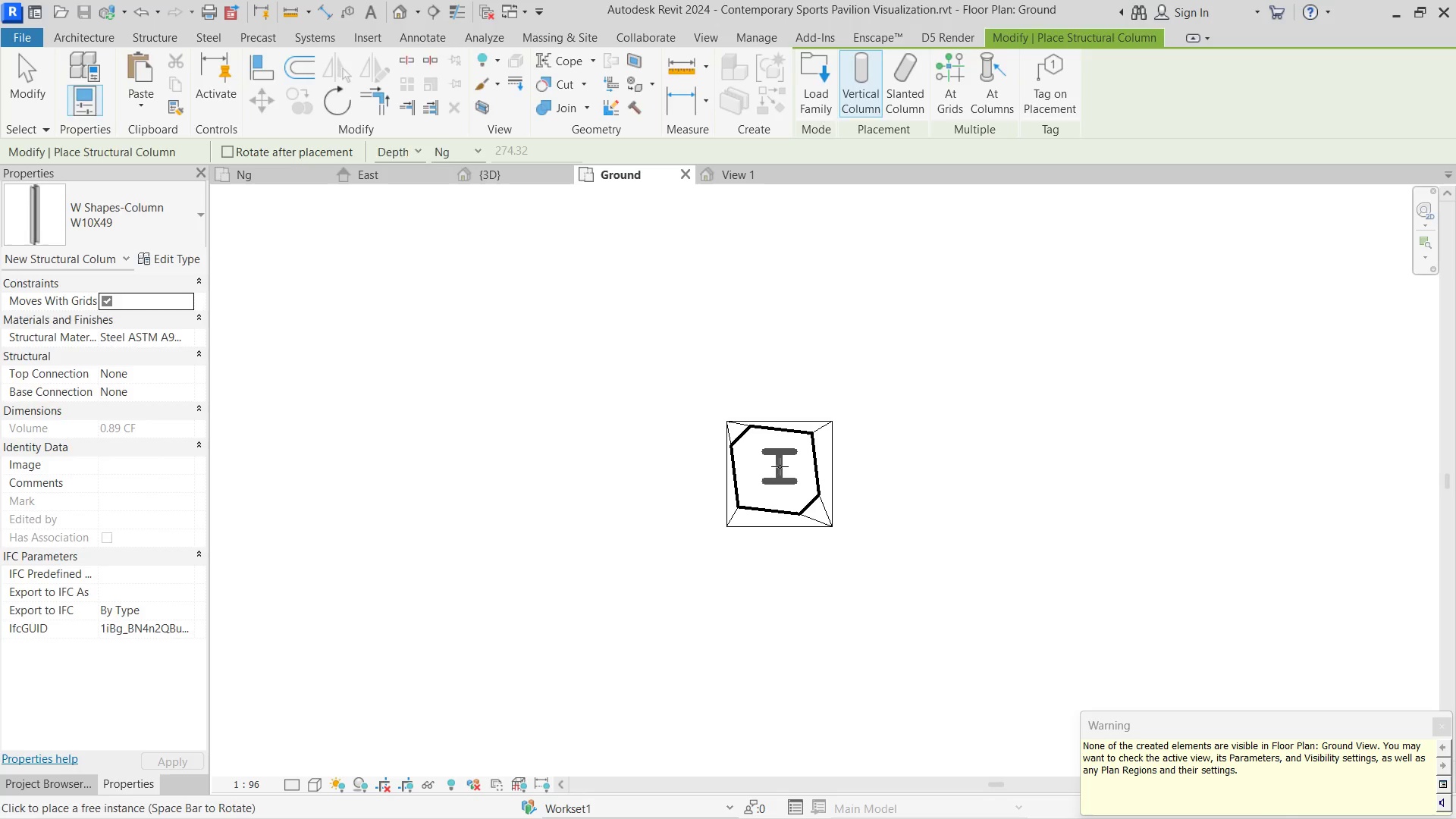 
key(Escape)
 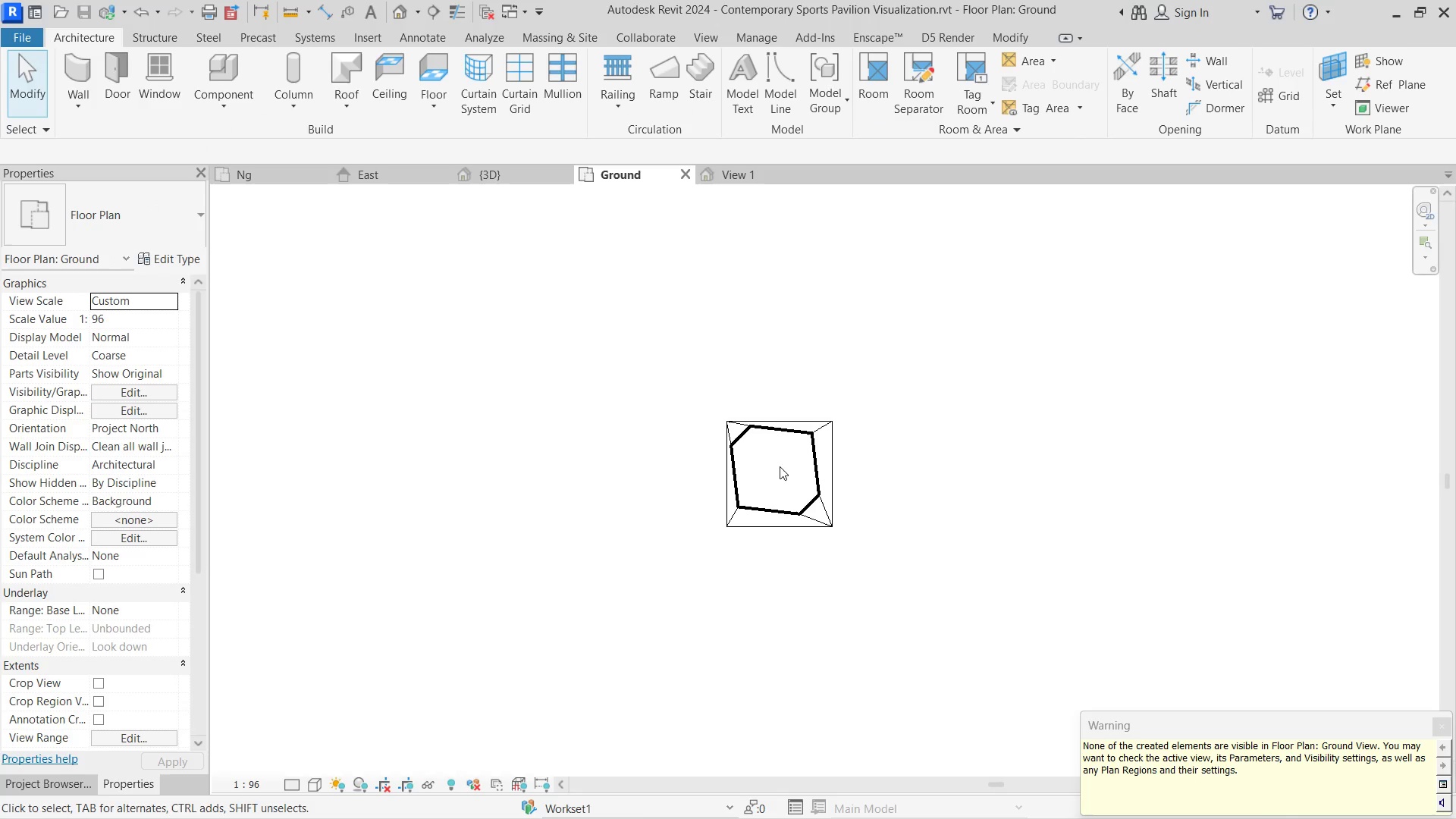 
key(Escape)
 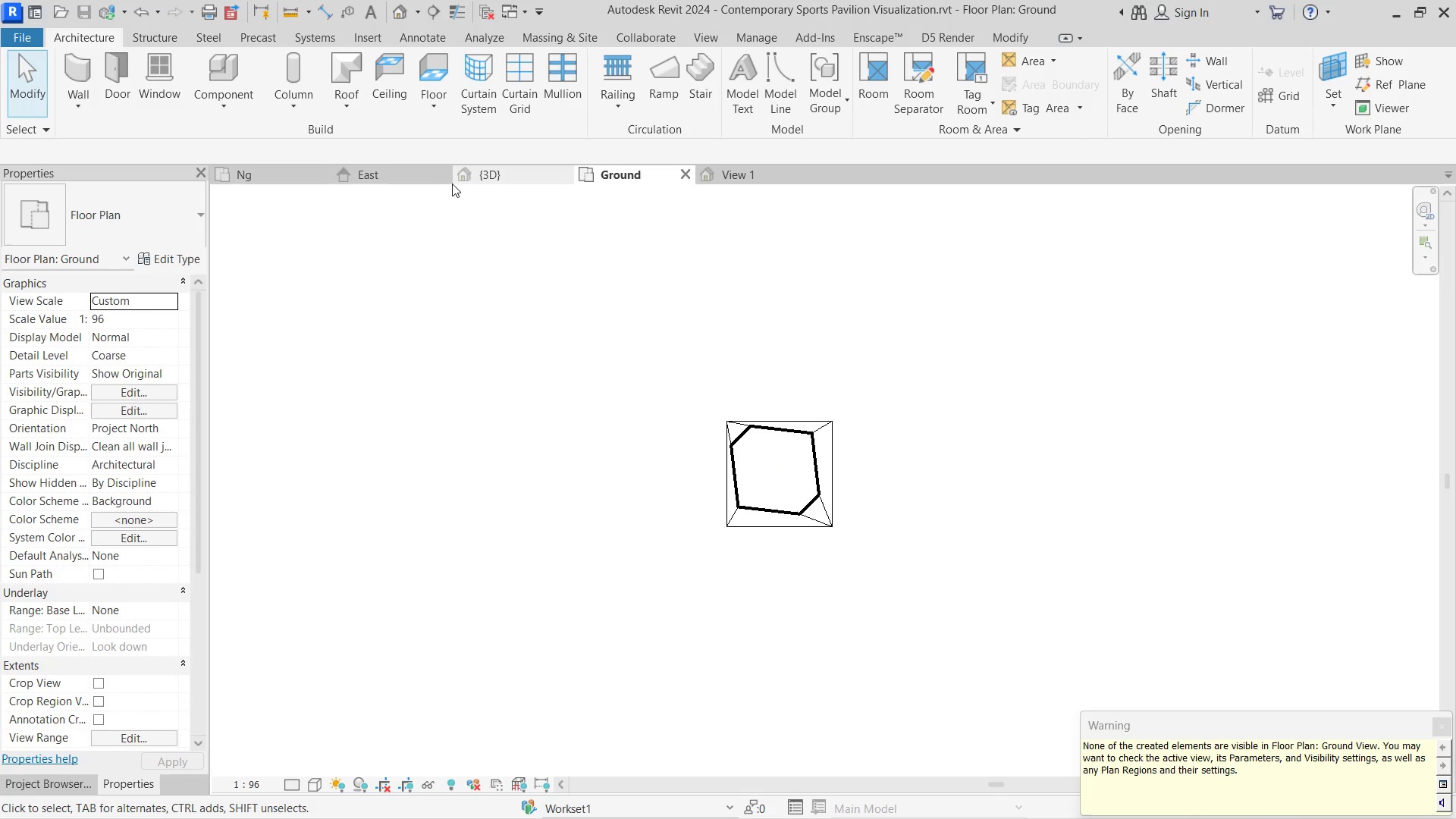 
left_click([529, 180])
 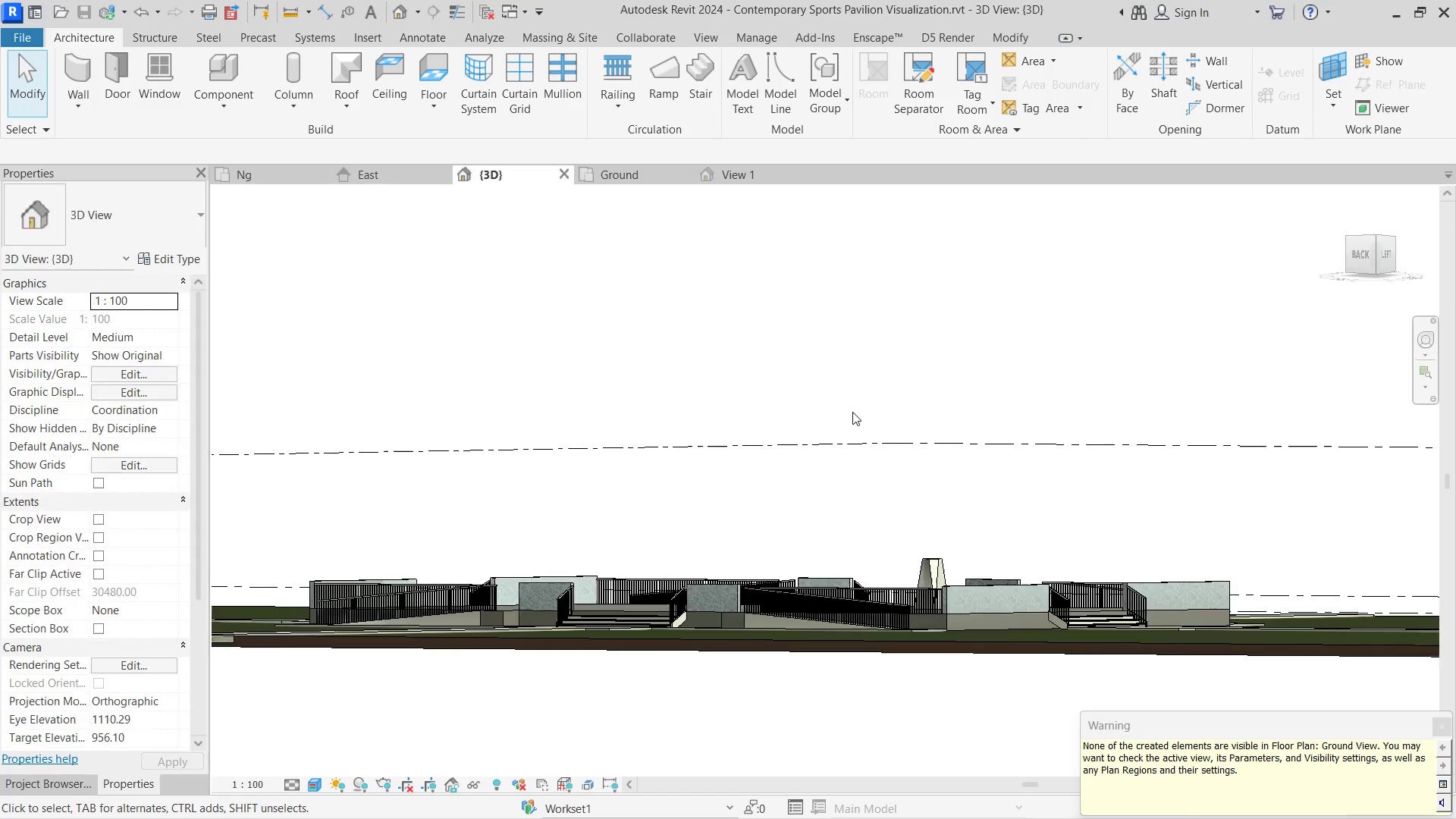 
hold_key(key=ShiftLeft, duration=1.24)
 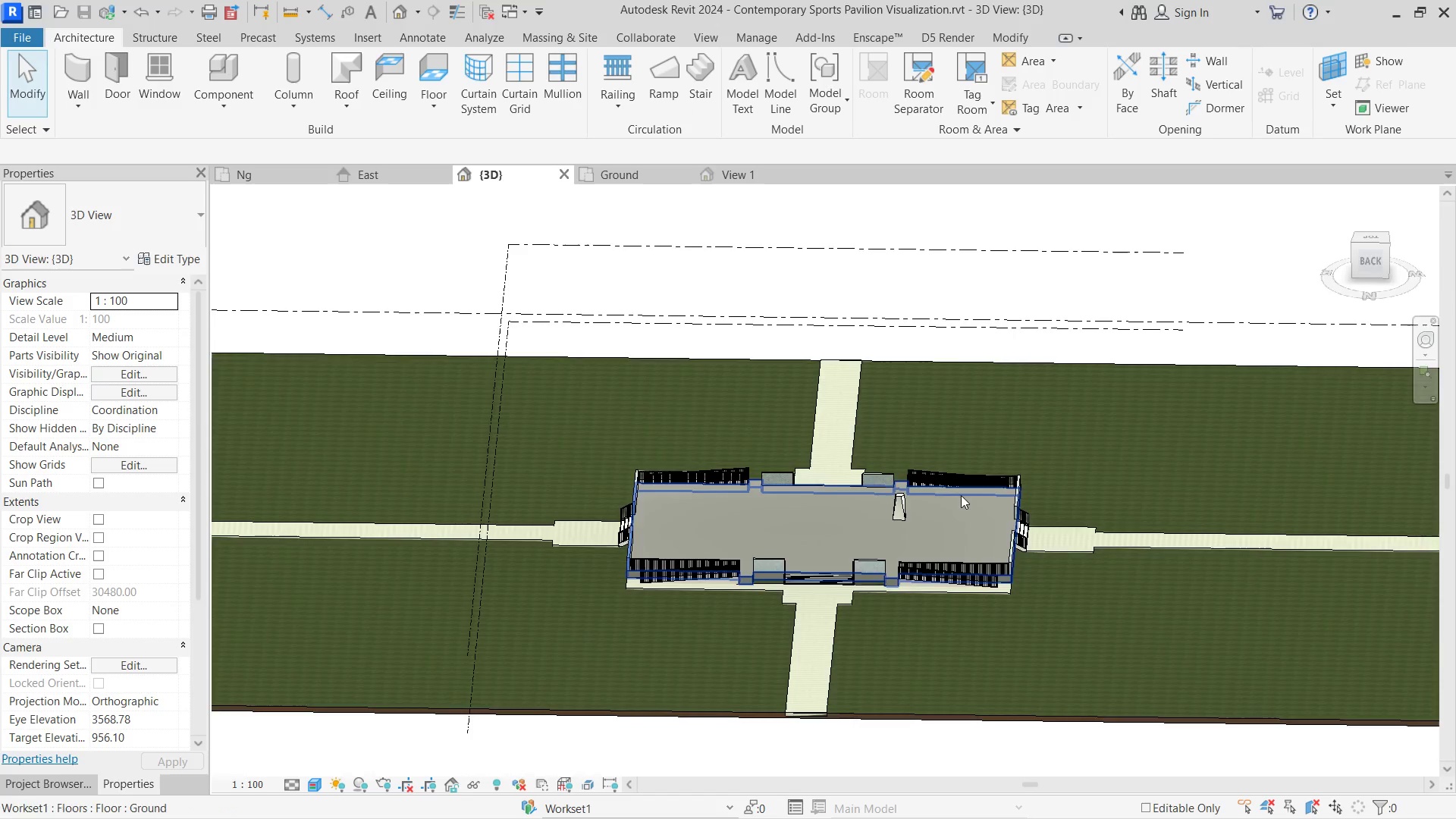 
scroll: coordinate [886, 457], scroll_direction: down, amount: 5.0
 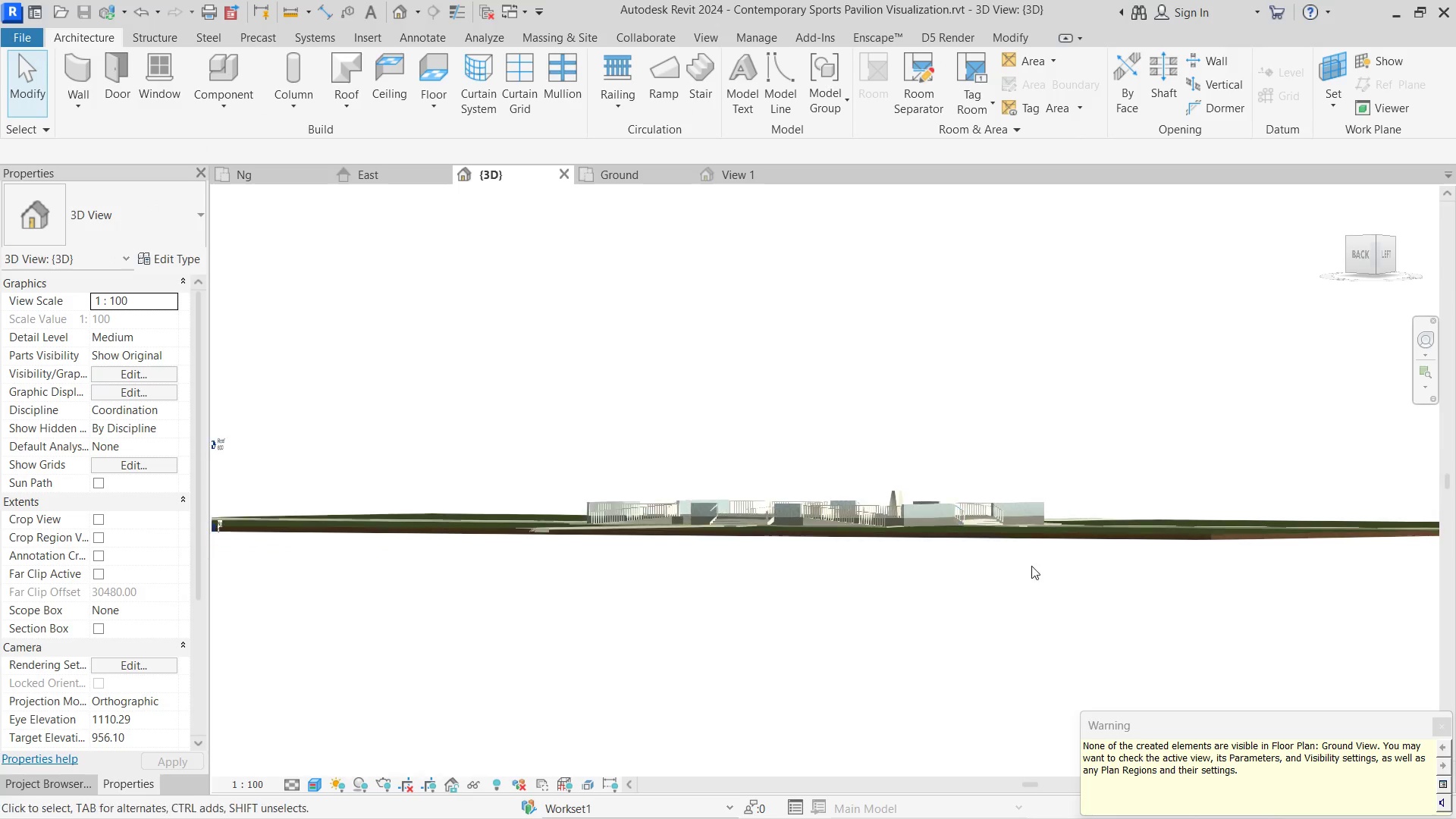 
hold_key(key=ShiftLeft, duration=0.52)
 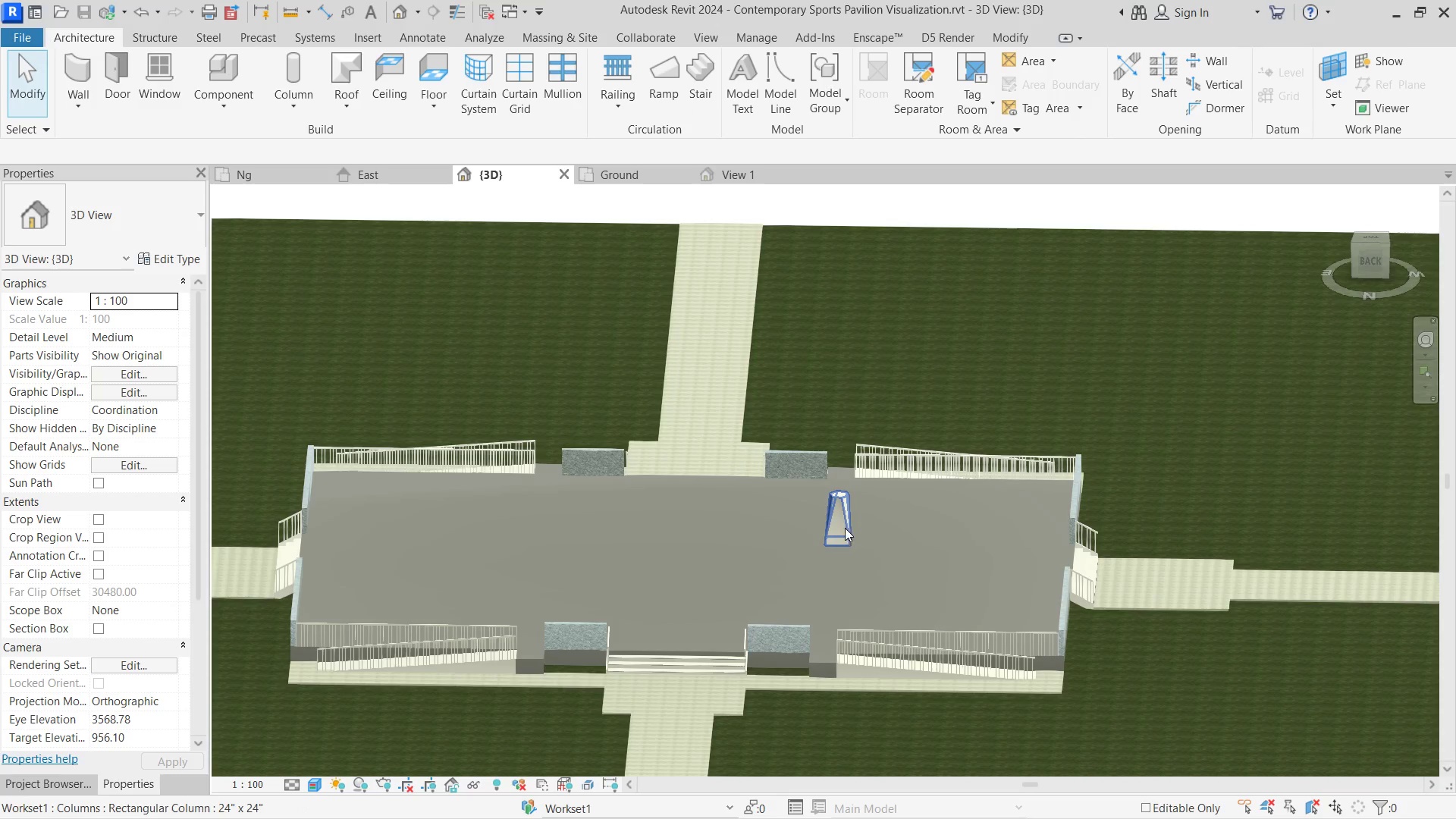 
scroll: coordinate [959, 495], scroll_direction: up, amount: 5.0
 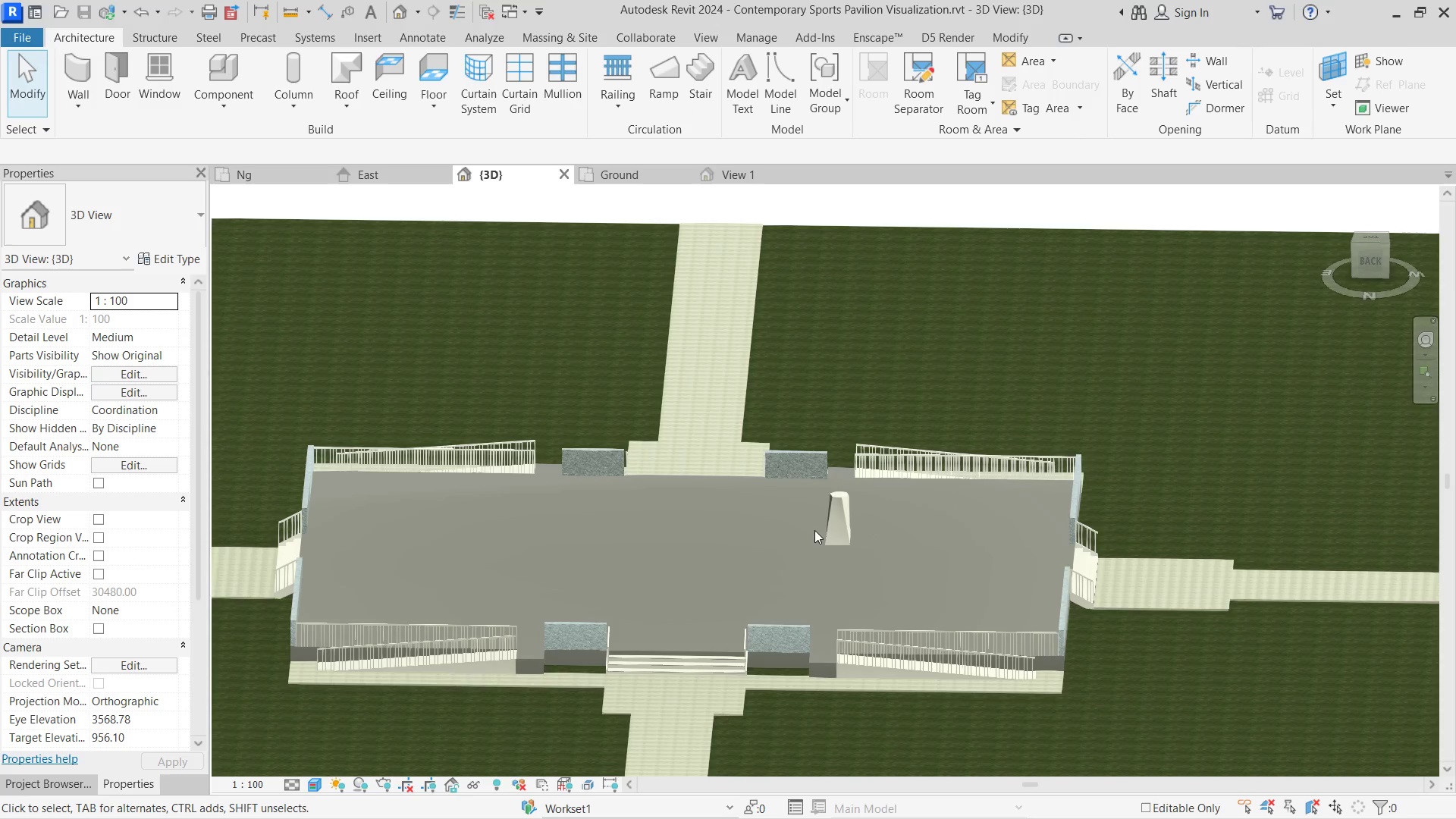 
left_click([845, 528])
 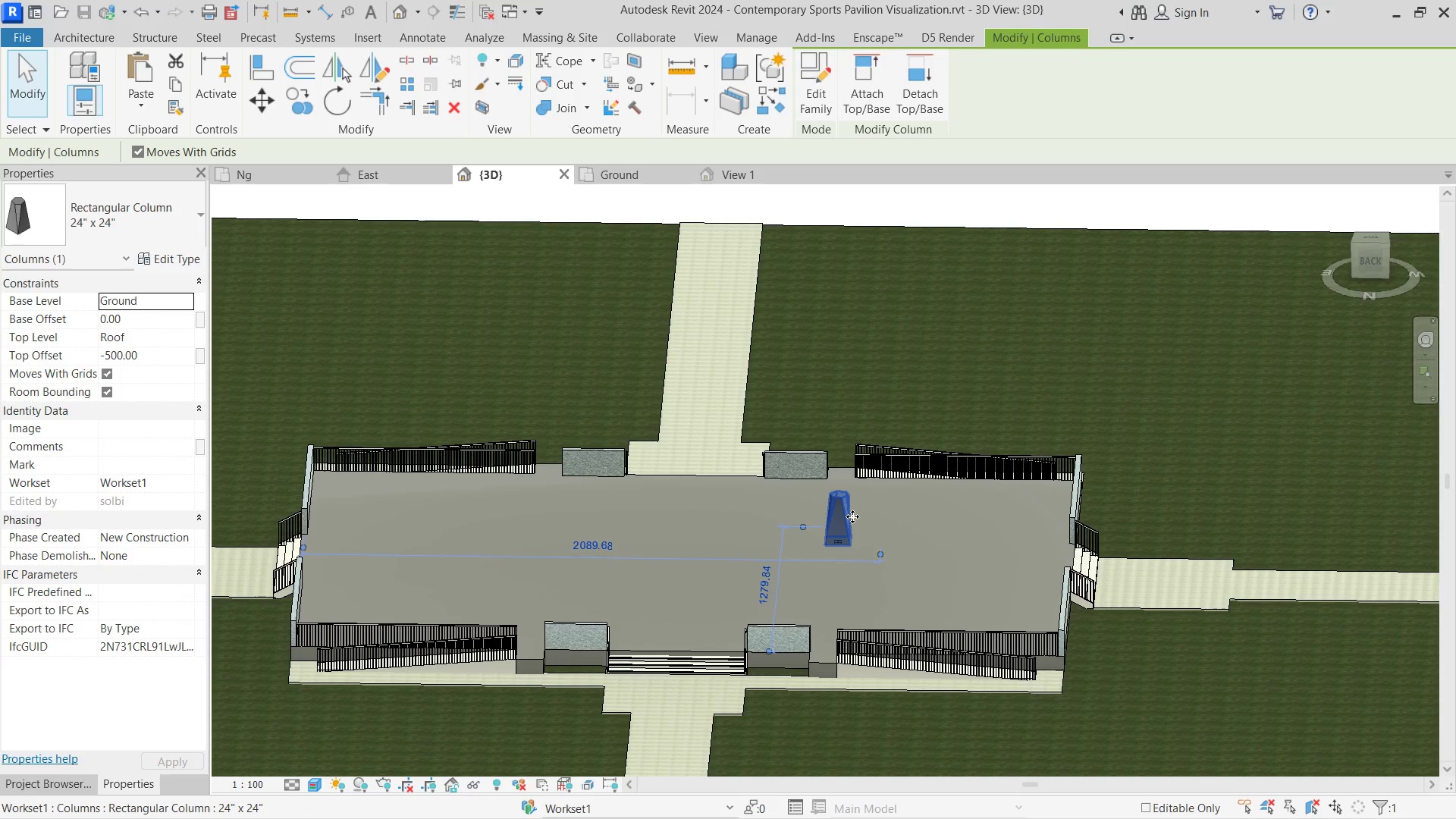 
left_click_drag(start_coordinate=[852, 516], to_coordinate=[803, 515])
 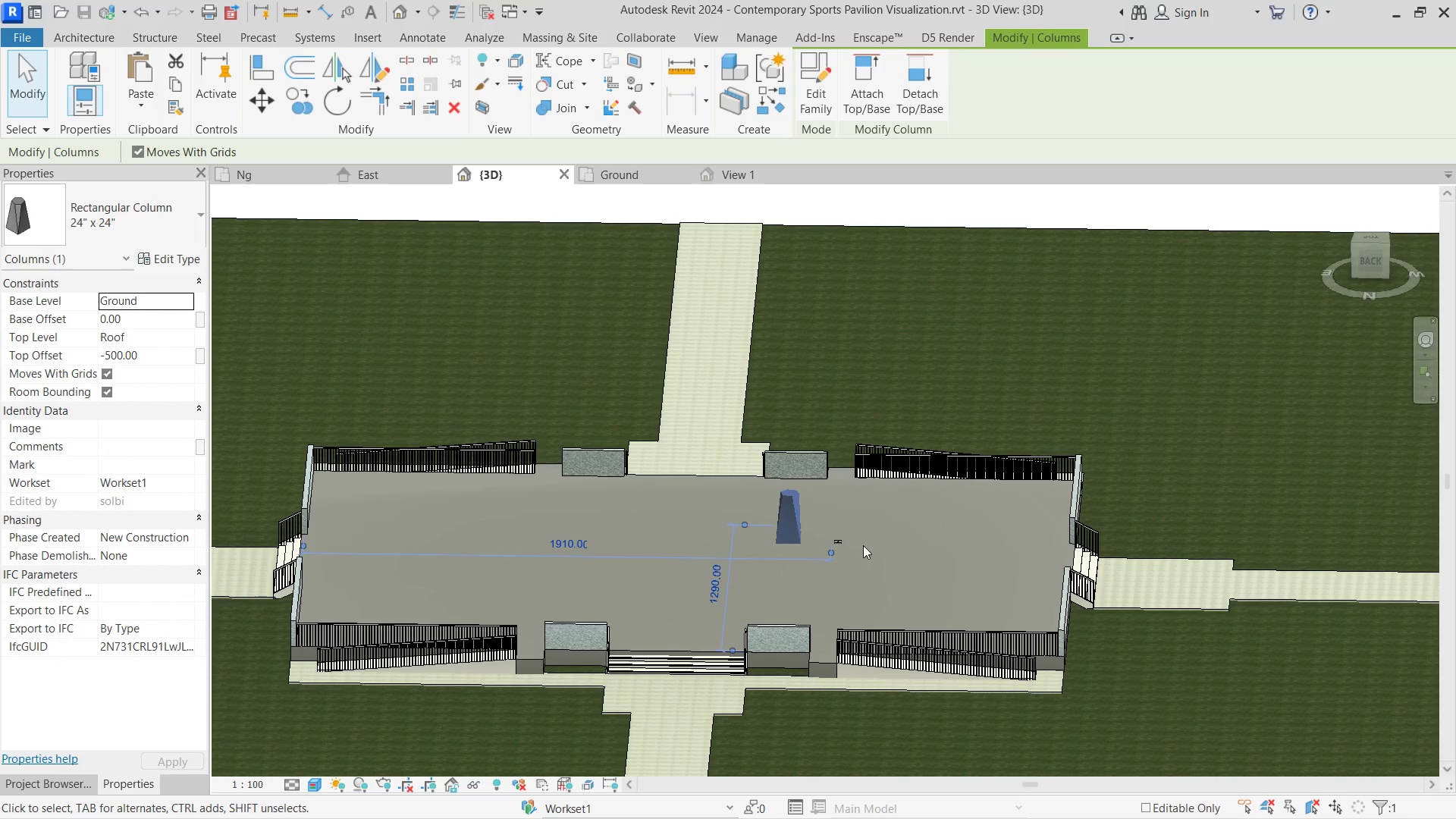 
left_click([845, 541])
 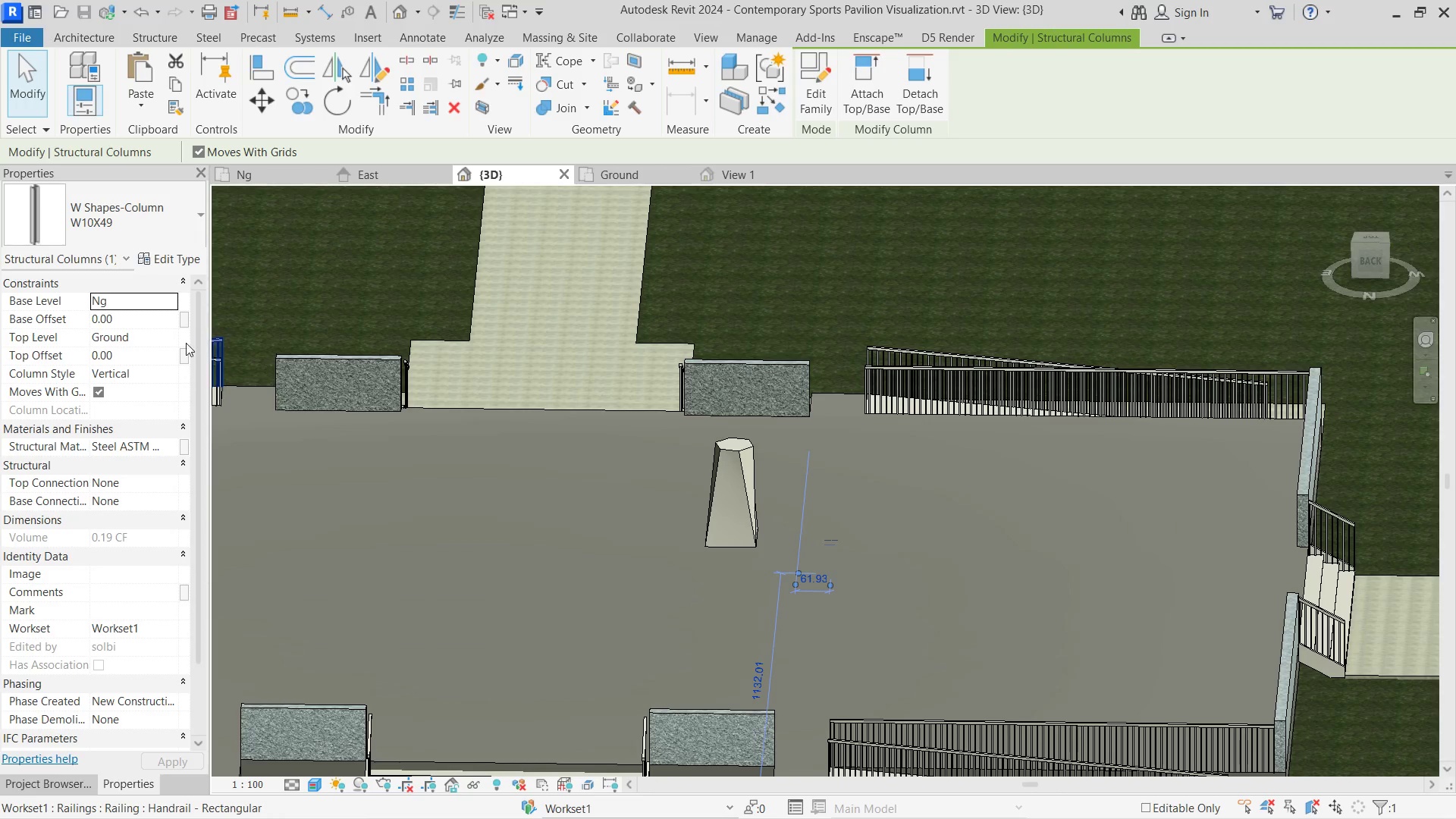 
scroll: coordinate [845, 541], scroll_direction: up, amount: 5.0
 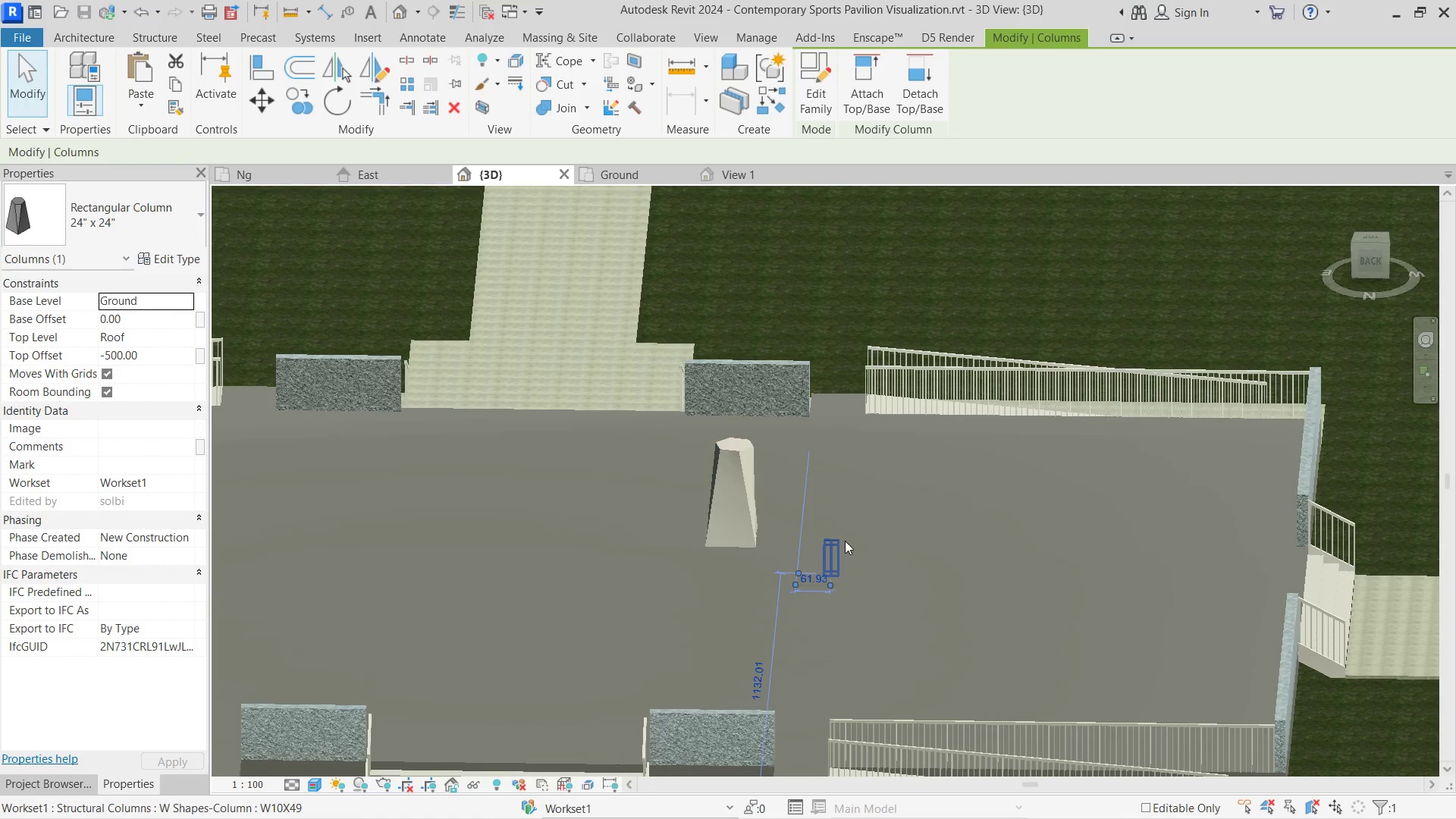 
left_click([174, 343])
 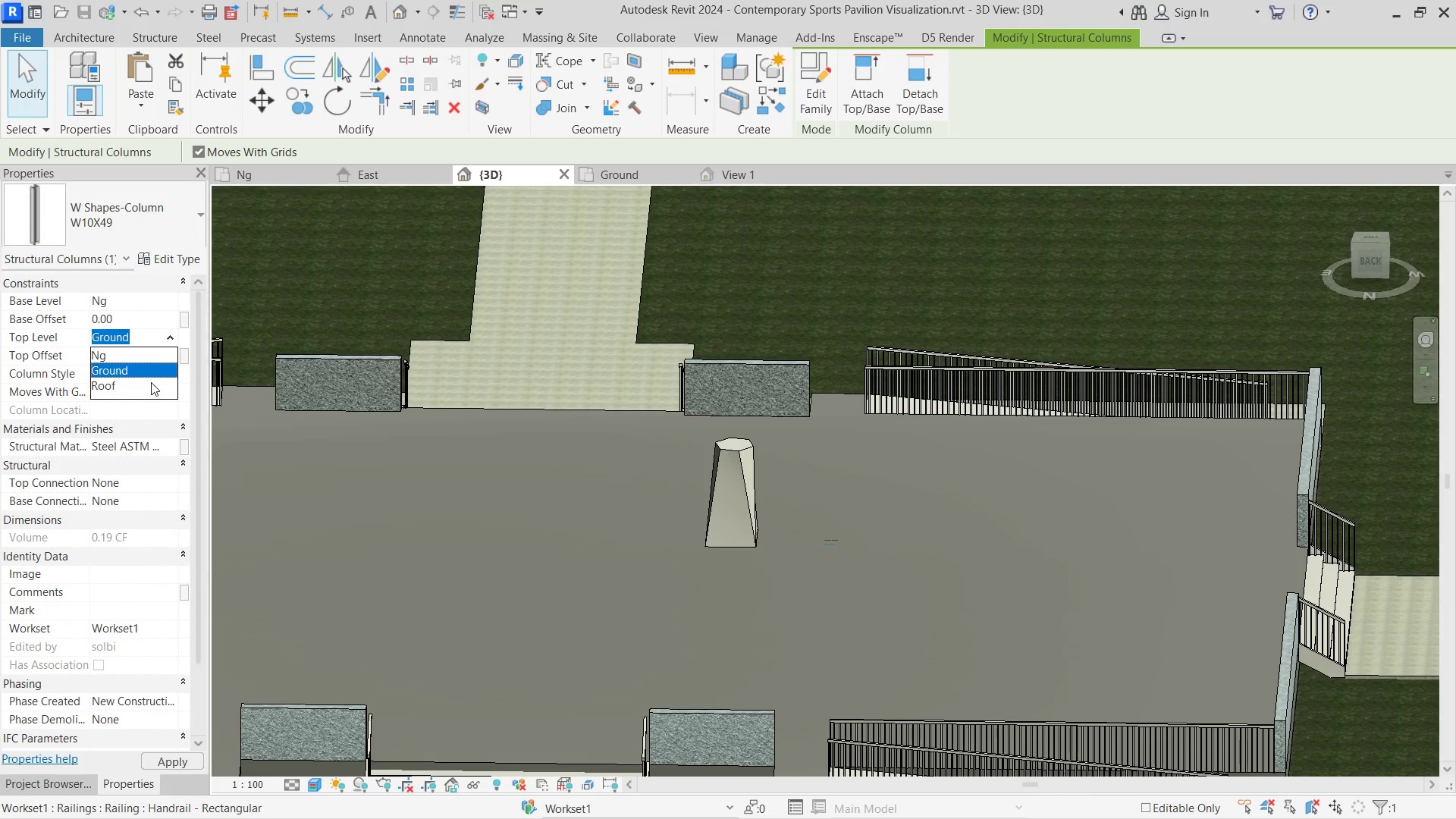 
left_click([151, 382])
 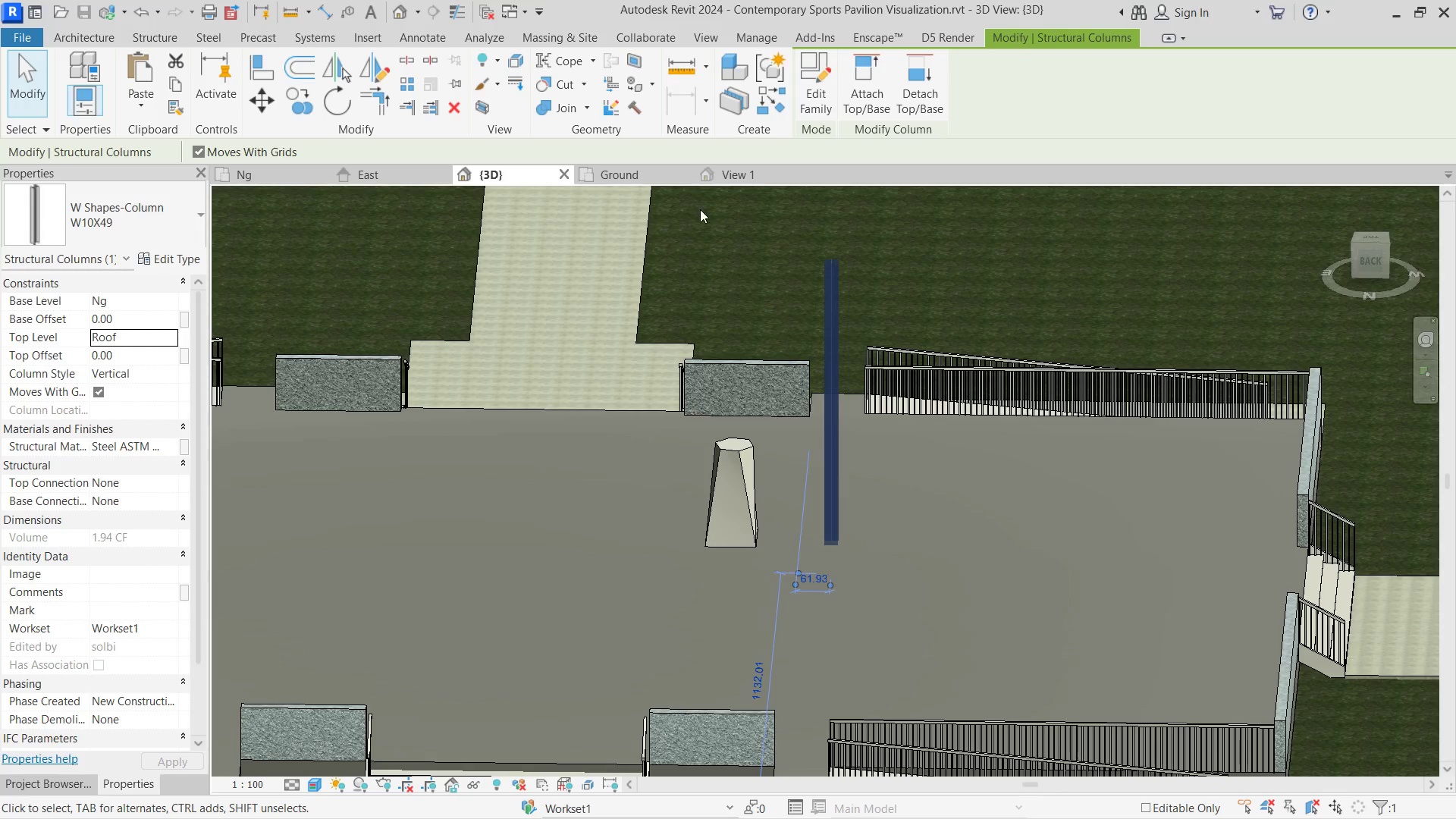 
left_click([602, 177])
 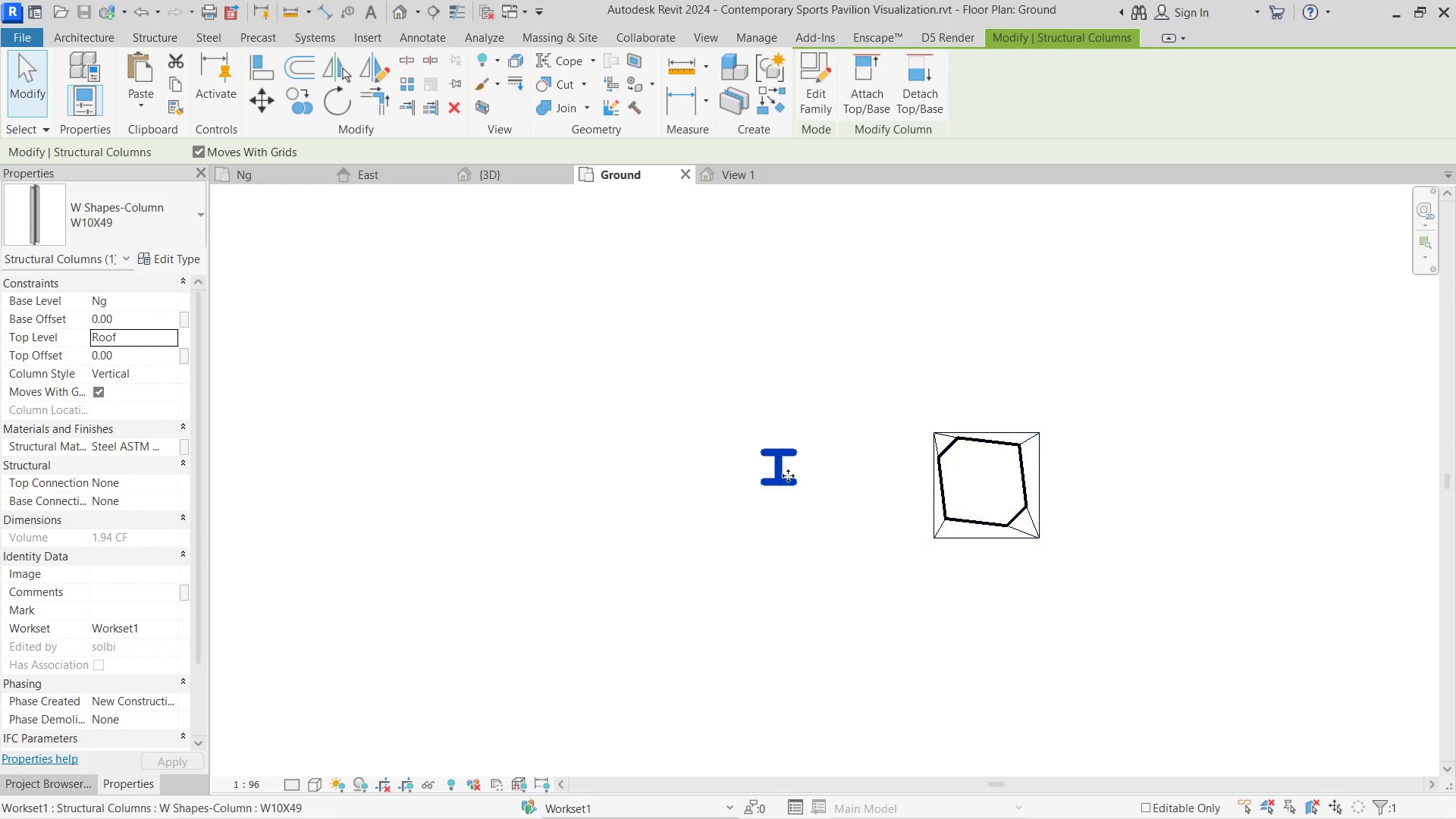 
left_click_drag(start_coordinate=[774, 474], to_coordinate=[974, 488])
 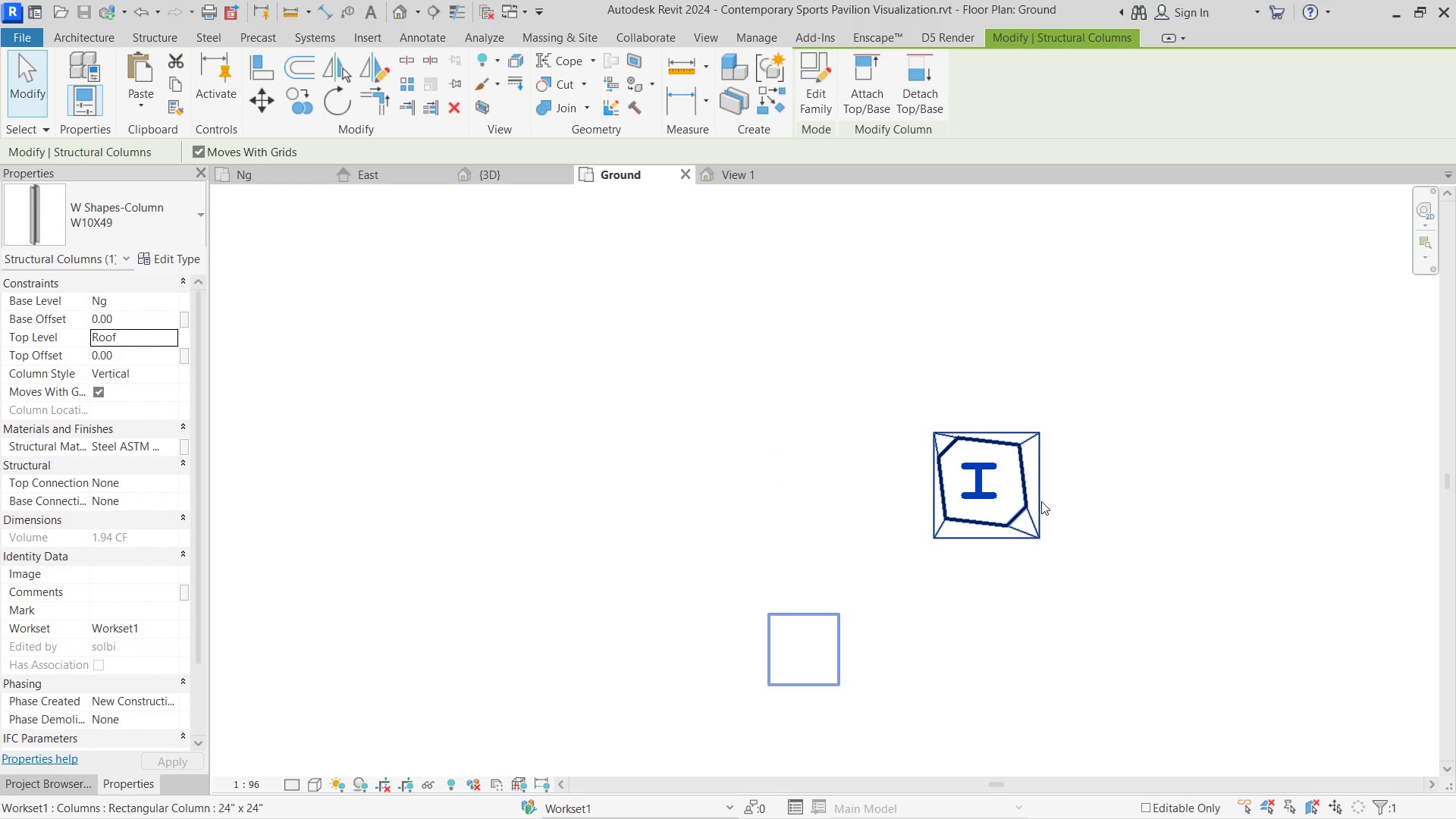 
key(ArrowRight)
 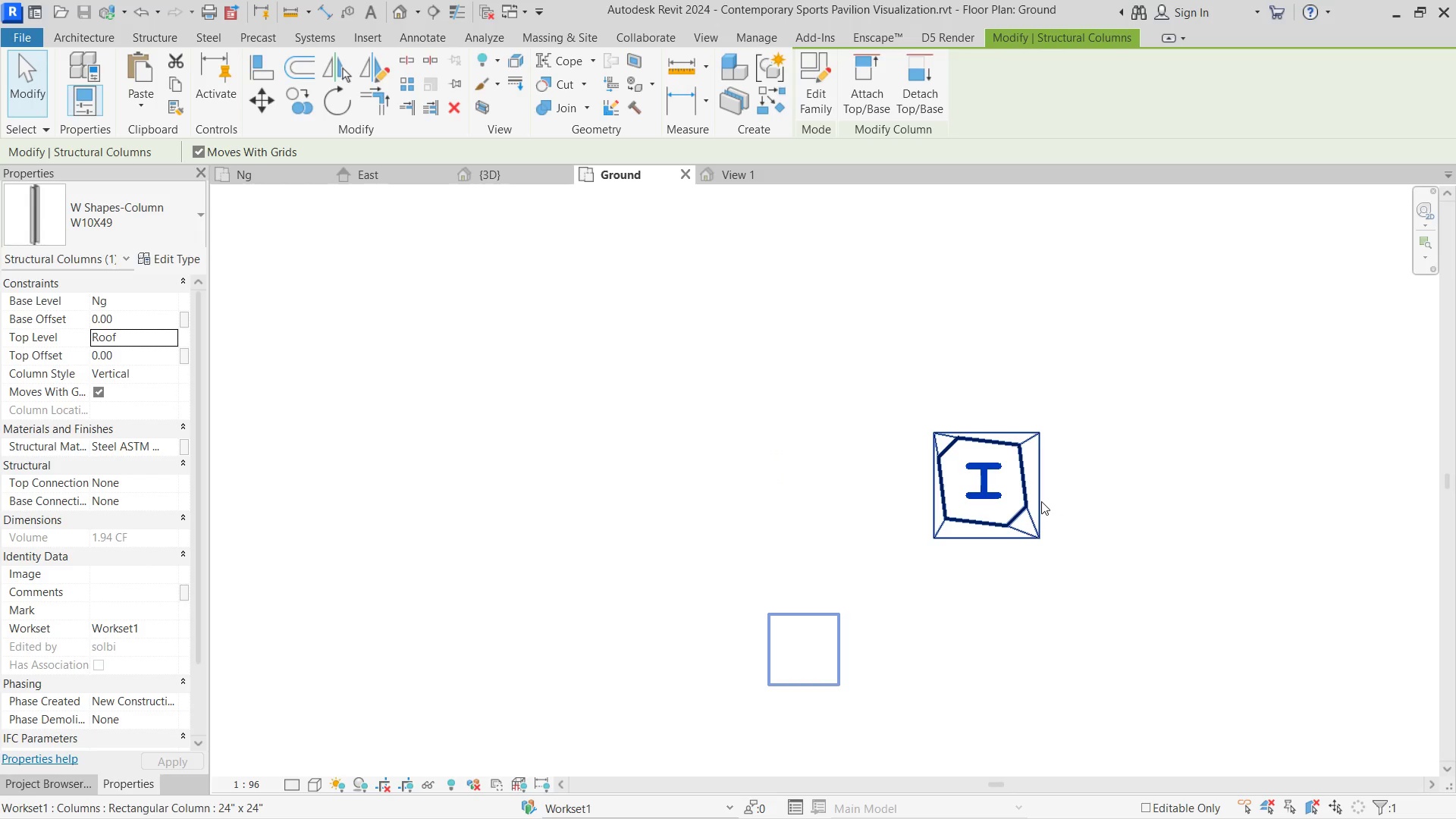 
key(ArrowDown)
 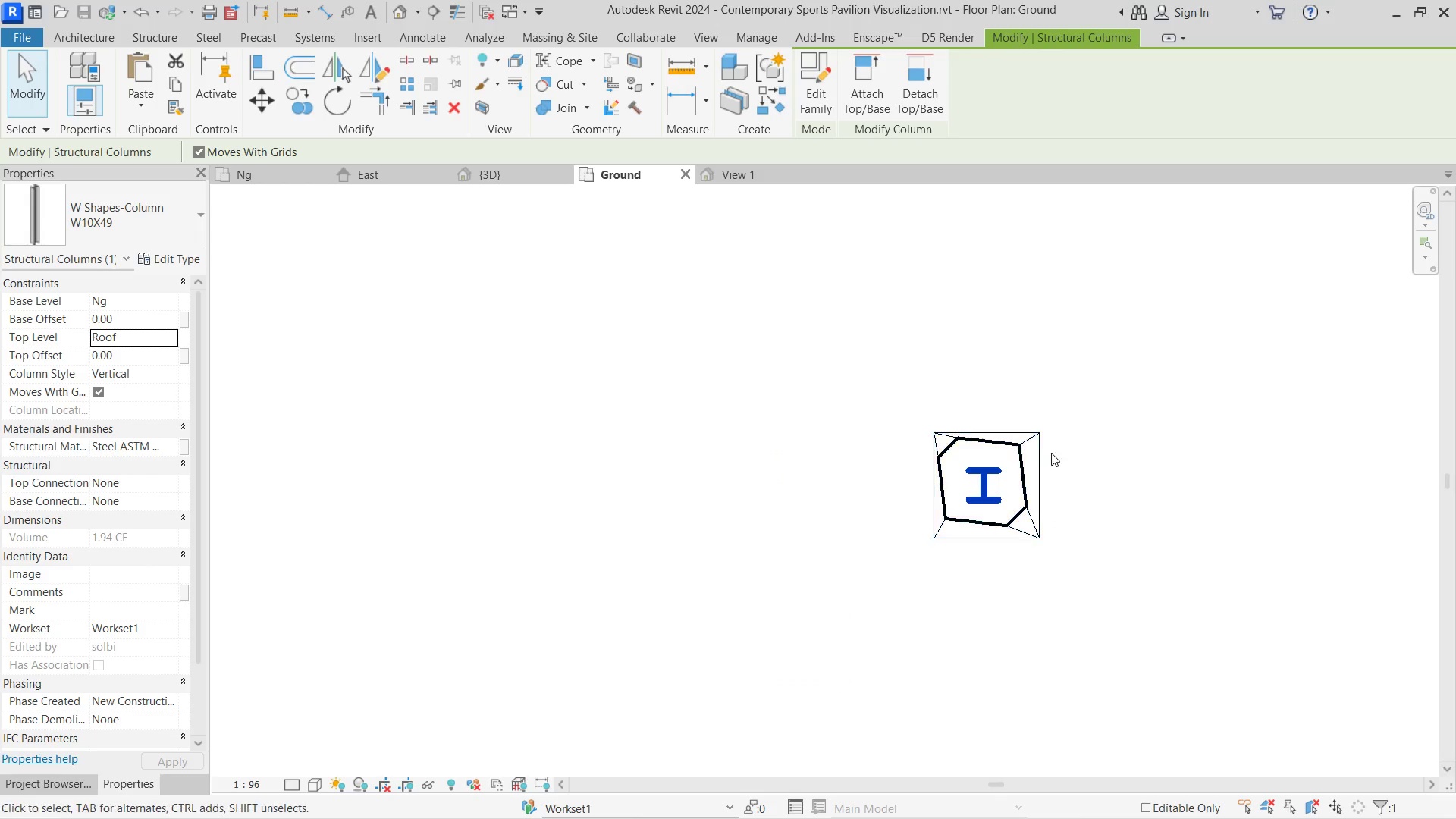 
left_click([1091, 448])
 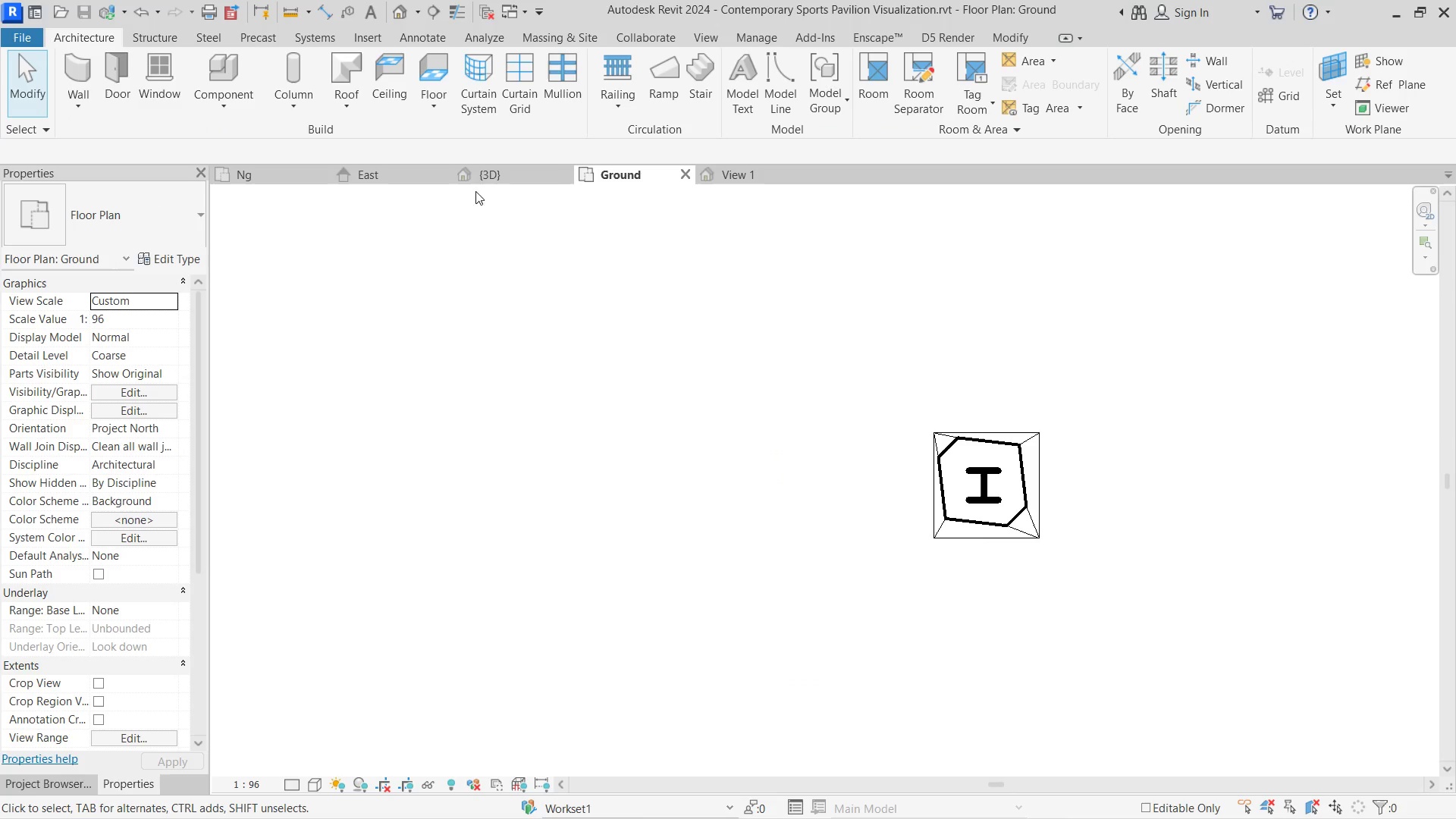 
left_click([504, 167])
 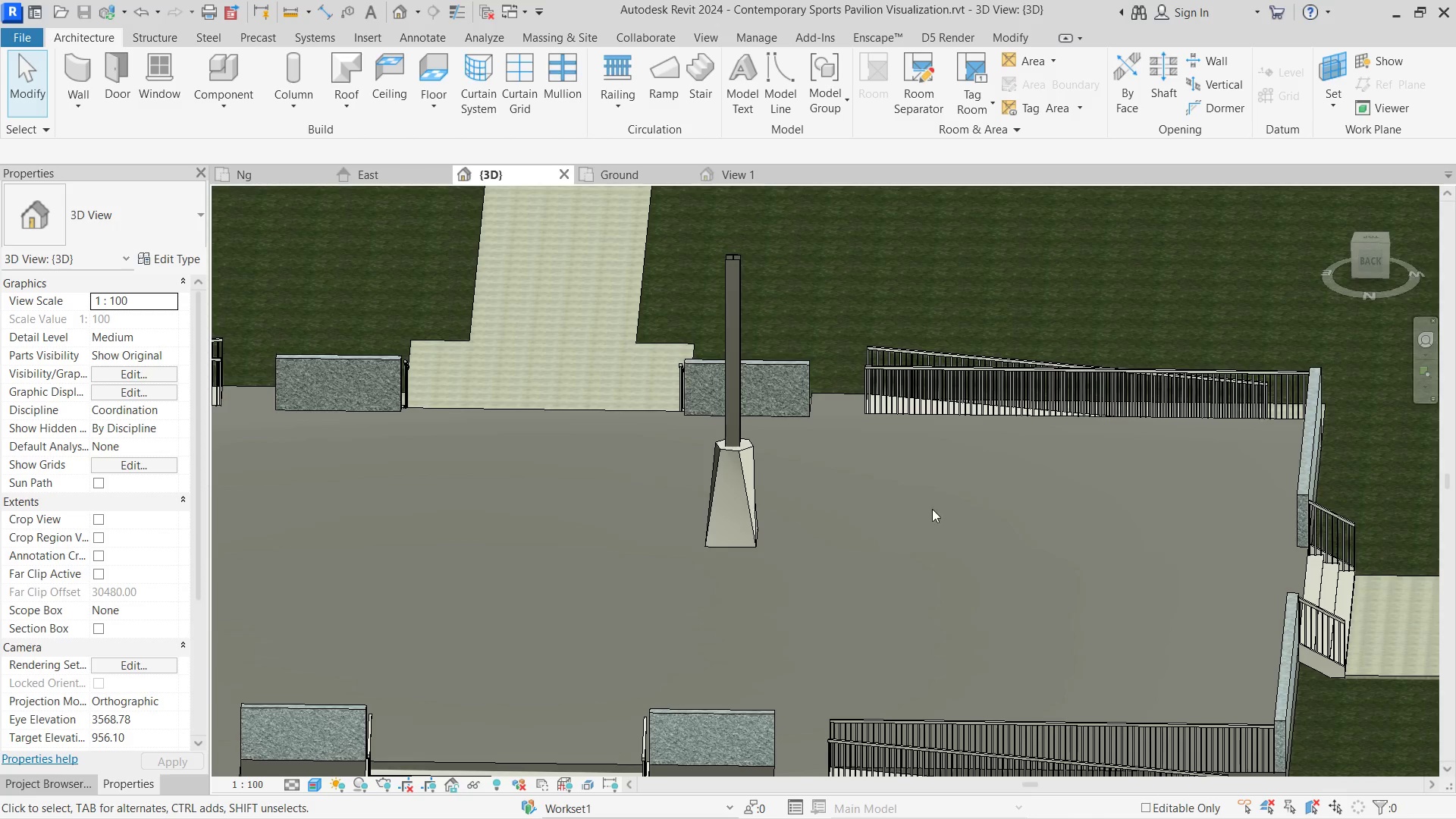 
hold_key(key=ShiftLeft, duration=1.23)
scroll: coordinate [951, 517], scroll_direction: down, amount: 7.0
 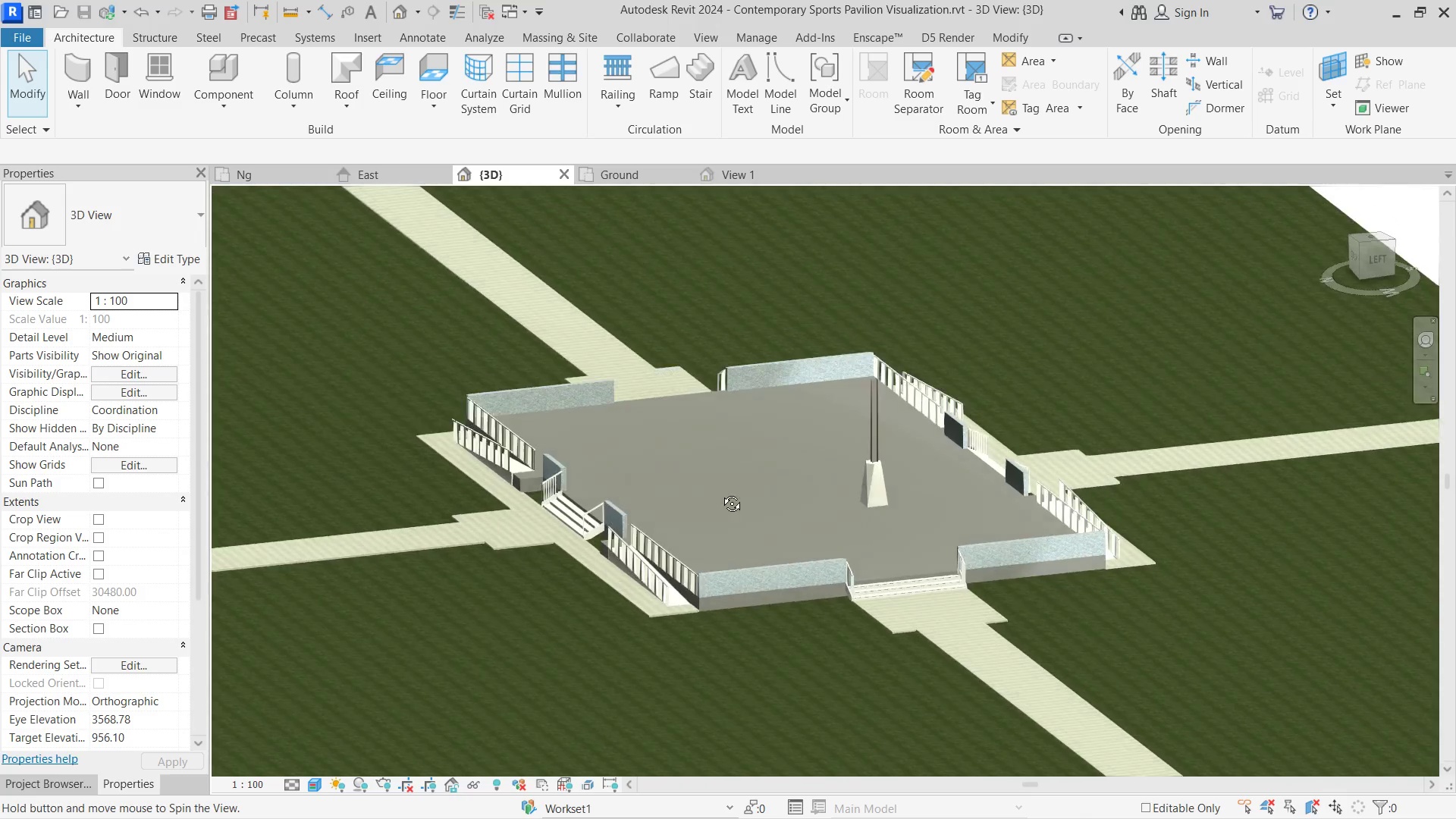 
hold_key(key=ShiftLeft, duration=0.41)
 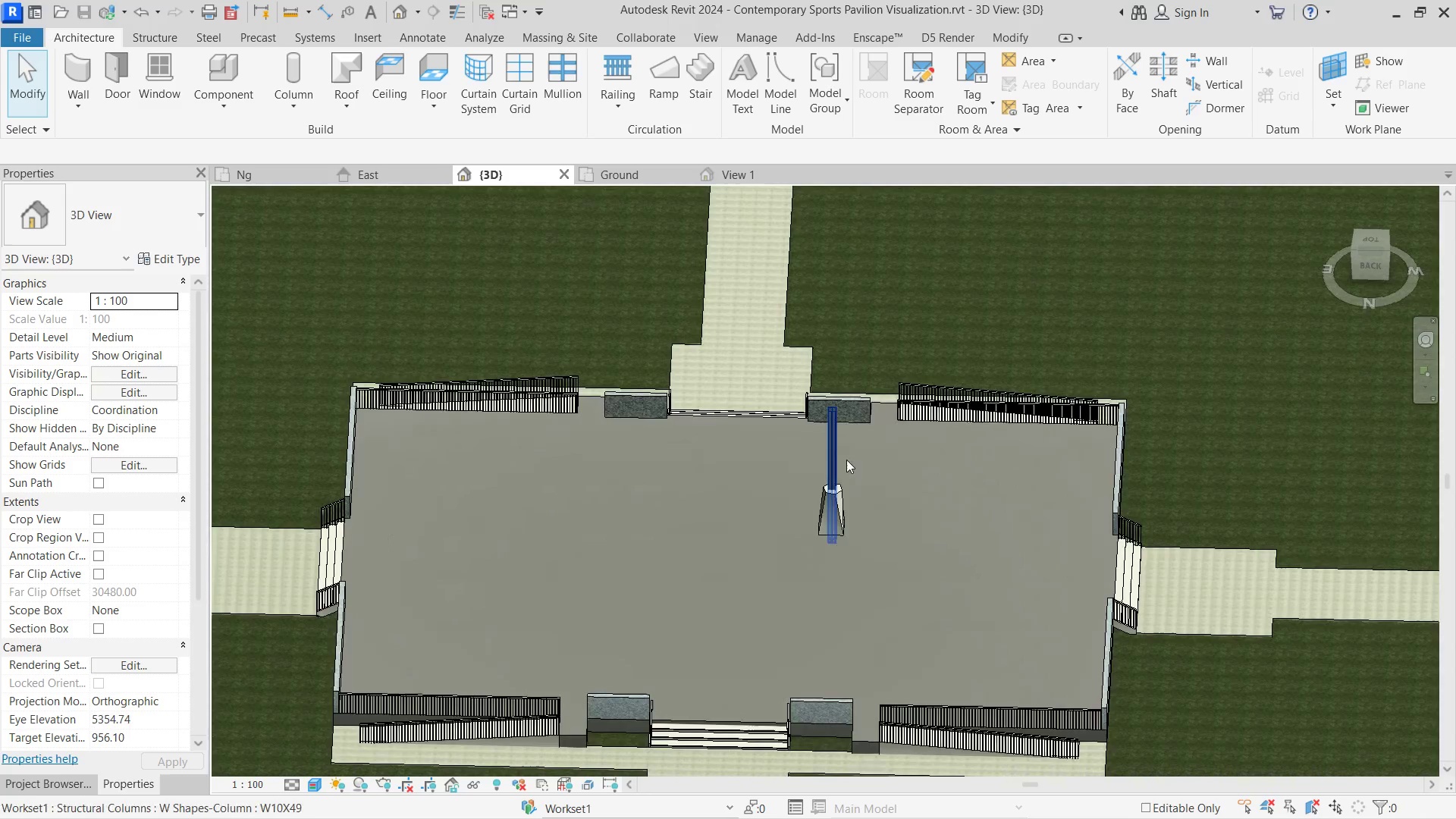 
scroll: coordinate [945, 479], scroll_direction: up, amount: 1.0
 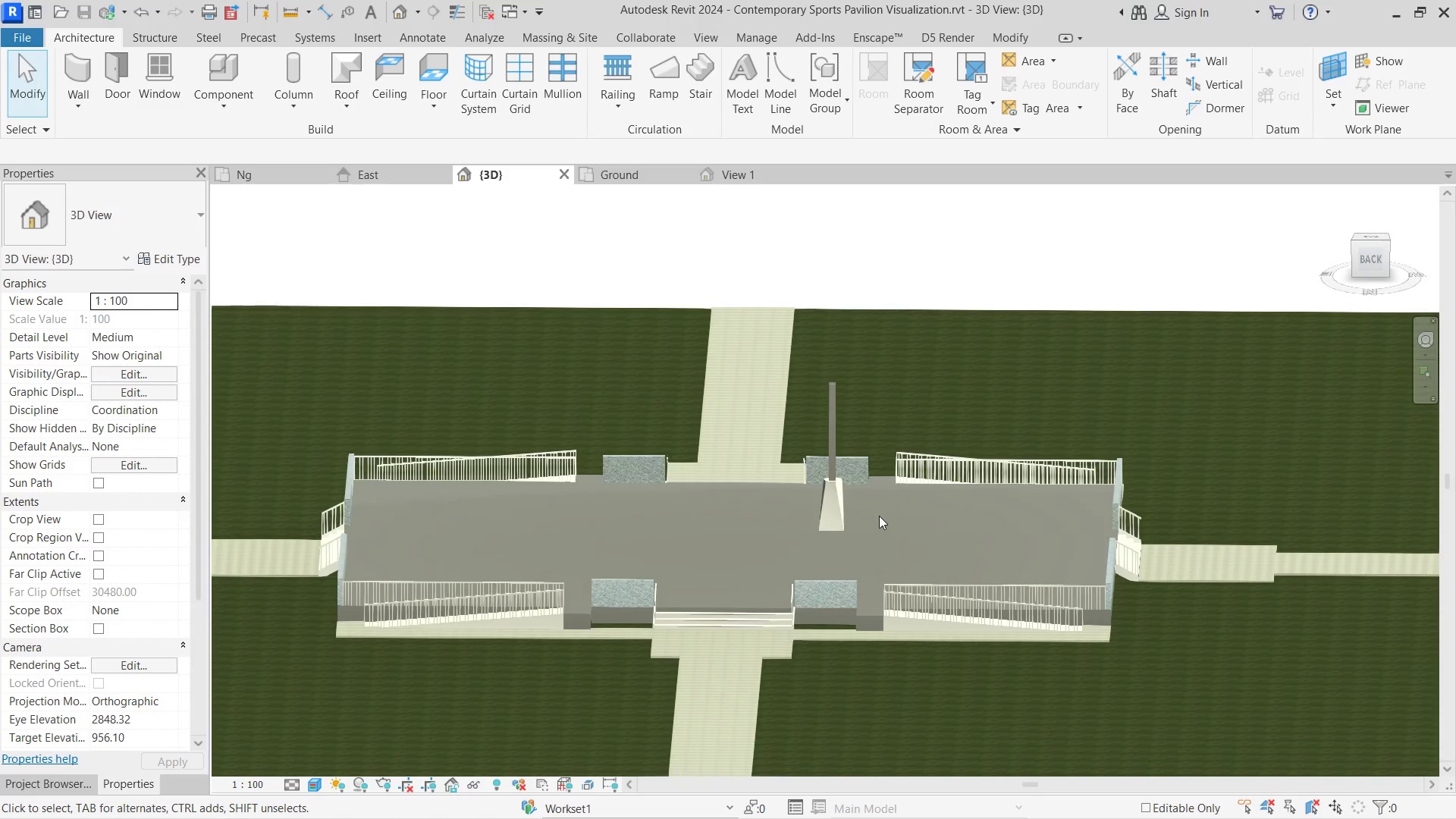 
hold_key(key=ShiftLeft, duration=0.98)
scroll: coordinate [891, 517], scroll_direction: up, amount: 4.0
 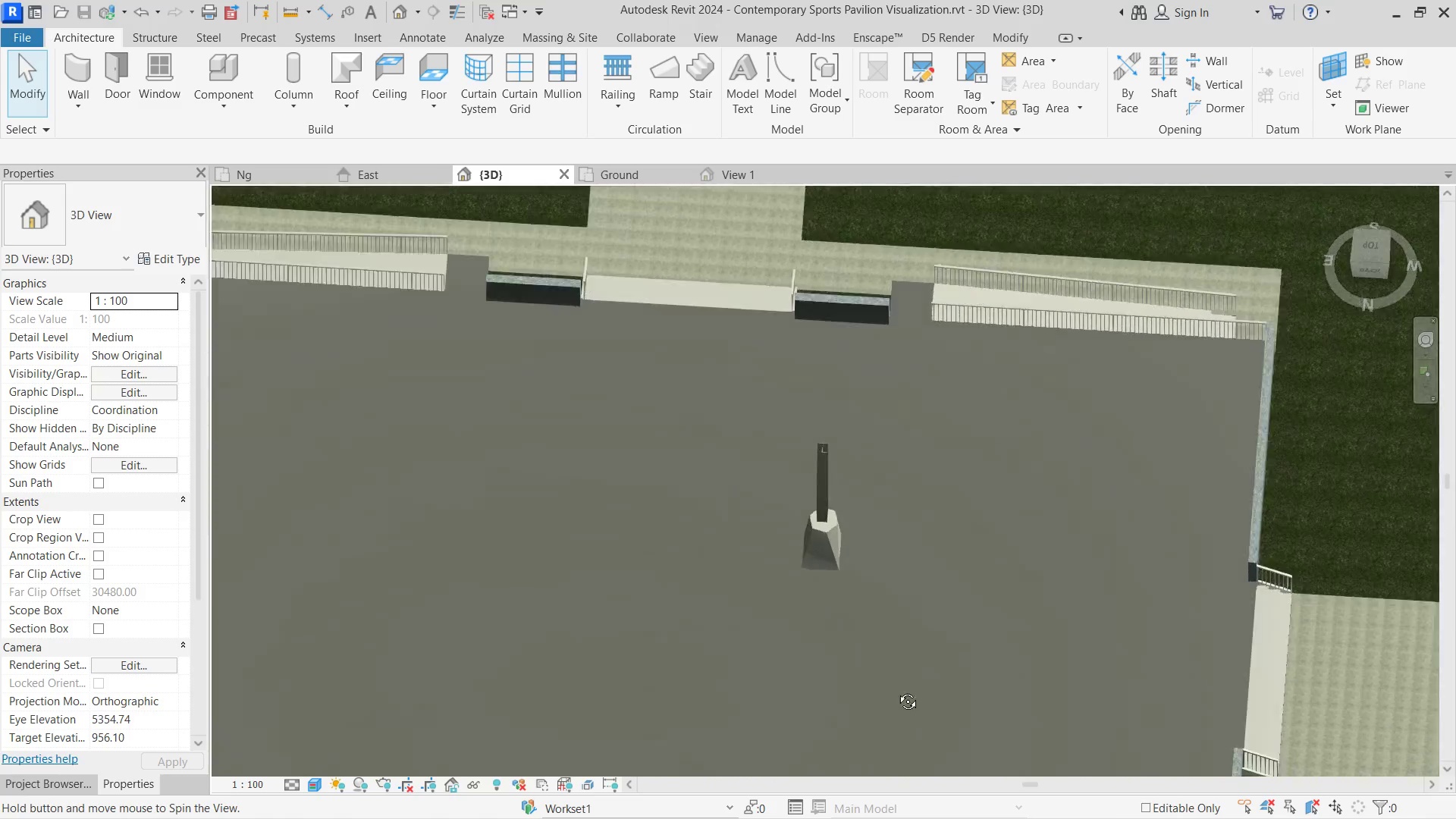 
left_click([924, 575])
 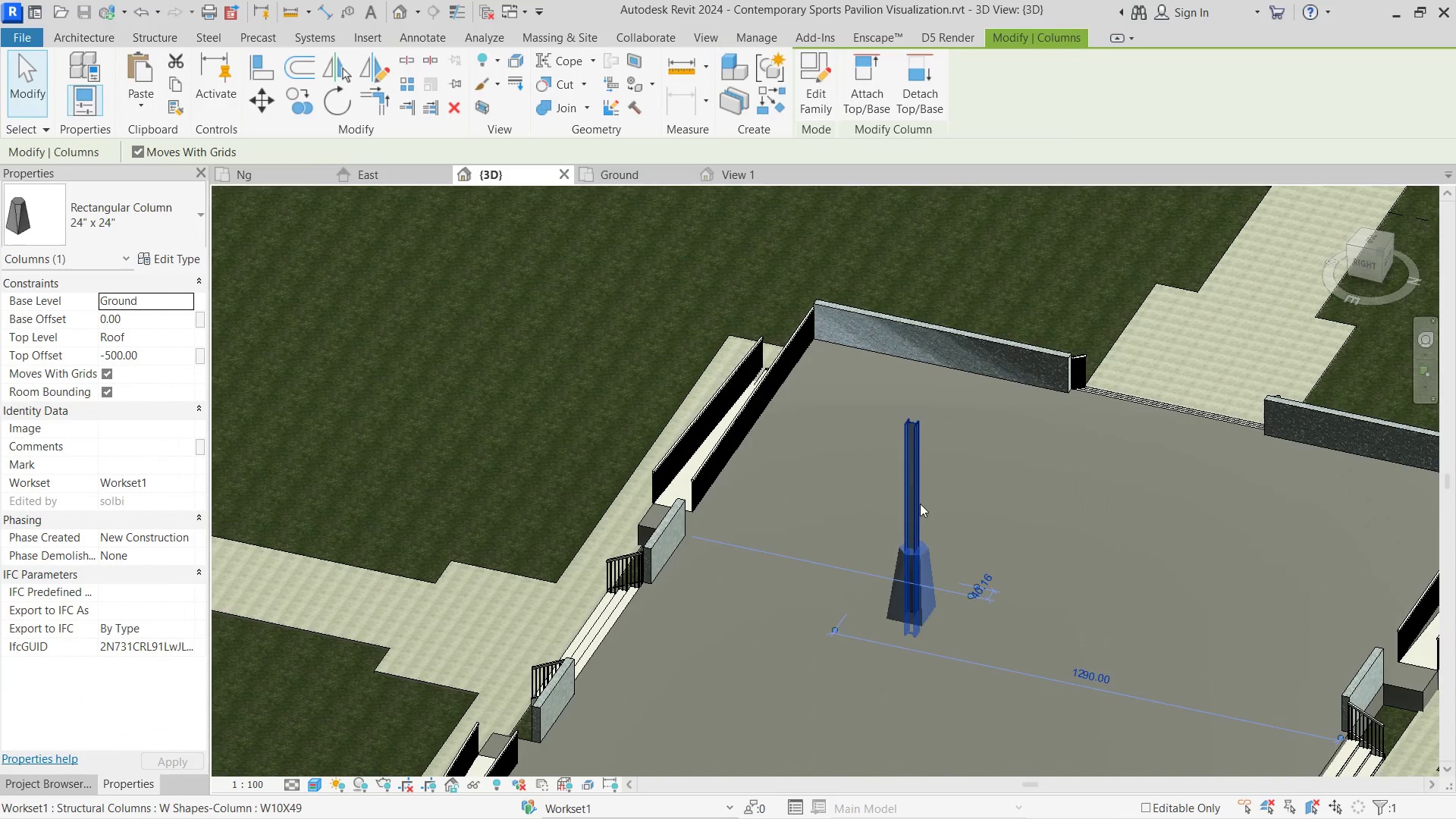 
hold_key(key=ControlLeft, duration=0.33)
left_click([920, 497])
 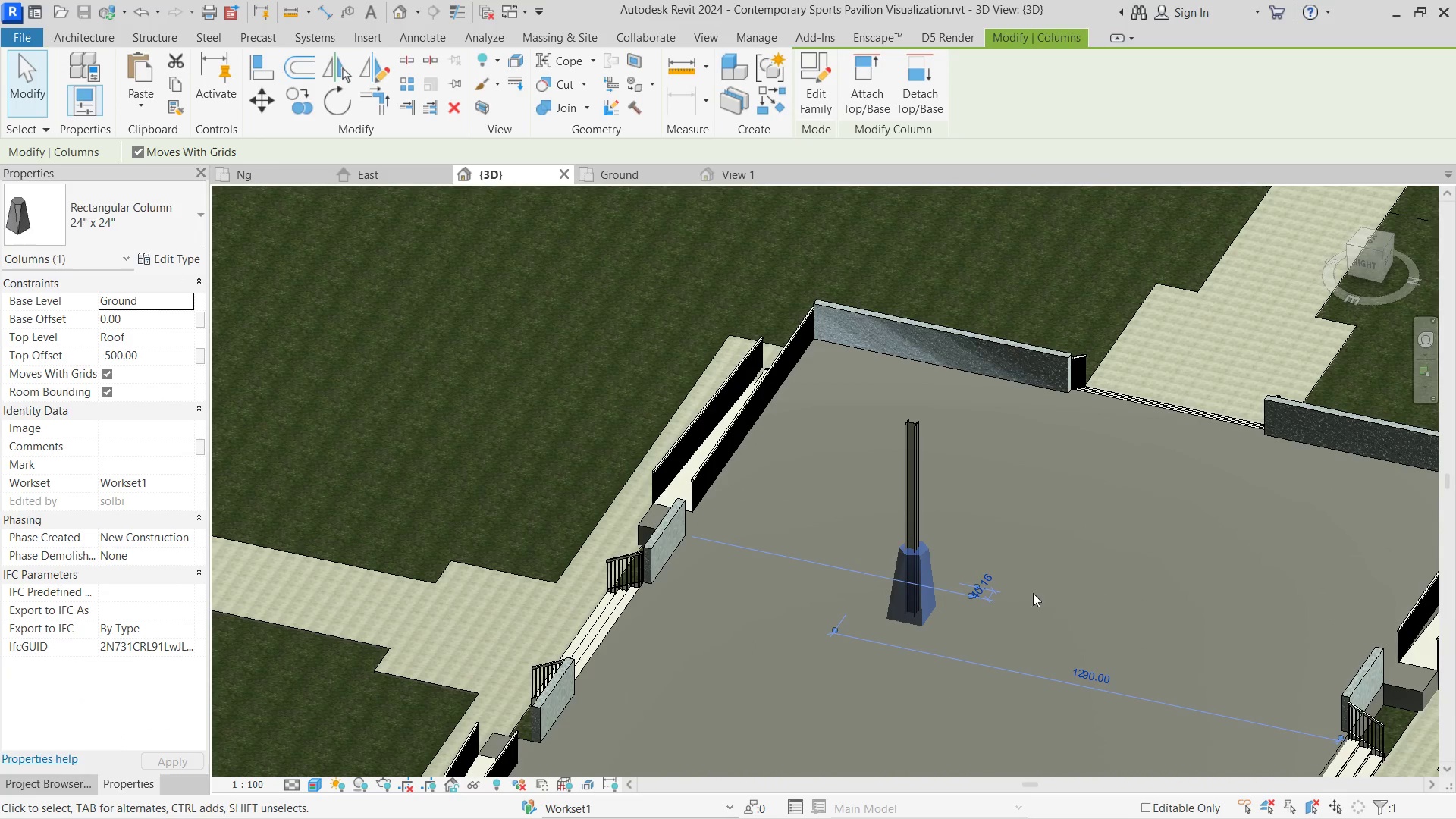 
hold_key(key=ControlLeft, duration=0.69)
left_click([921, 460])
 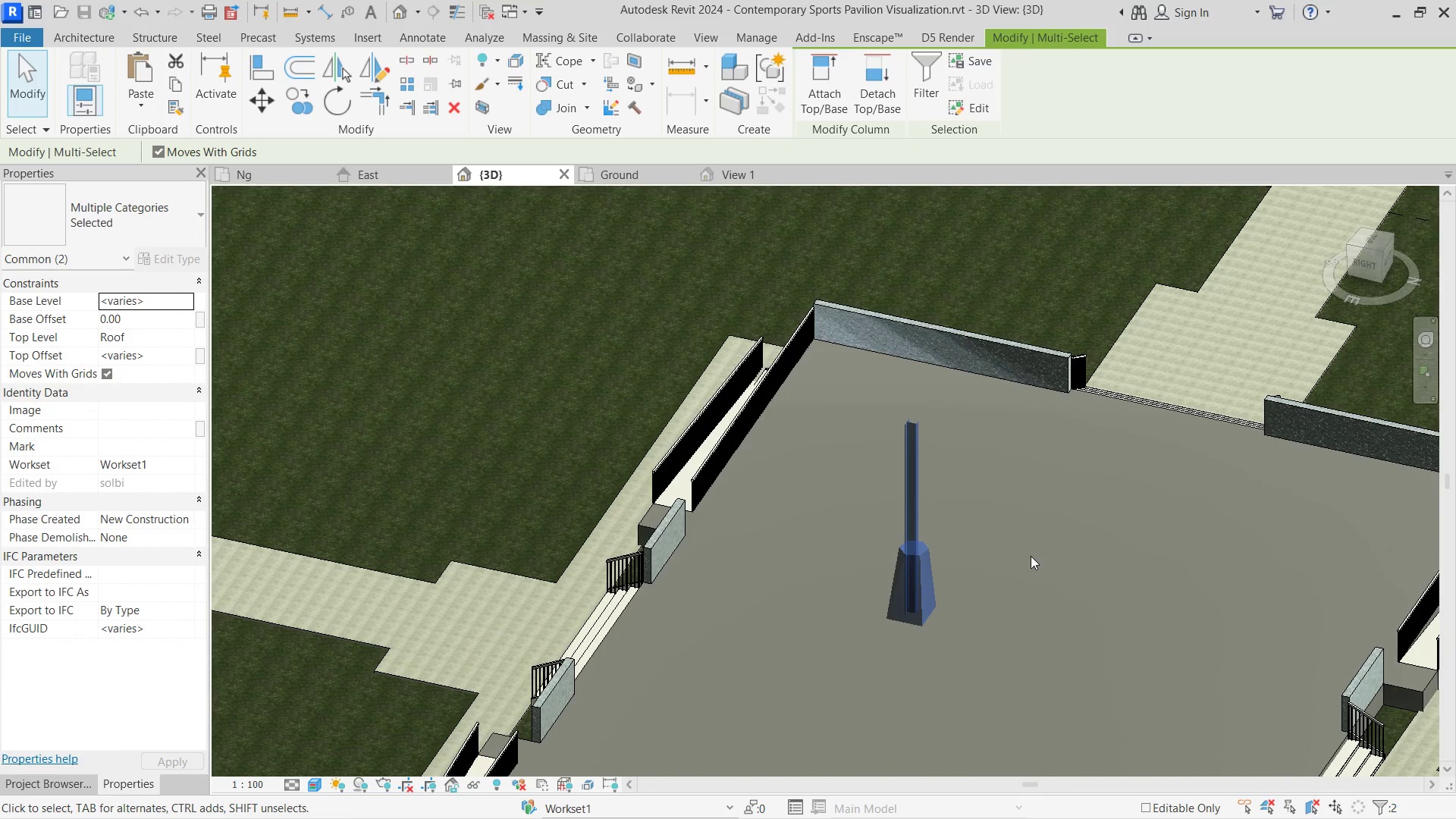 
hold_key(key=ShiftLeft, duration=2.94)
scroll: coordinate [725, 393], scroll_direction: up, amount: 1.0
 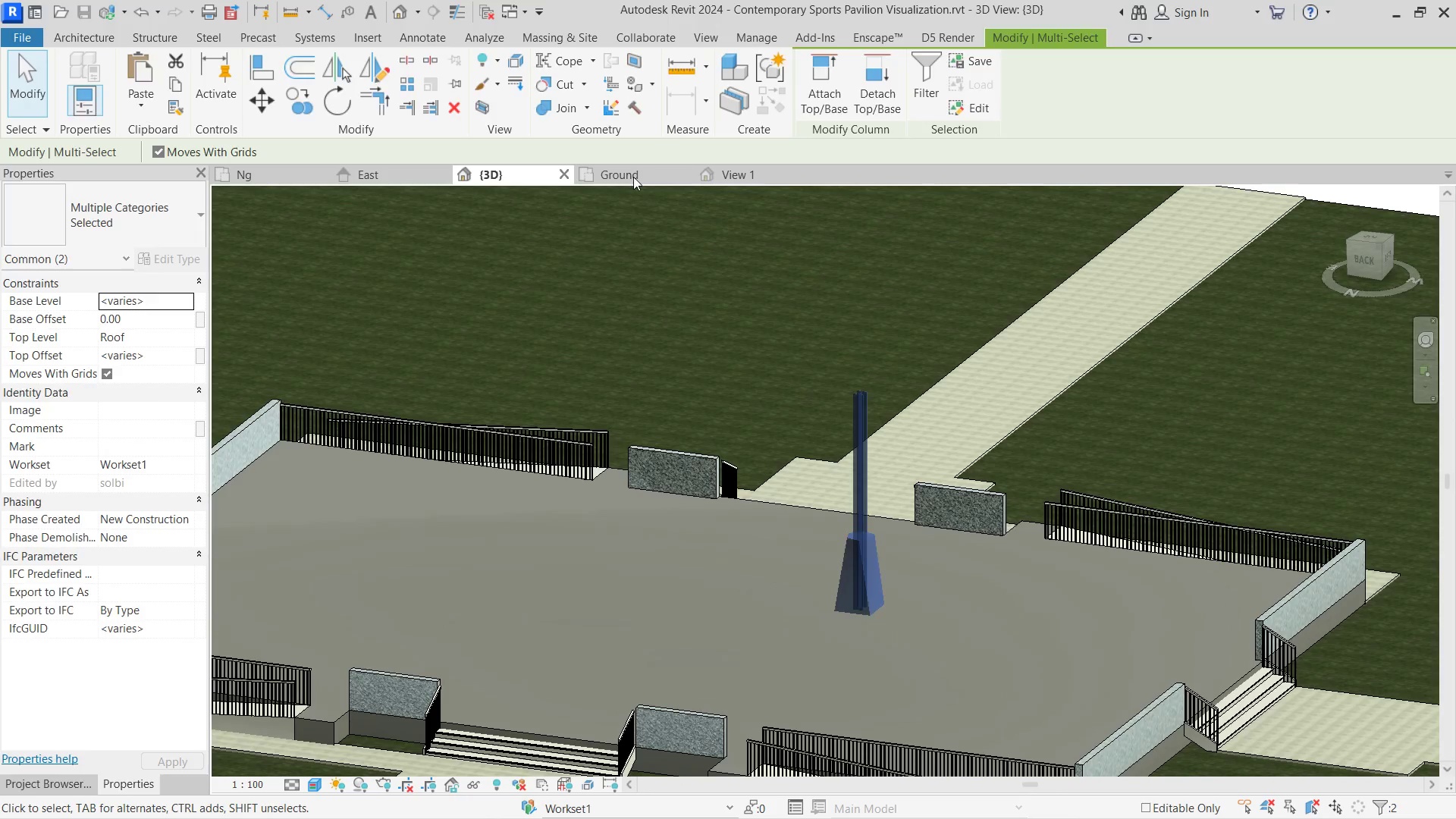 
double_click([633, 177])
 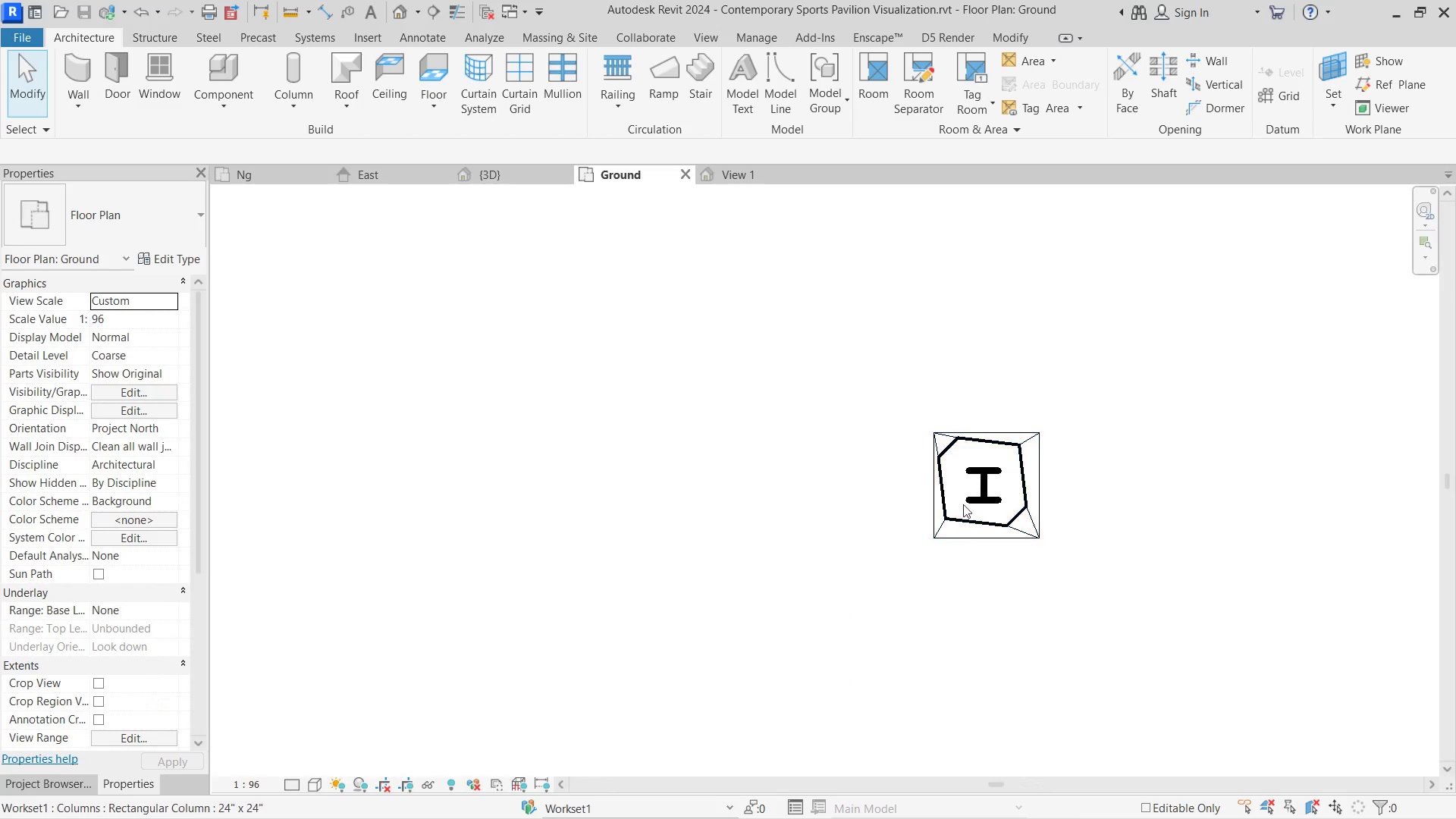 
scroll: coordinate [989, 499], scroll_direction: up, amount: 5.0
 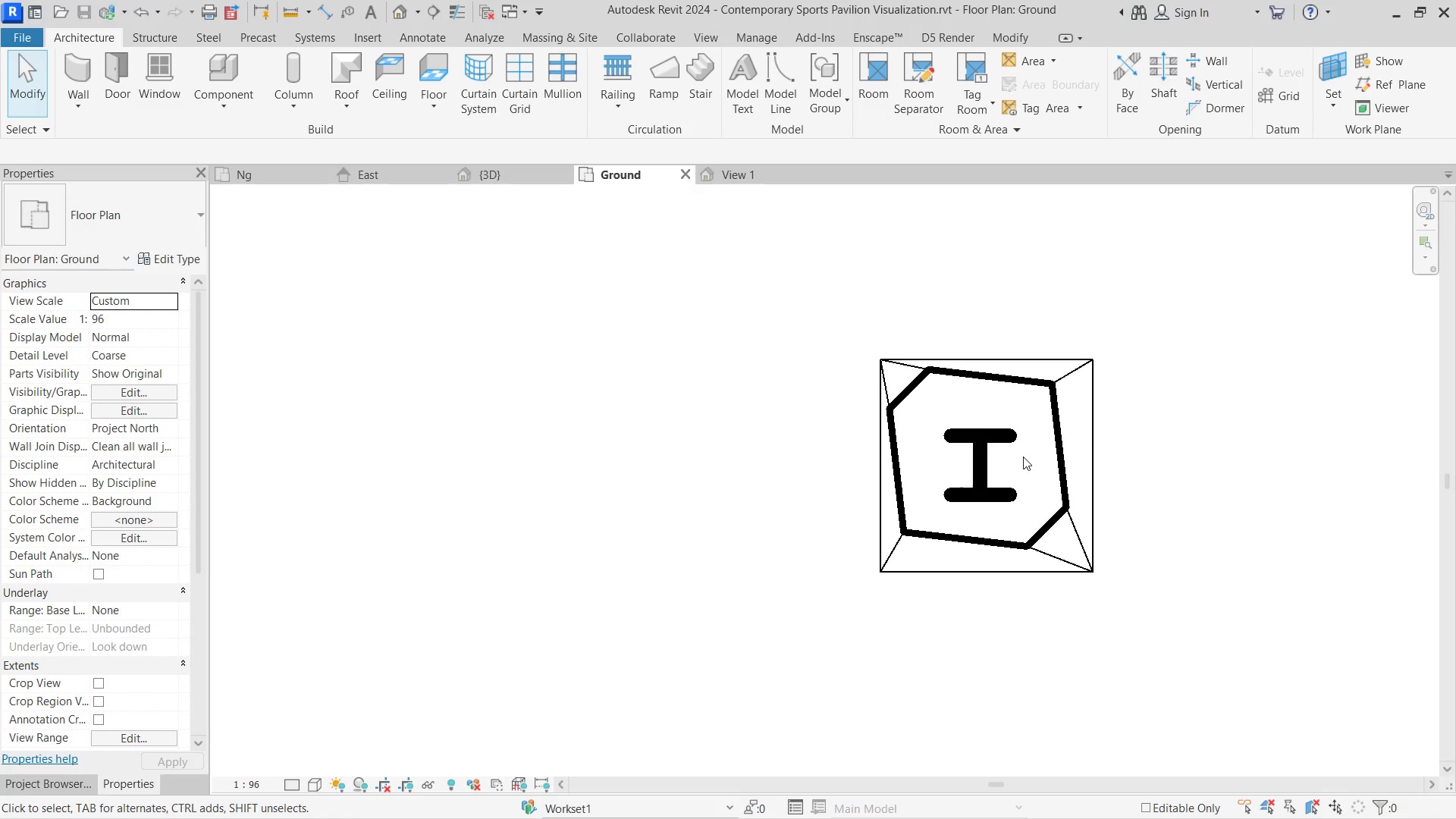 
left_click([1169, 457])
 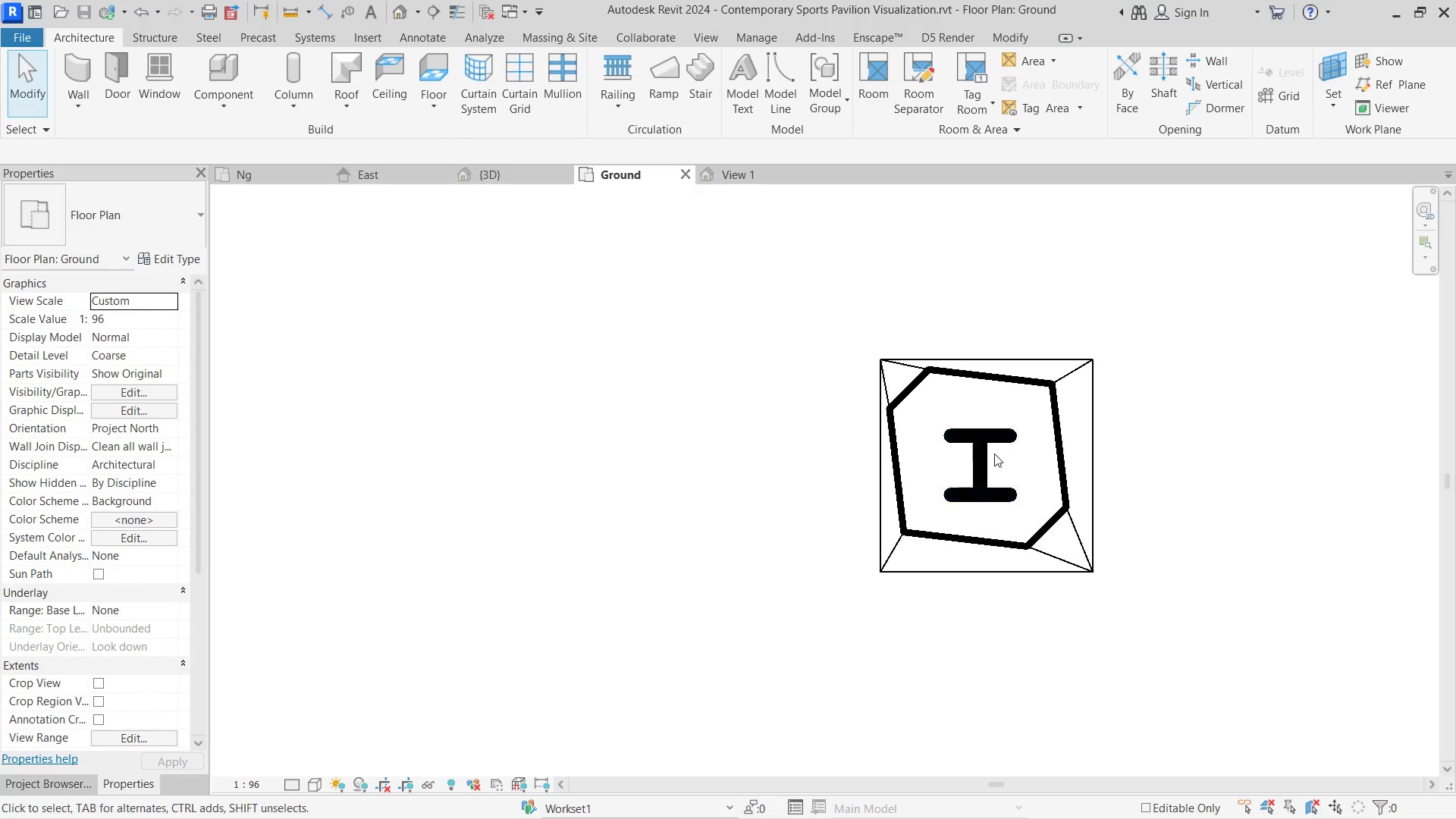 
left_click([994, 453])
 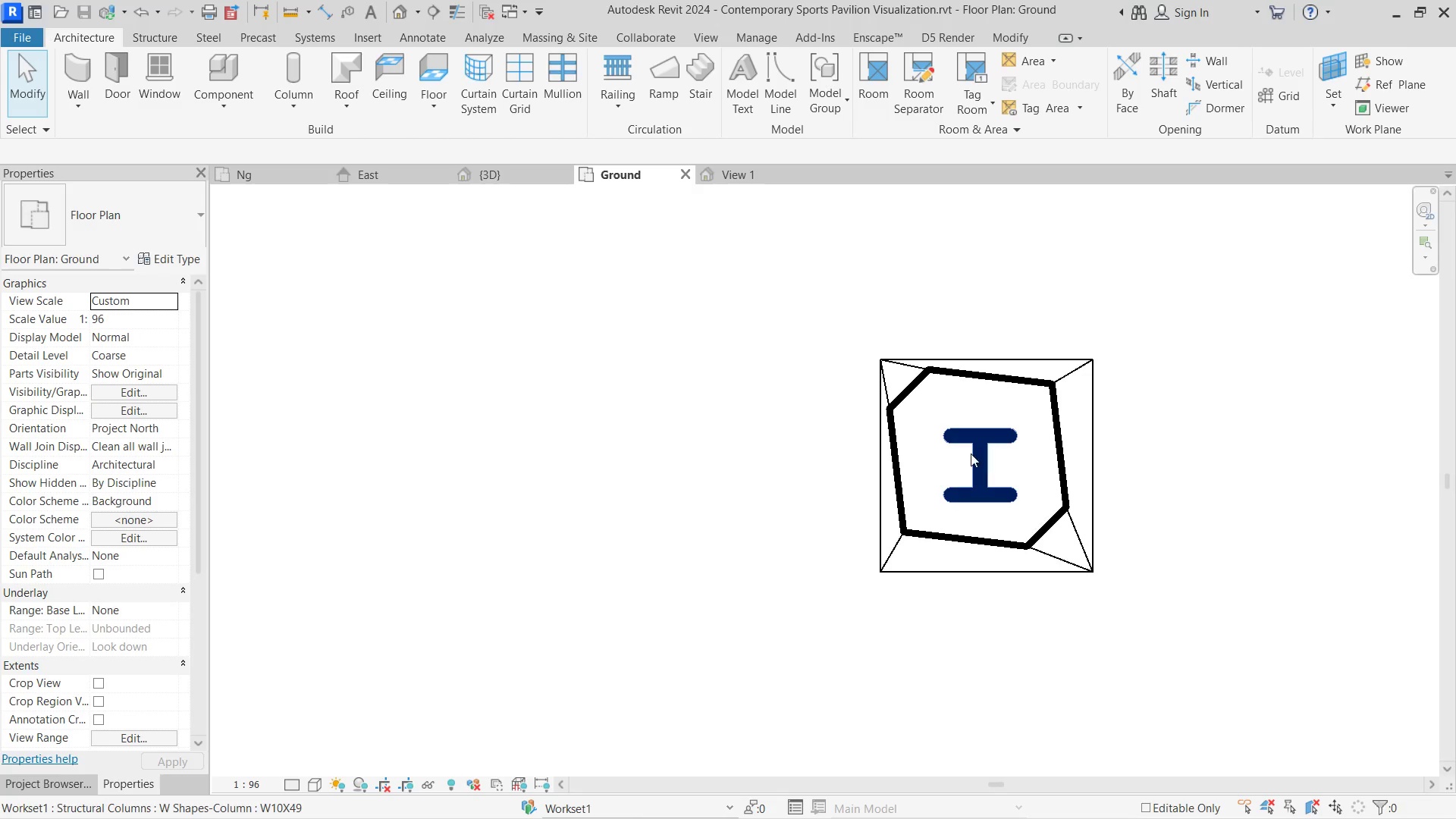 
left_click([971, 453])
 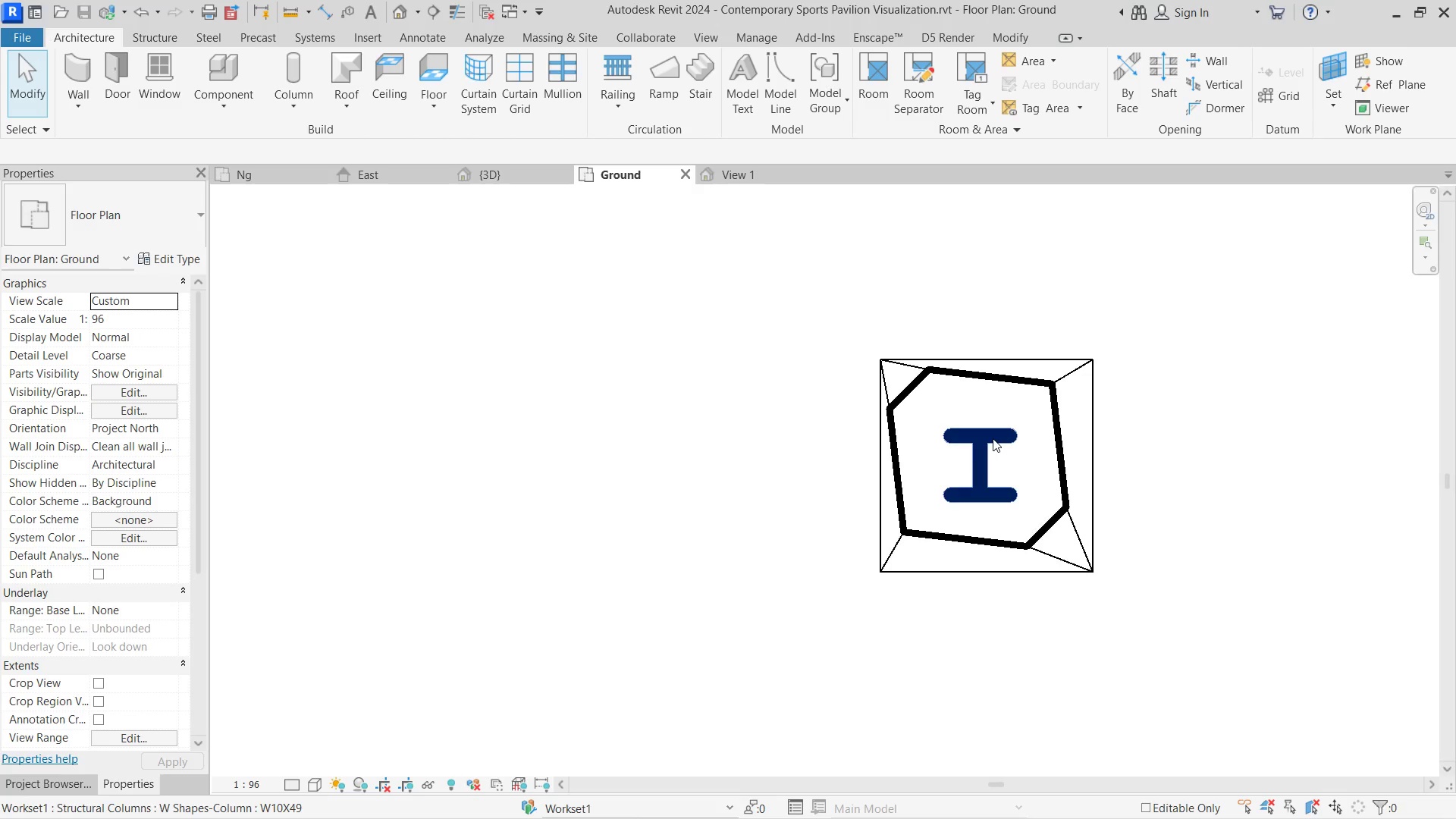 
left_click([993, 438])
 